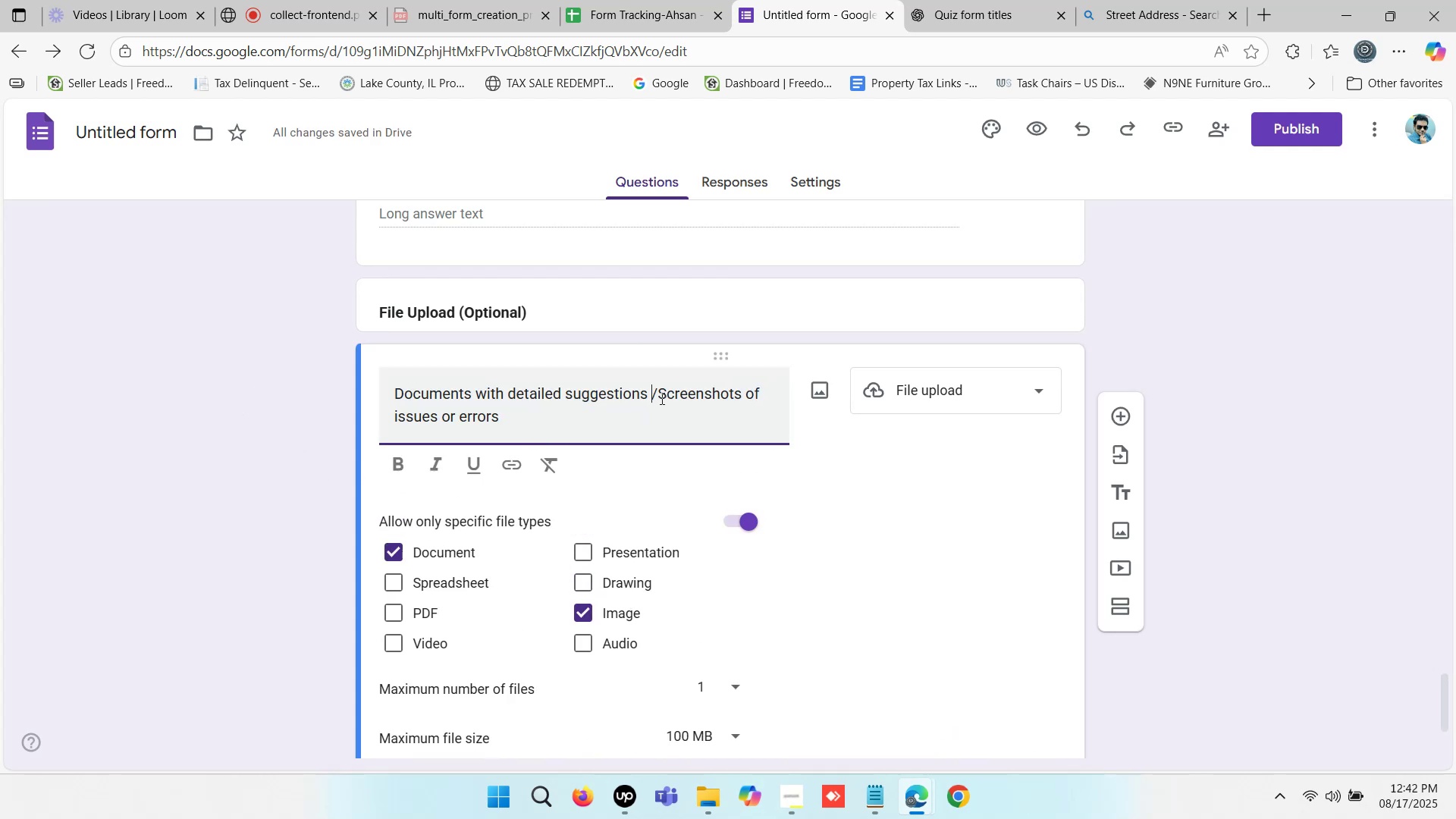 
left_click([661, 398])
 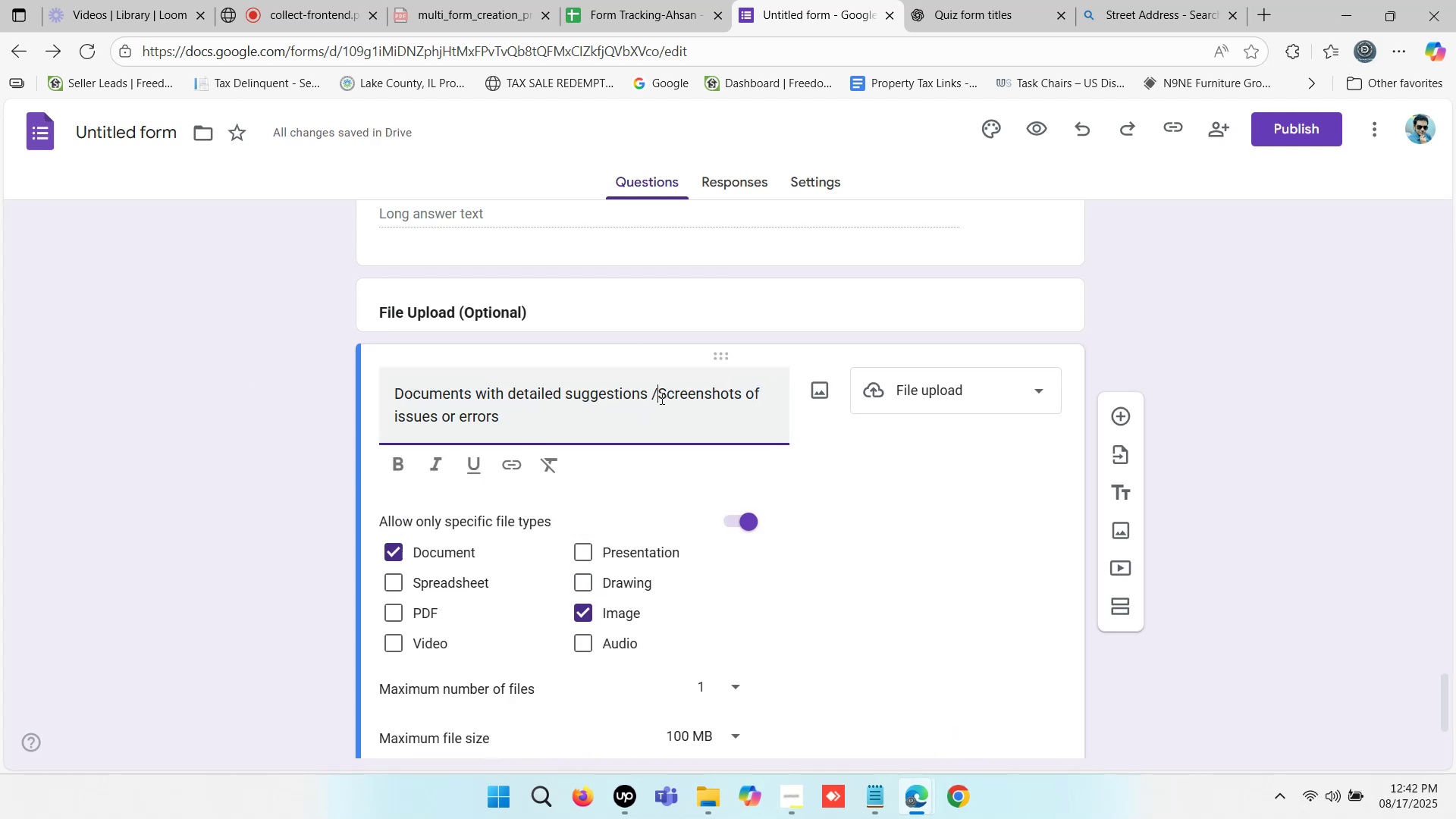 
key(Space)
 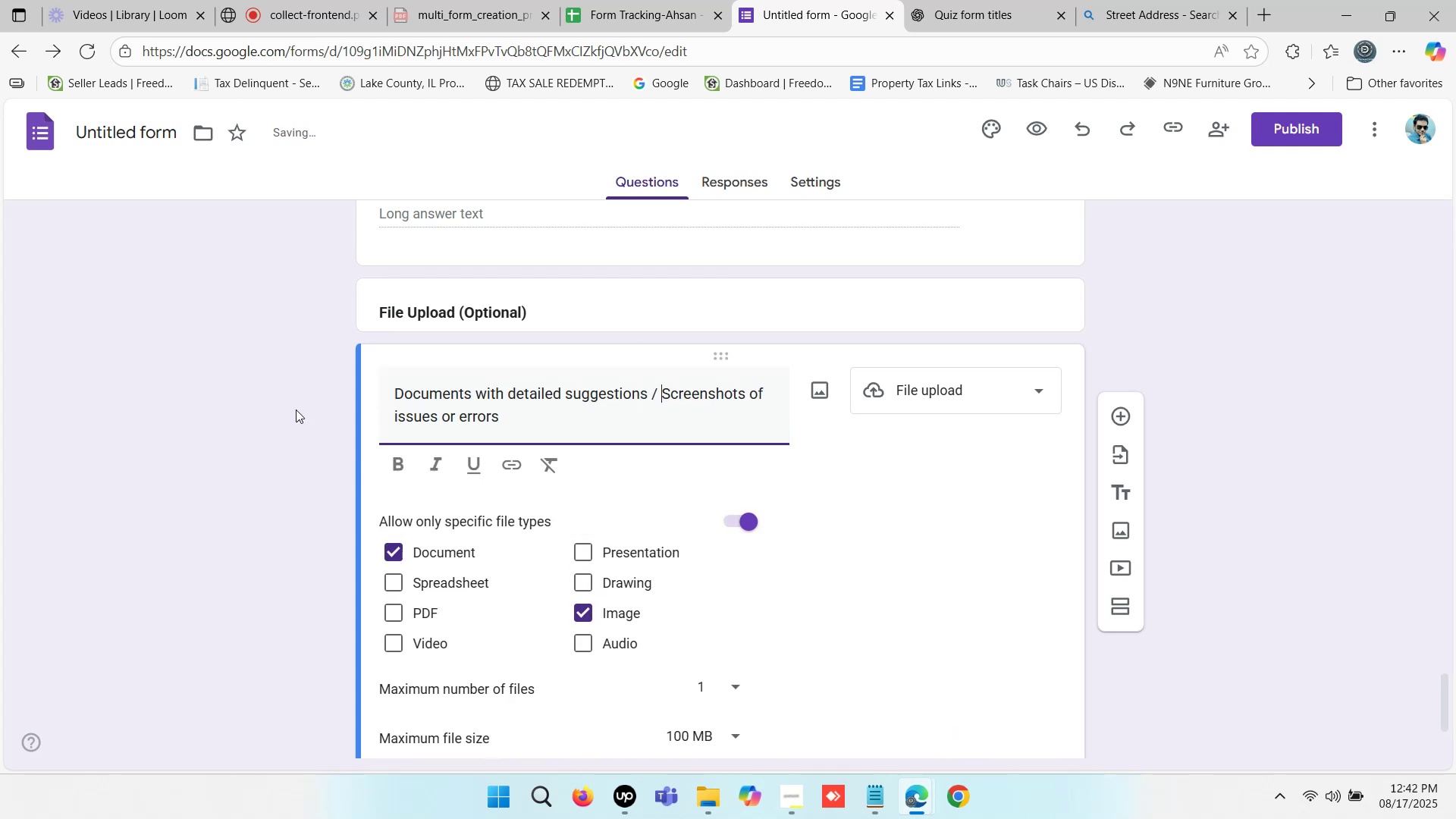 
left_click([218, 402])
 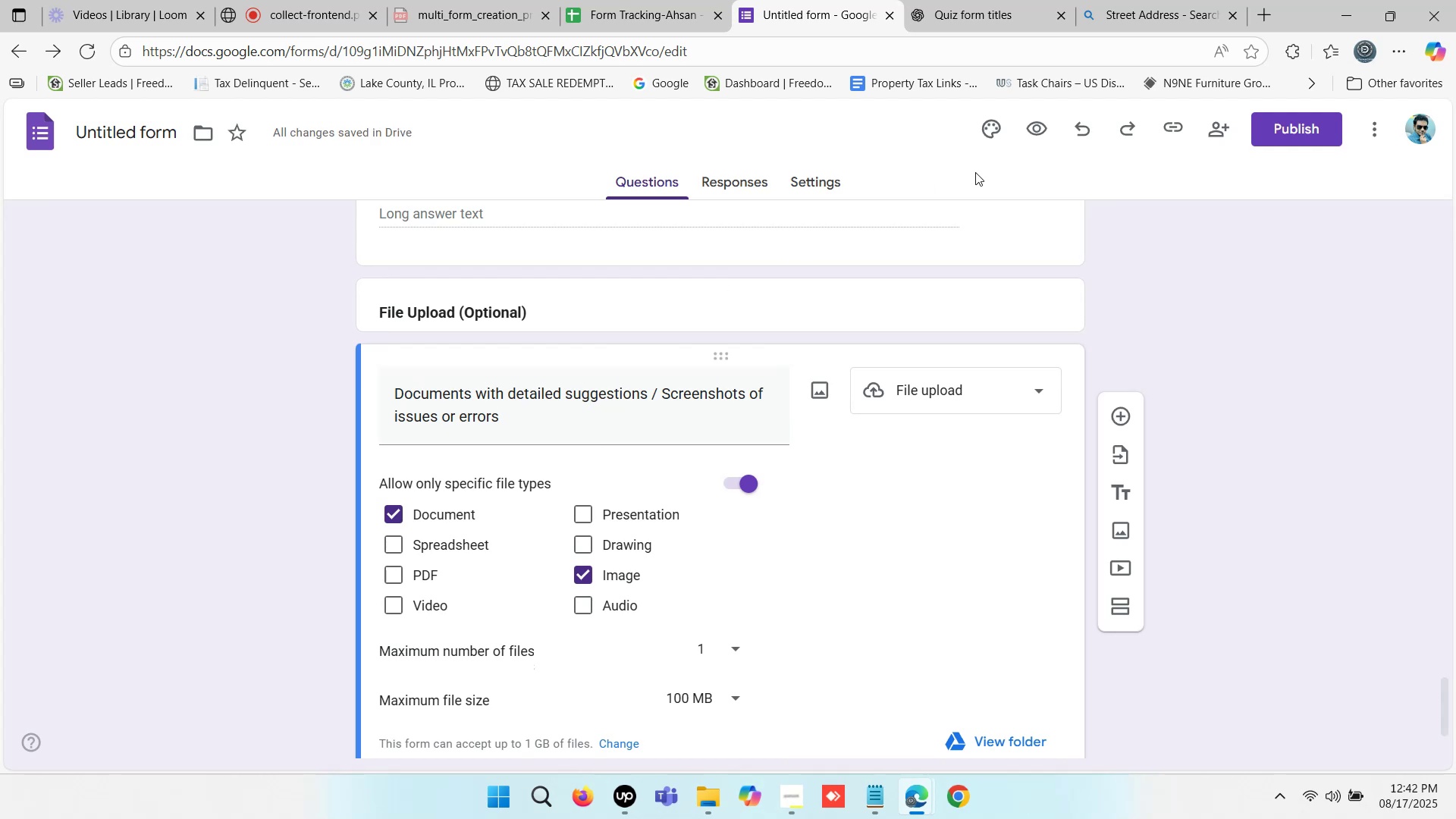 
left_click([1037, 121])
 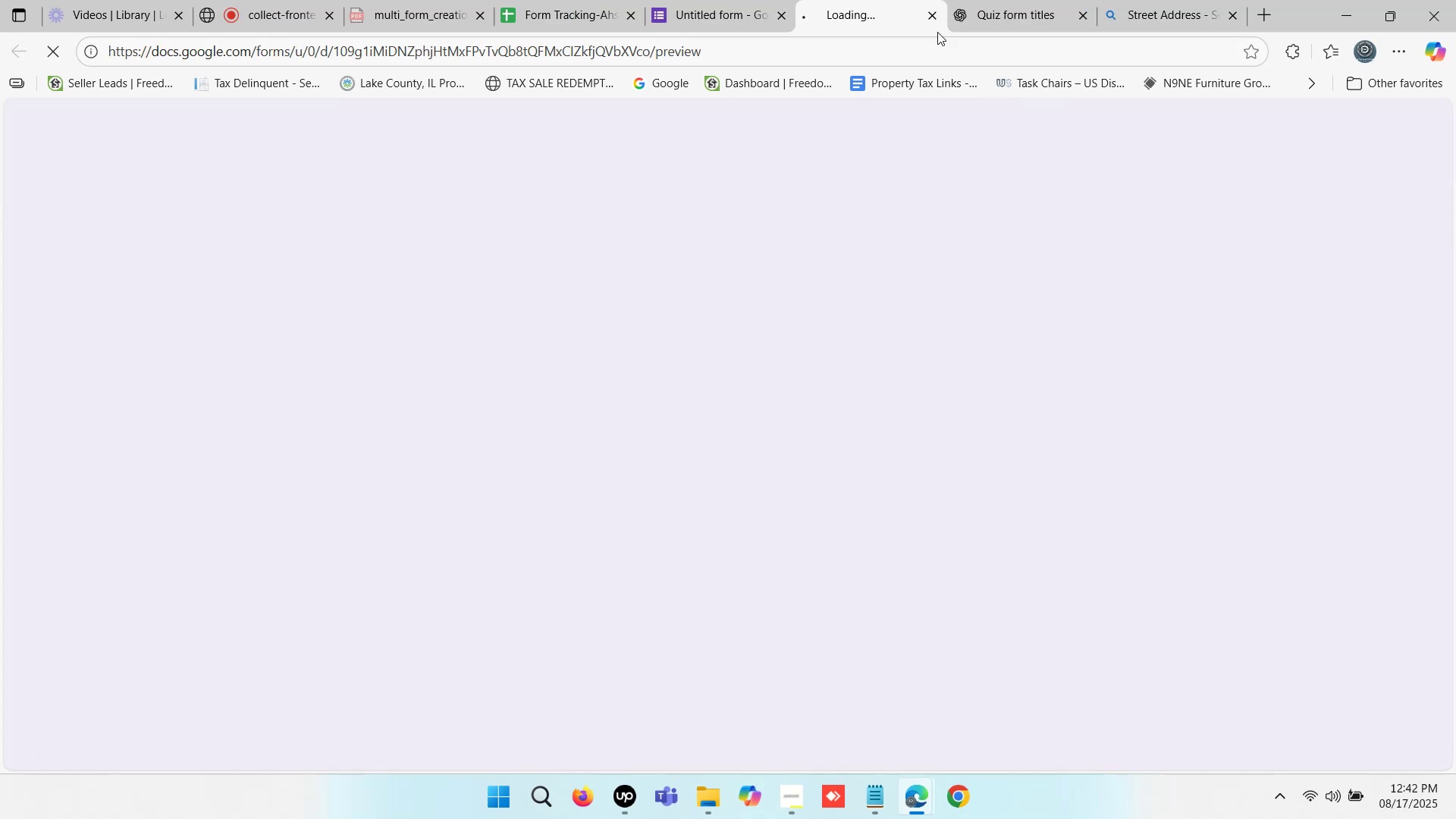 
left_click([864, 0])
 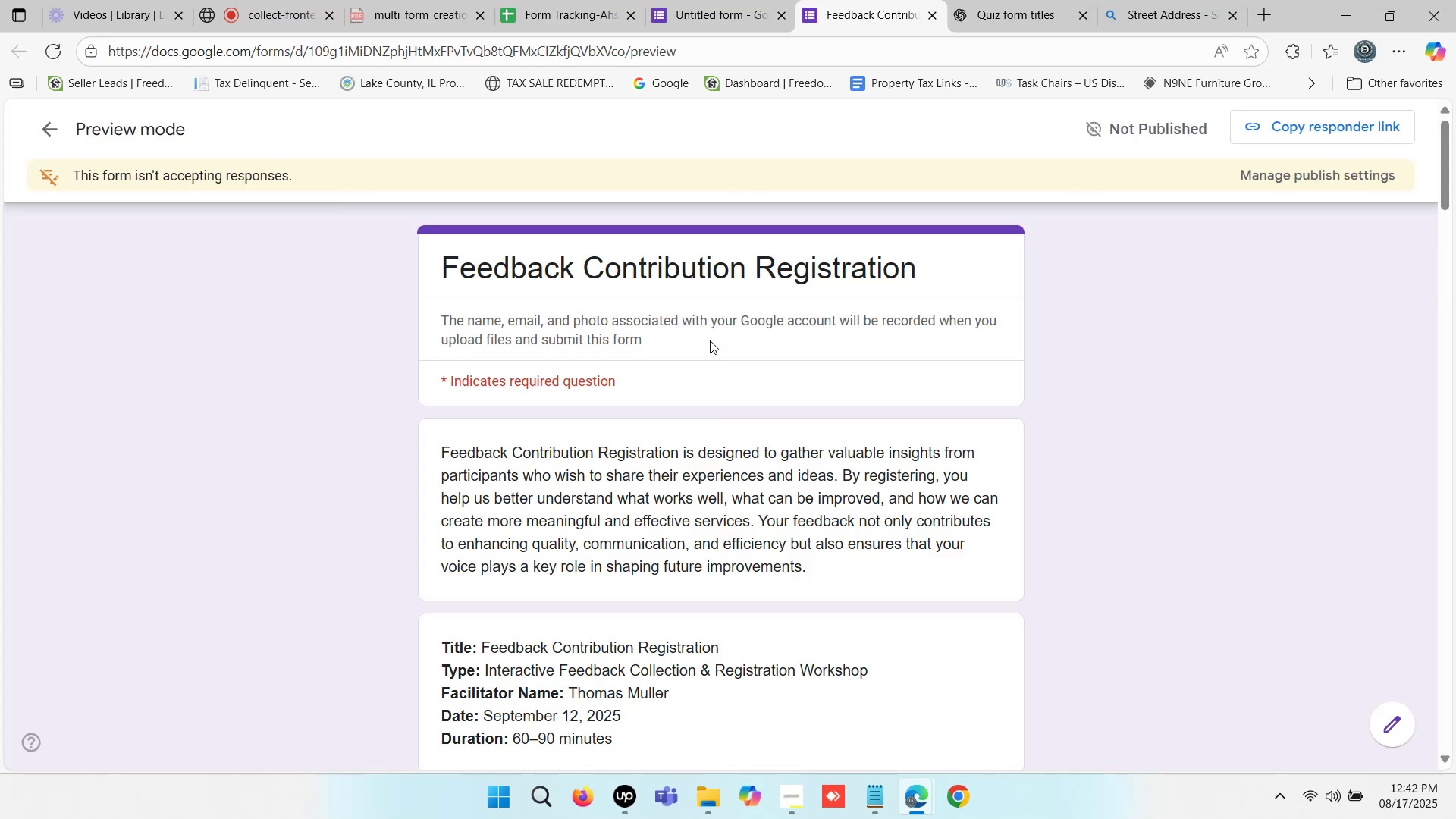 
scroll: coordinate [710, 340], scroll_direction: down, amount: 8.0
 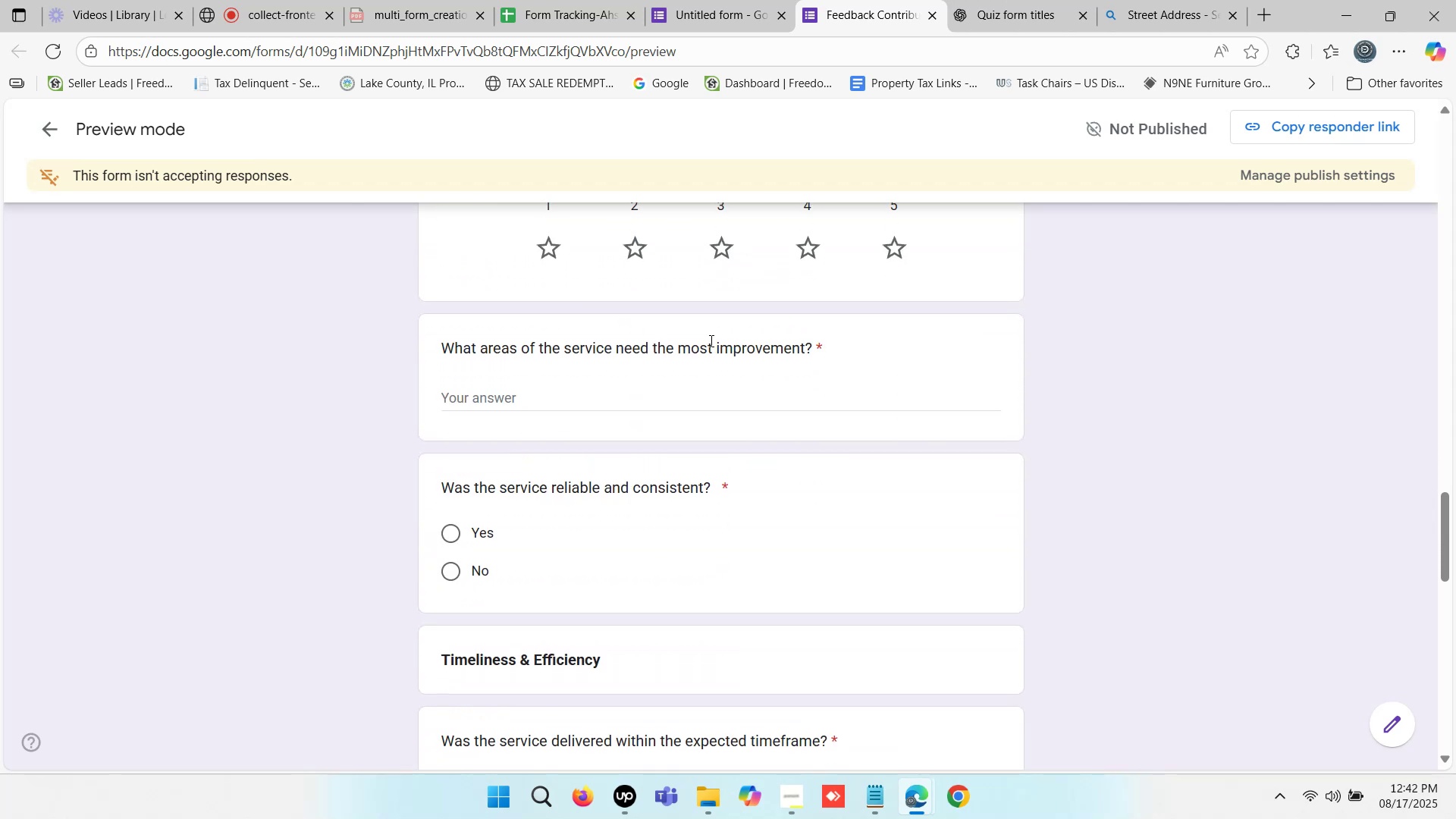 
scroll: coordinate [710, 340], scroll_direction: down, amount: 4.0
 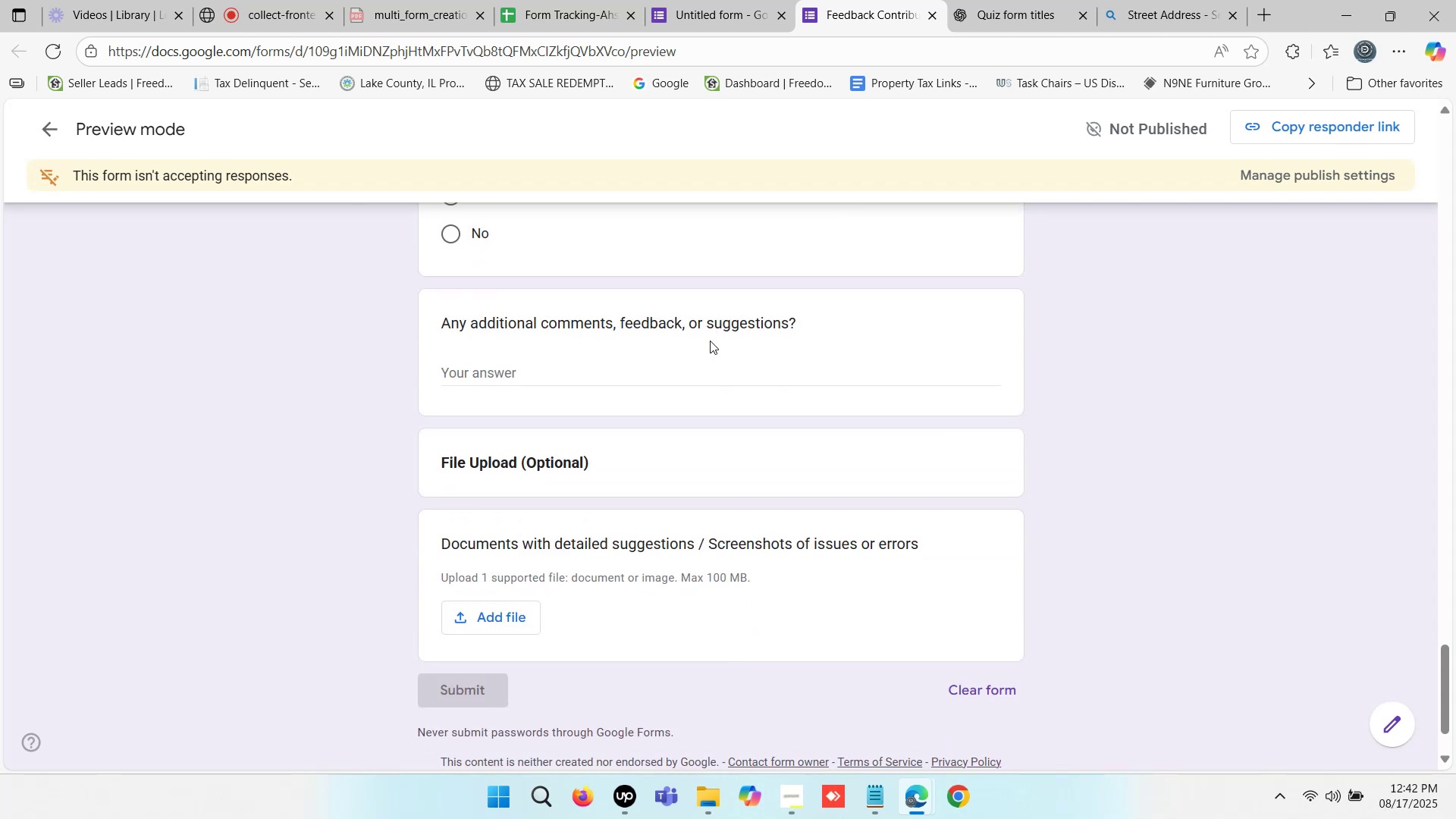 
left_click_drag(start_coordinate=[645, 323], to_coordinate=[799, 323])
 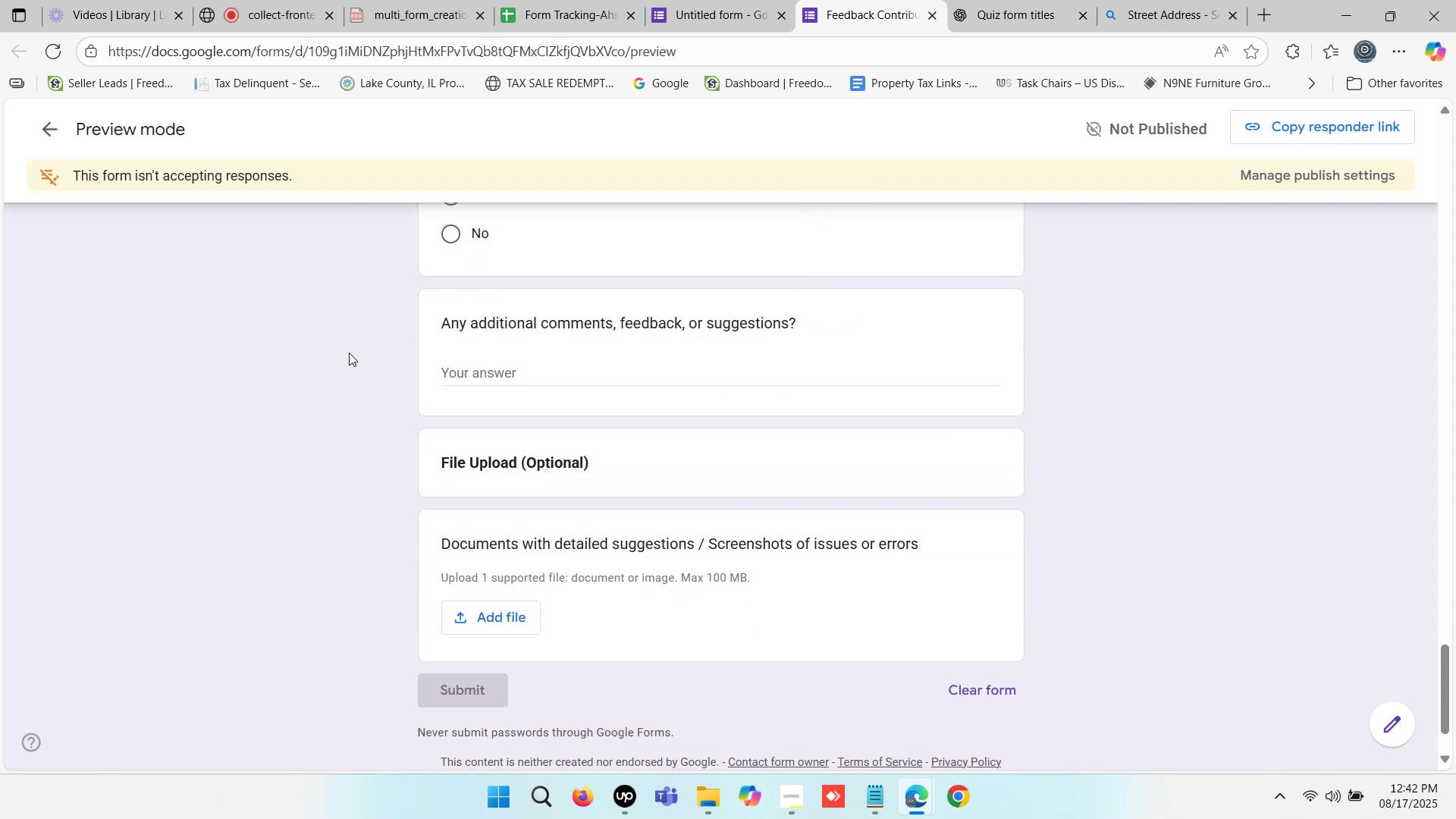 
scroll: coordinate [486, 340], scroll_direction: down, amount: 1.0
 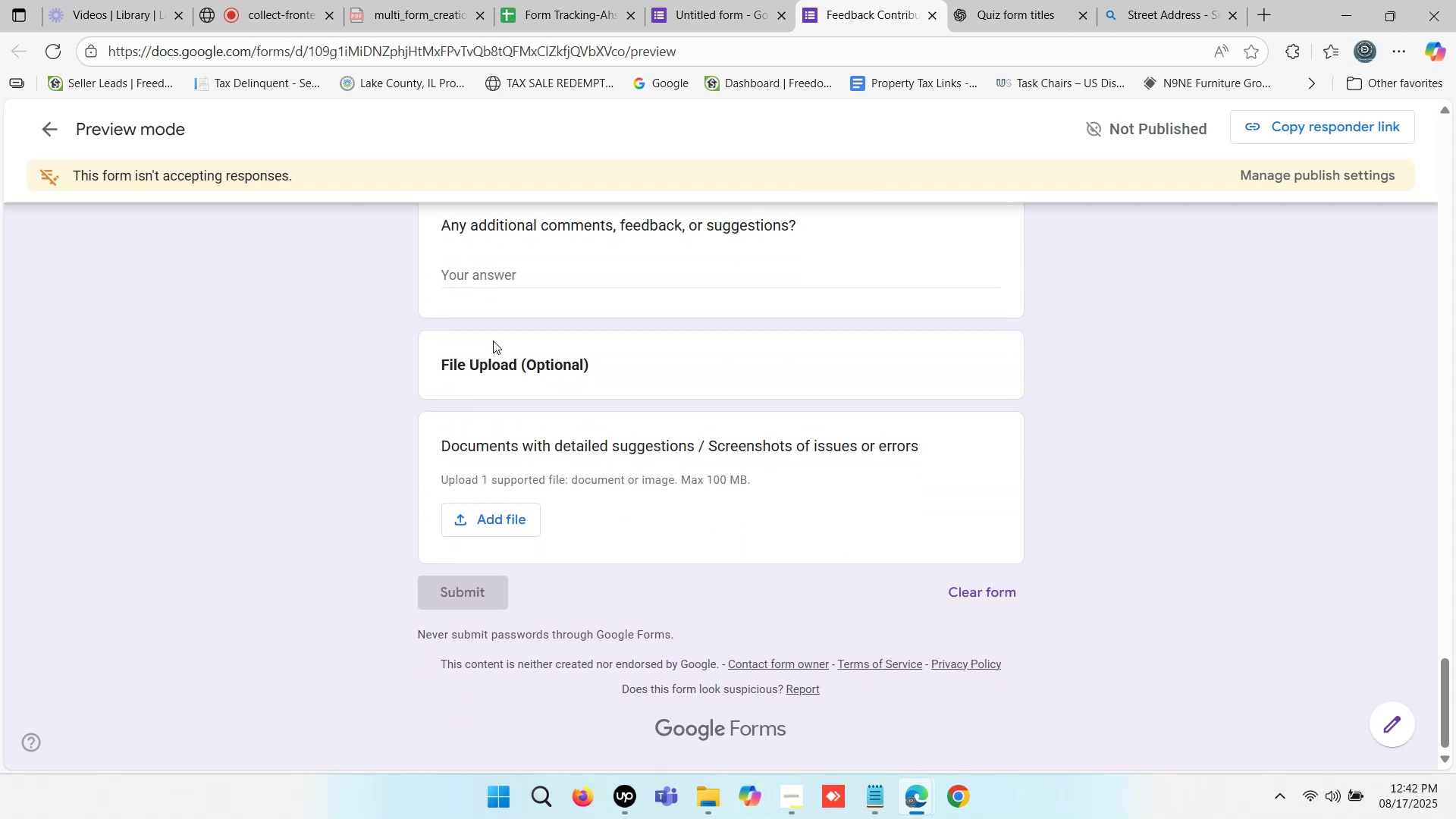 
scroll: coordinate [493, 340], scroll_direction: up, amount: 1.0
 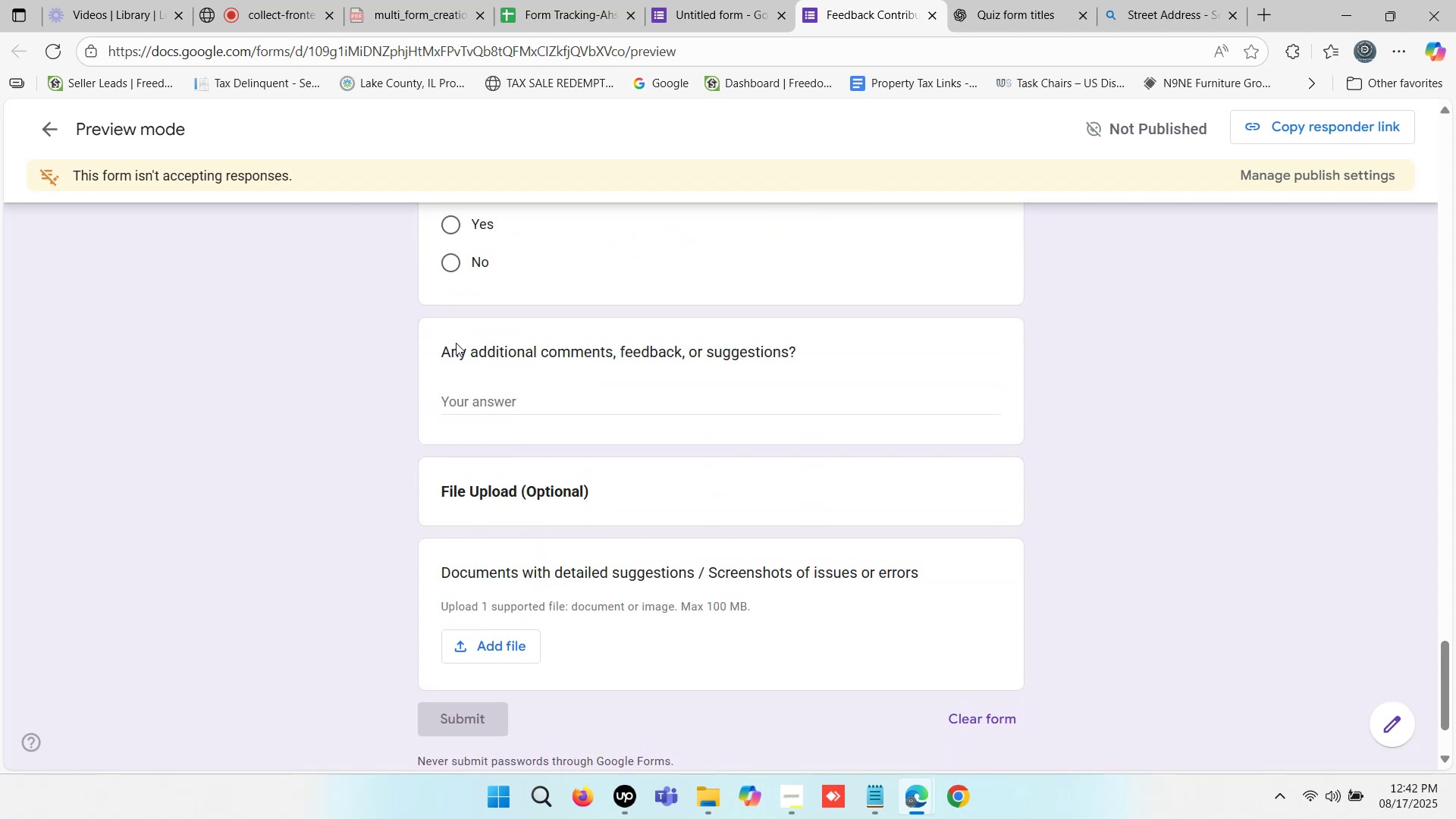 
left_click_drag(start_coordinate=[442, 358], to_coordinate=[826, 358])
 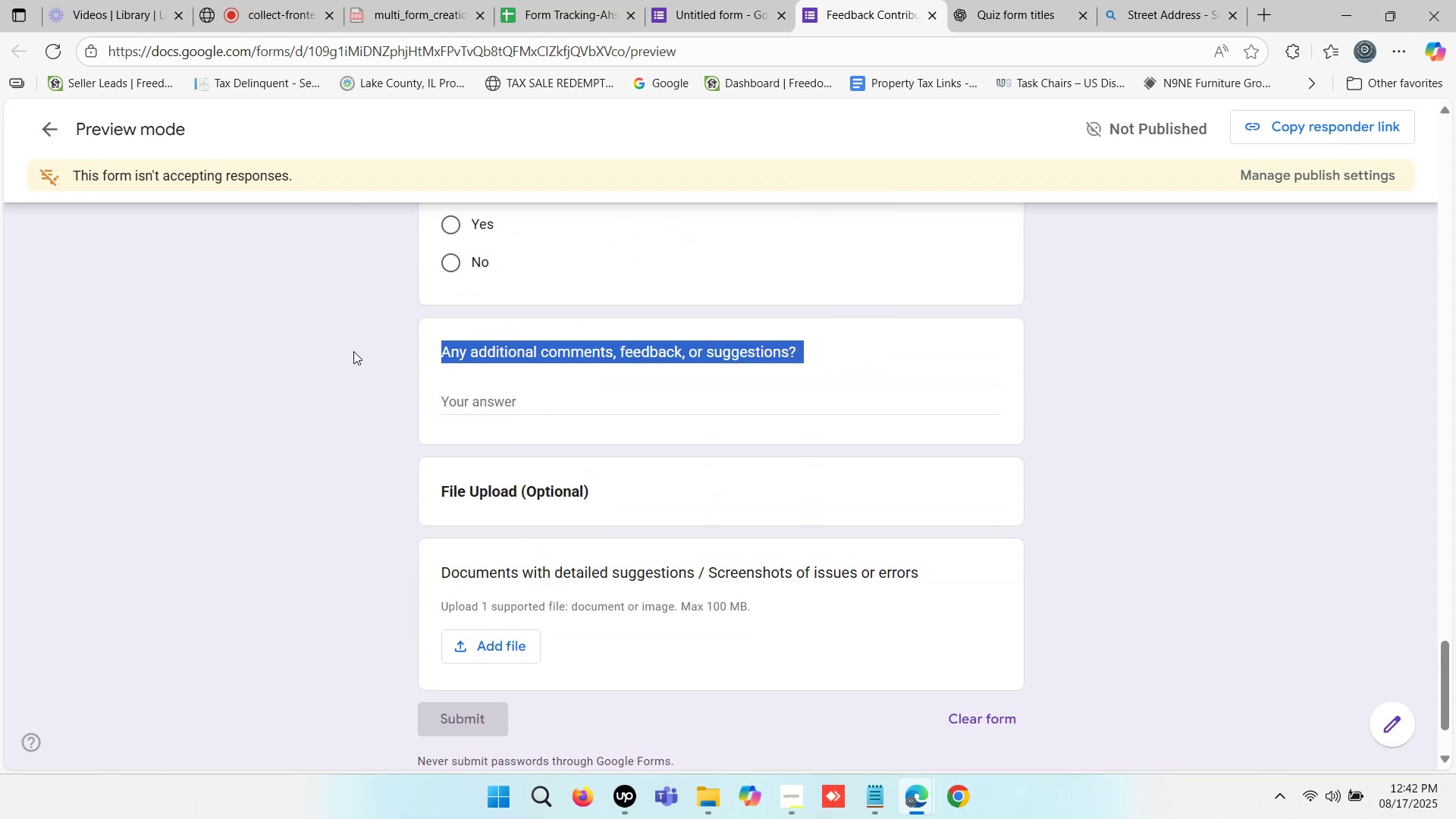 
left_click([329, 351])
 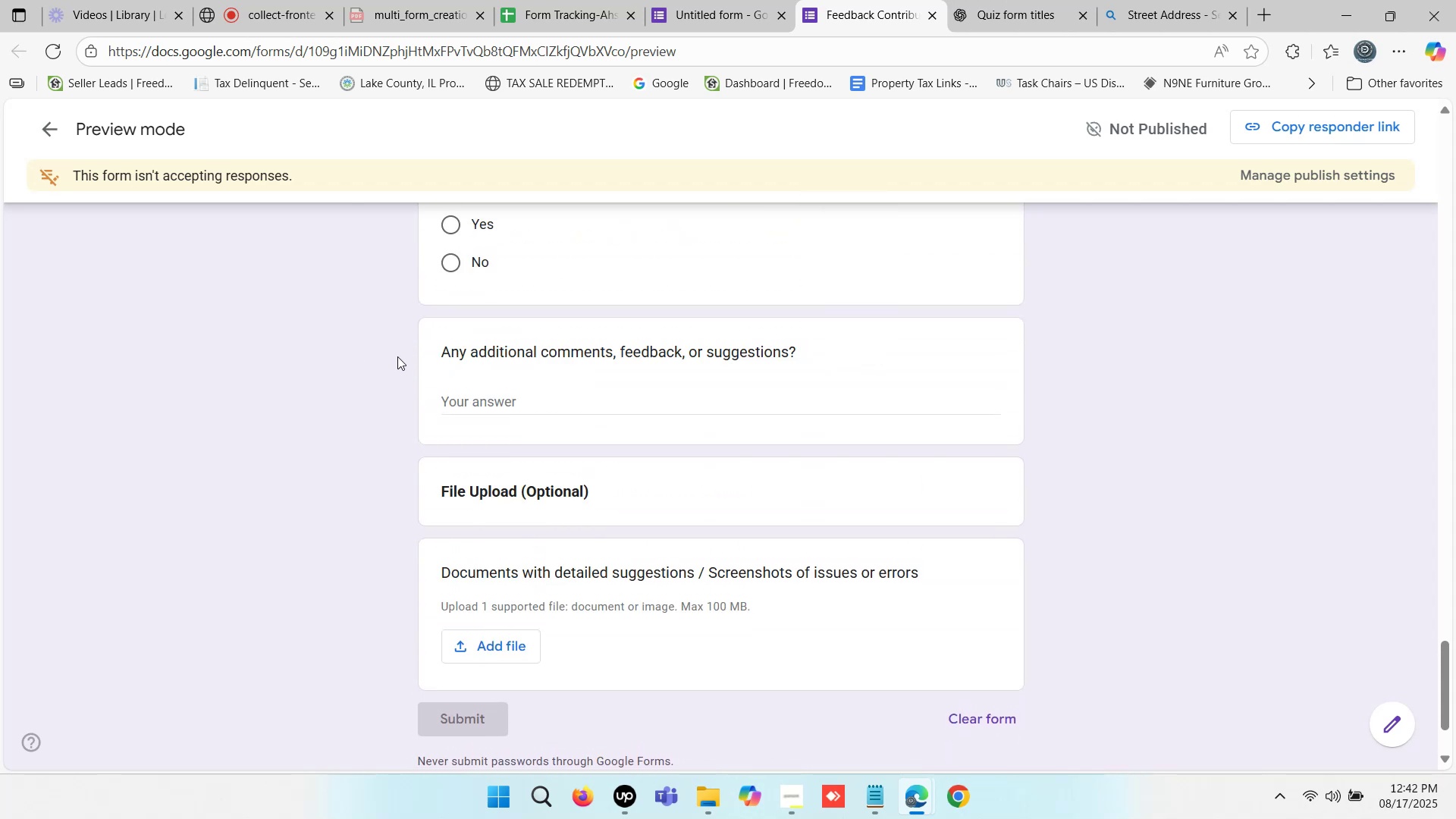 
scroll: coordinate [397, 356], scroll_direction: down, amount: 1.0
 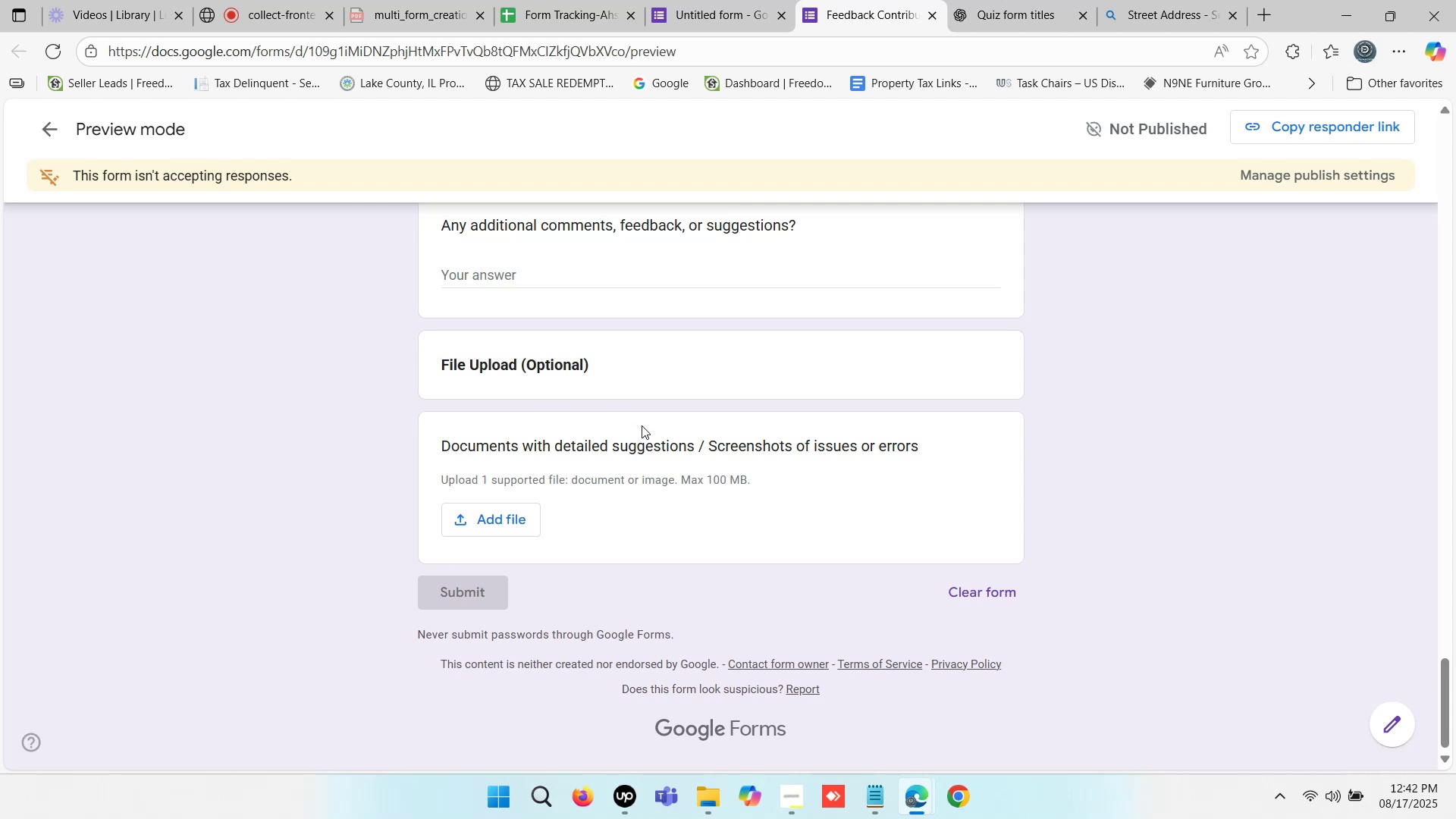 
left_click_drag(start_coordinate=[741, 435], to_coordinate=[869, 438])
 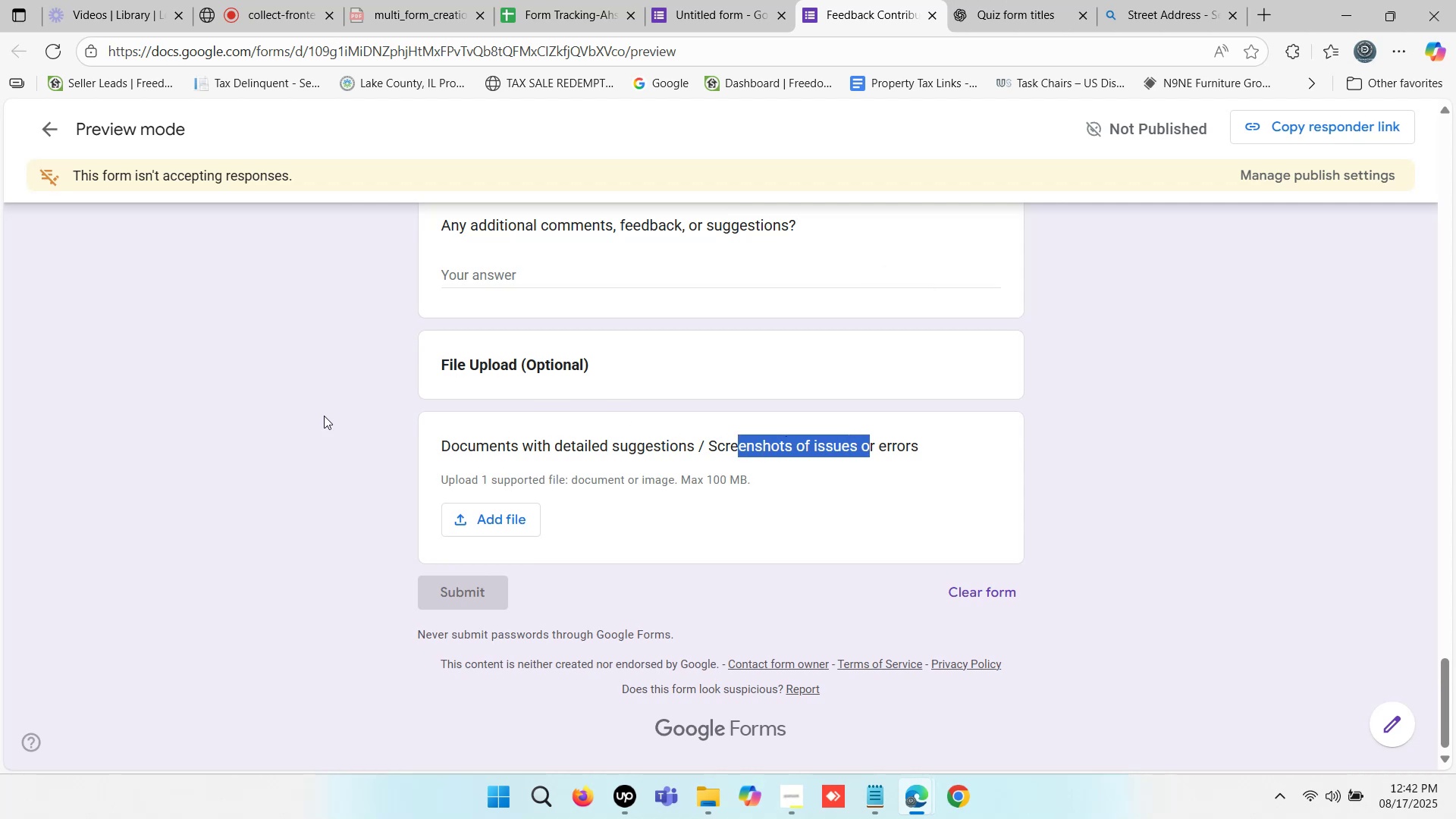 
left_click([295, 414])
 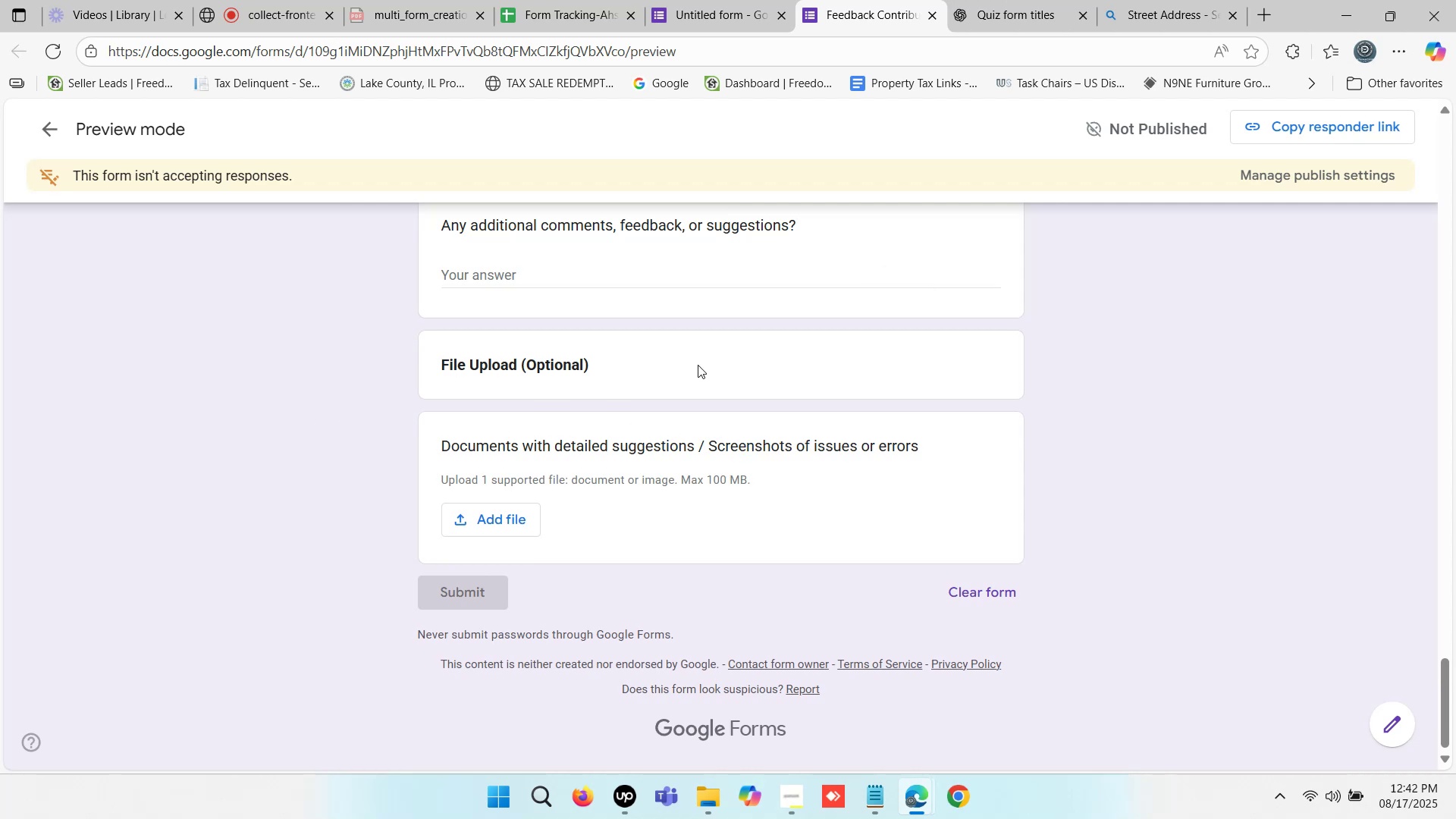 
left_click([711, 0])
 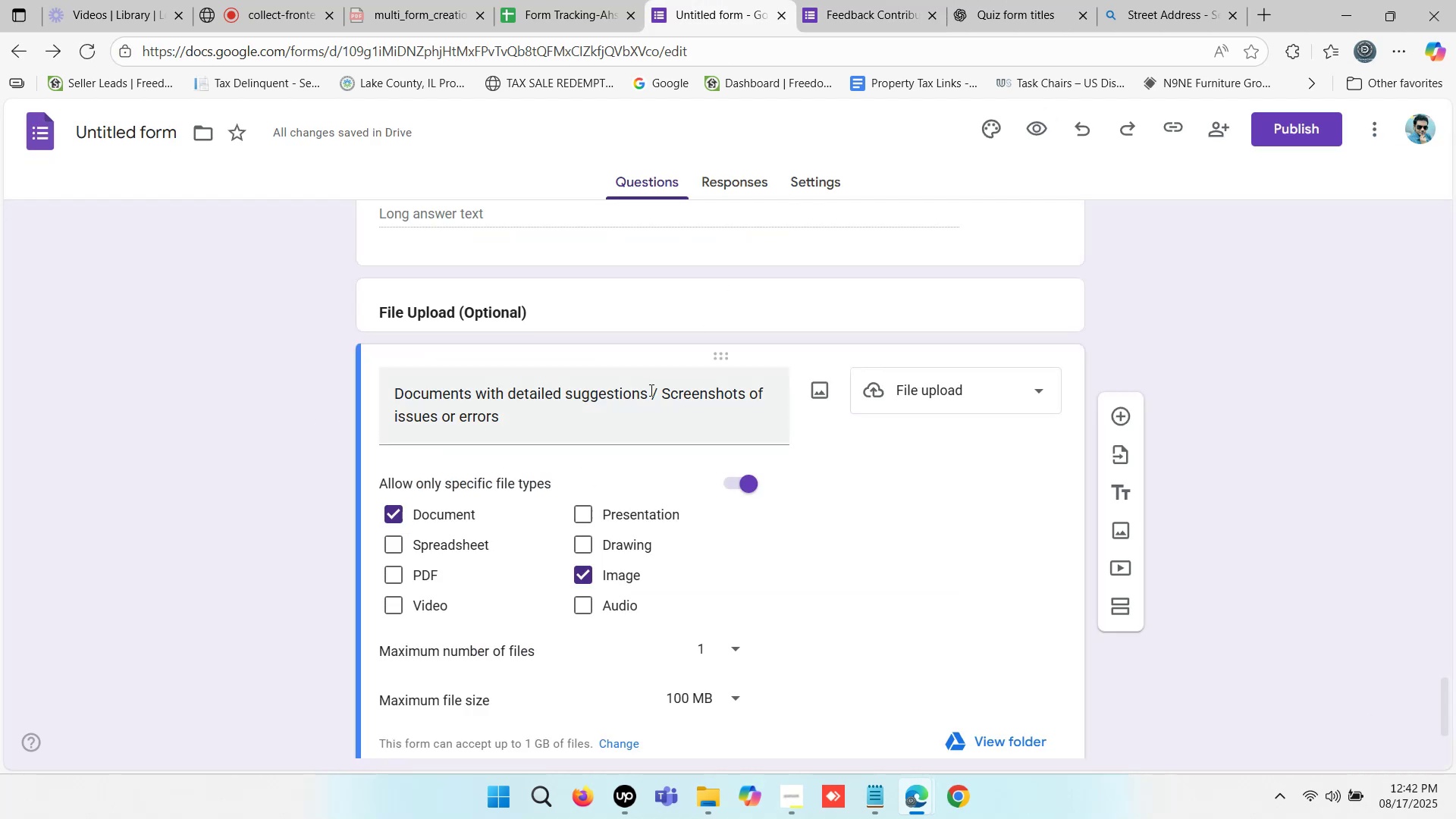 
scroll: coordinate [633, 444], scroll_direction: down, amount: 1.0
 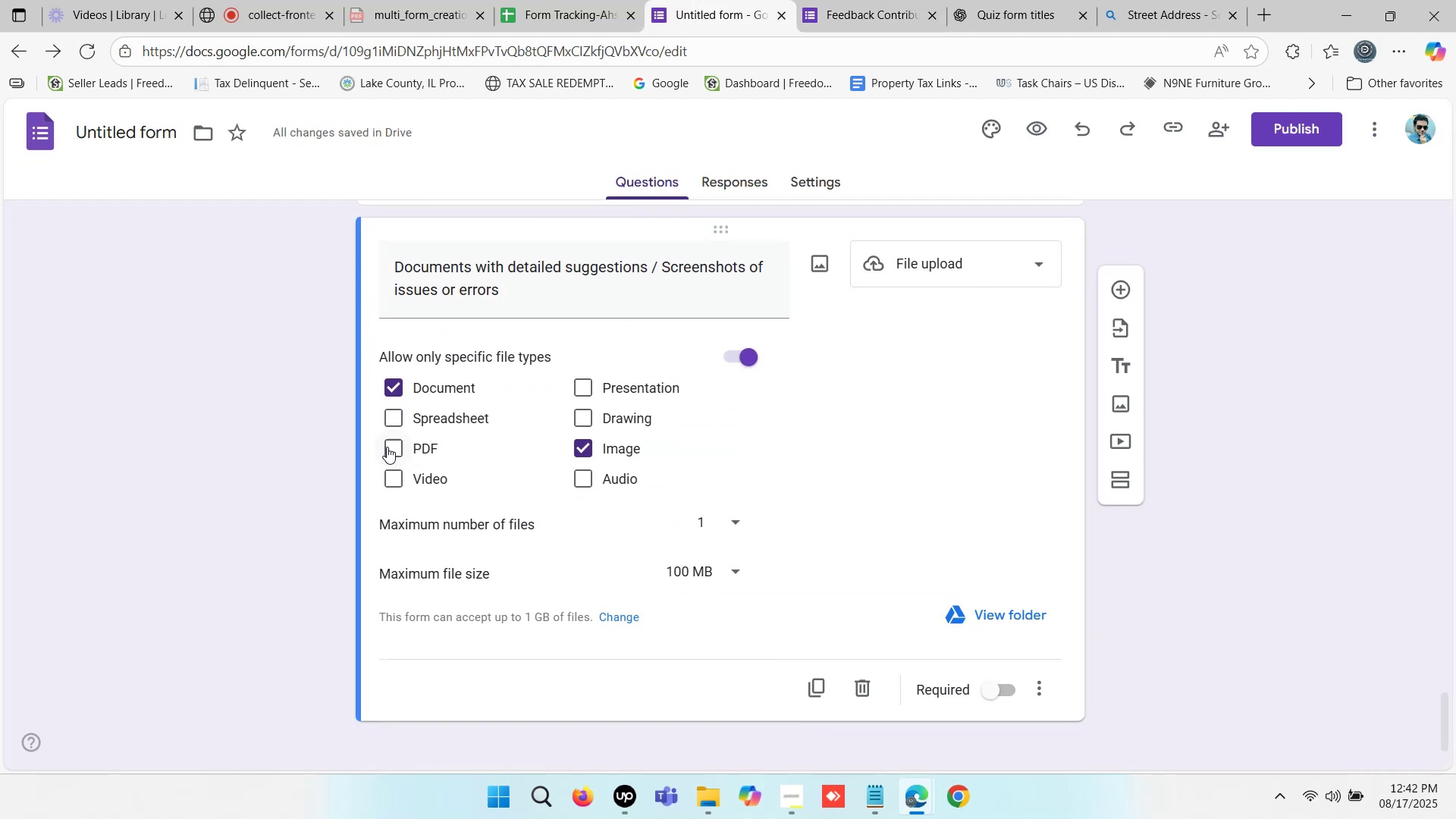 
left_click([387, 447])
 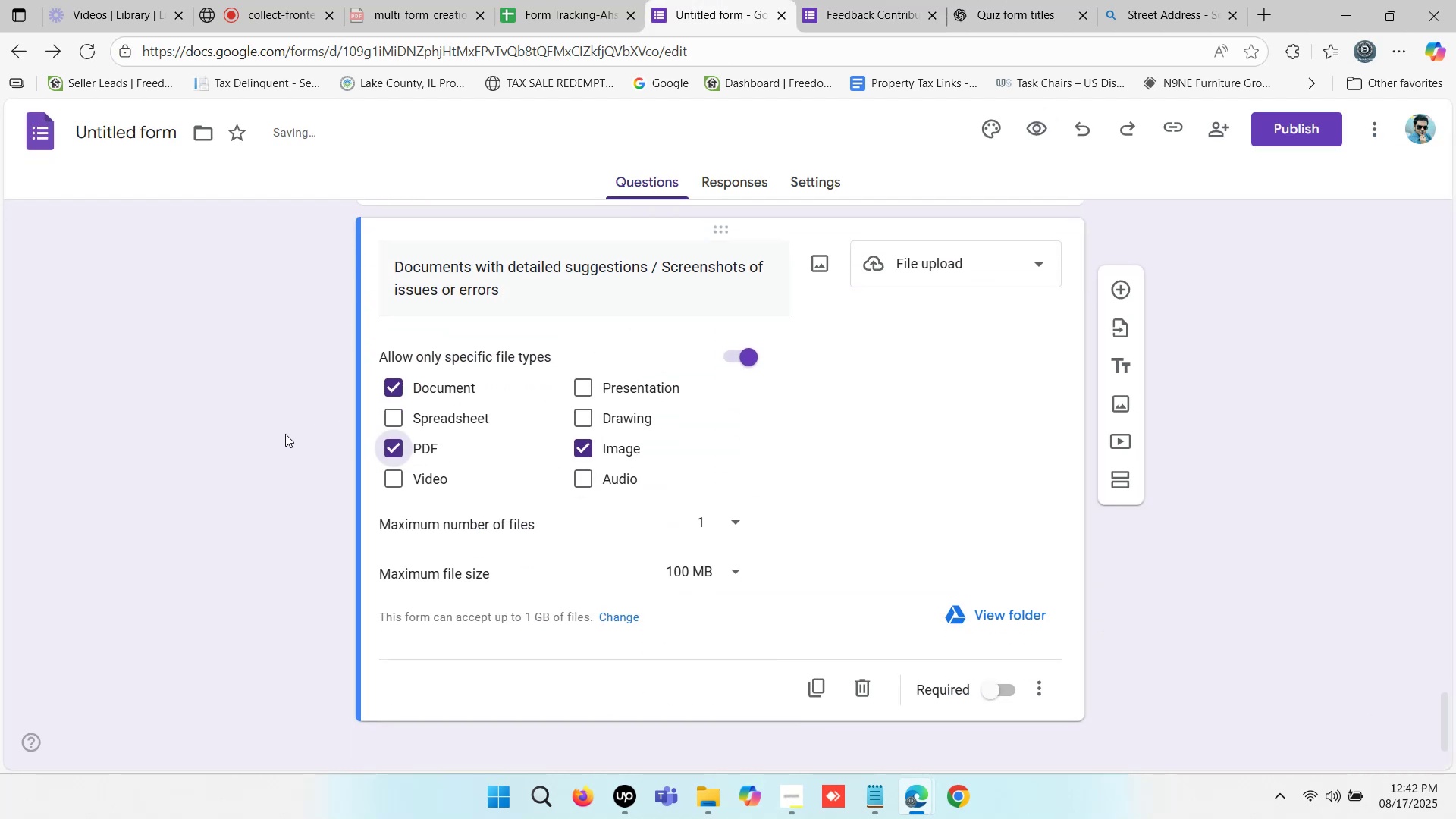 
left_click([285, 434])
 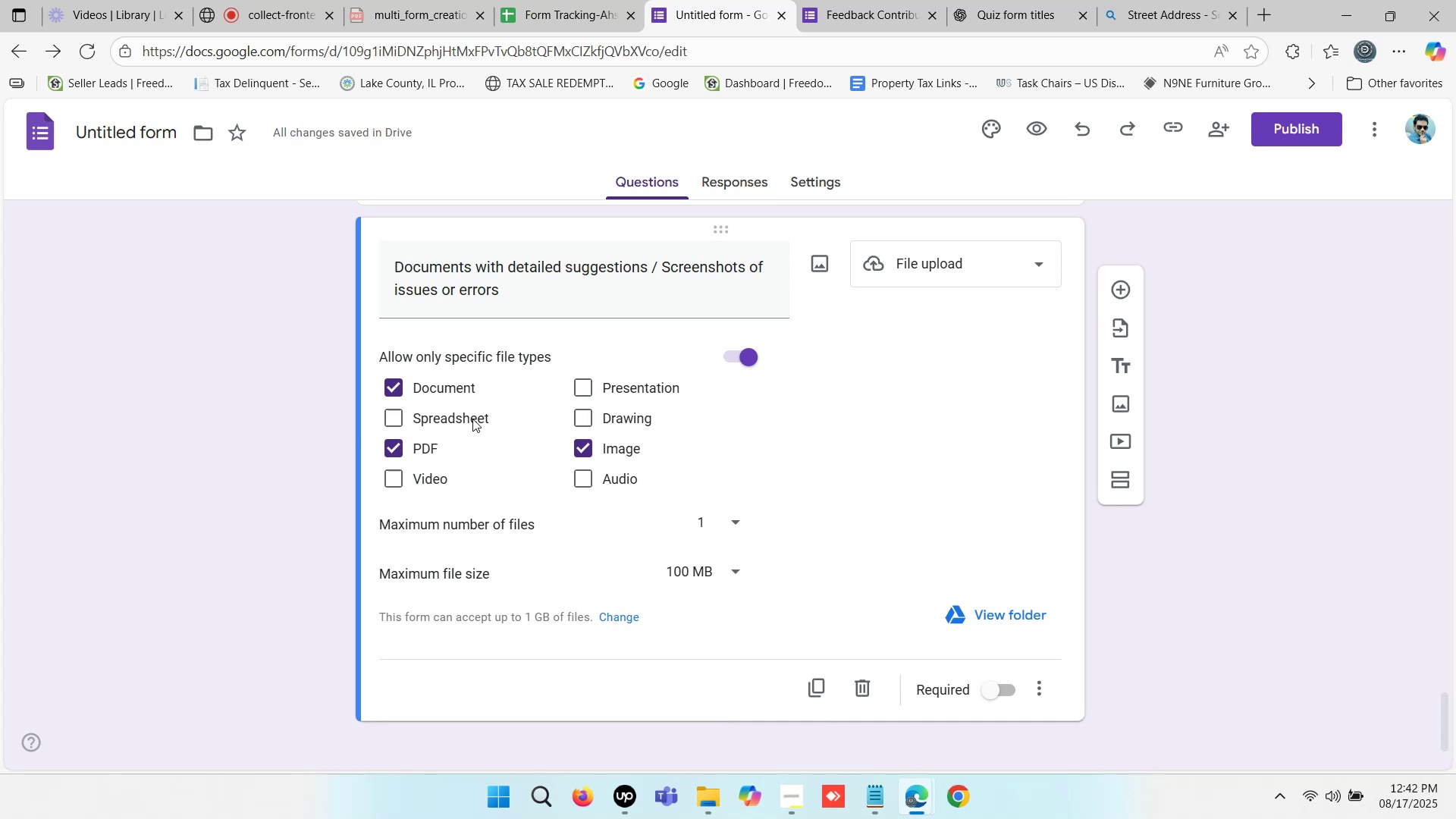 
left_click([316, 417])
 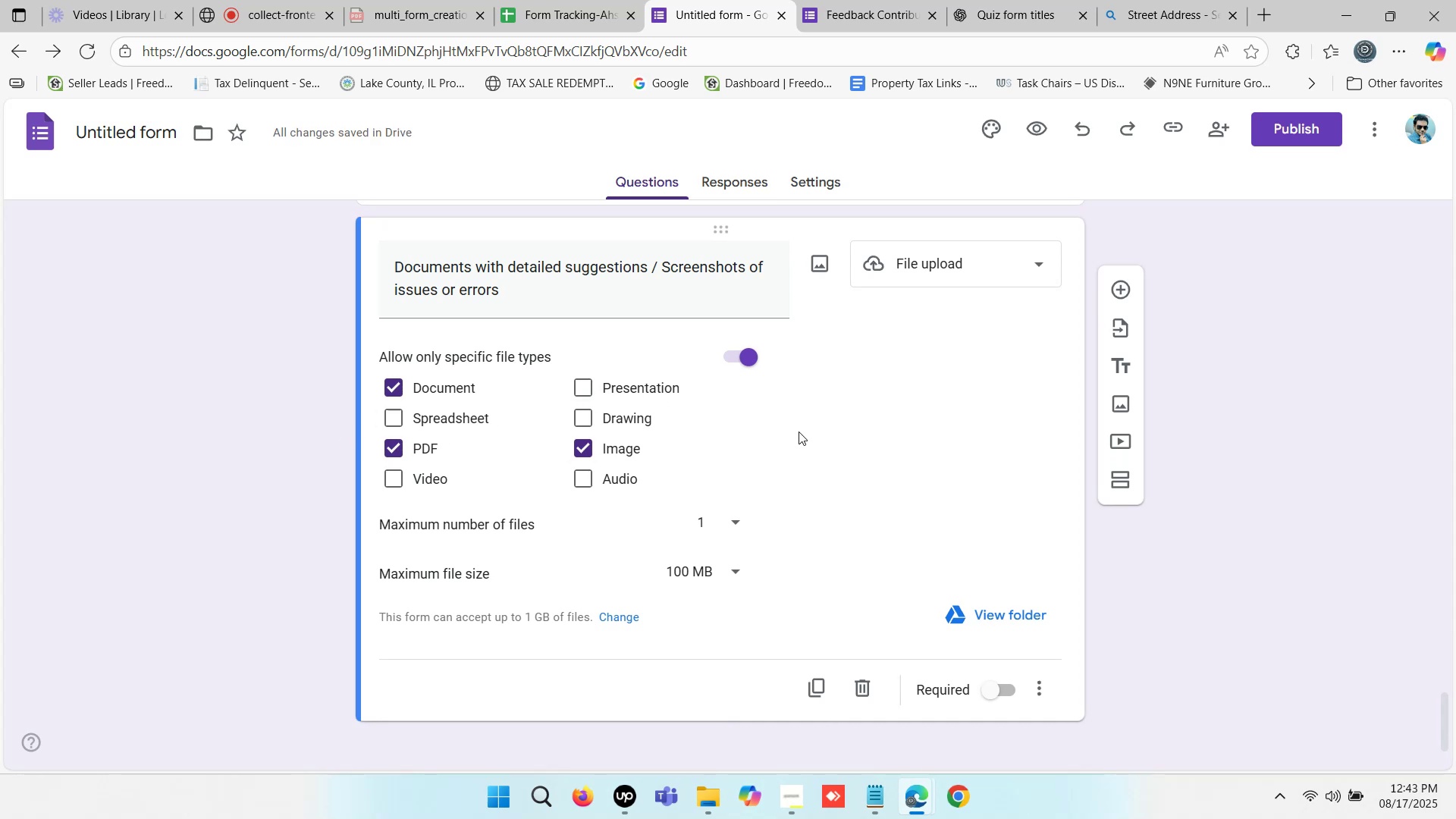 
scroll: coordinate [798, 428], scroll_direction: down, amount: 1.0
 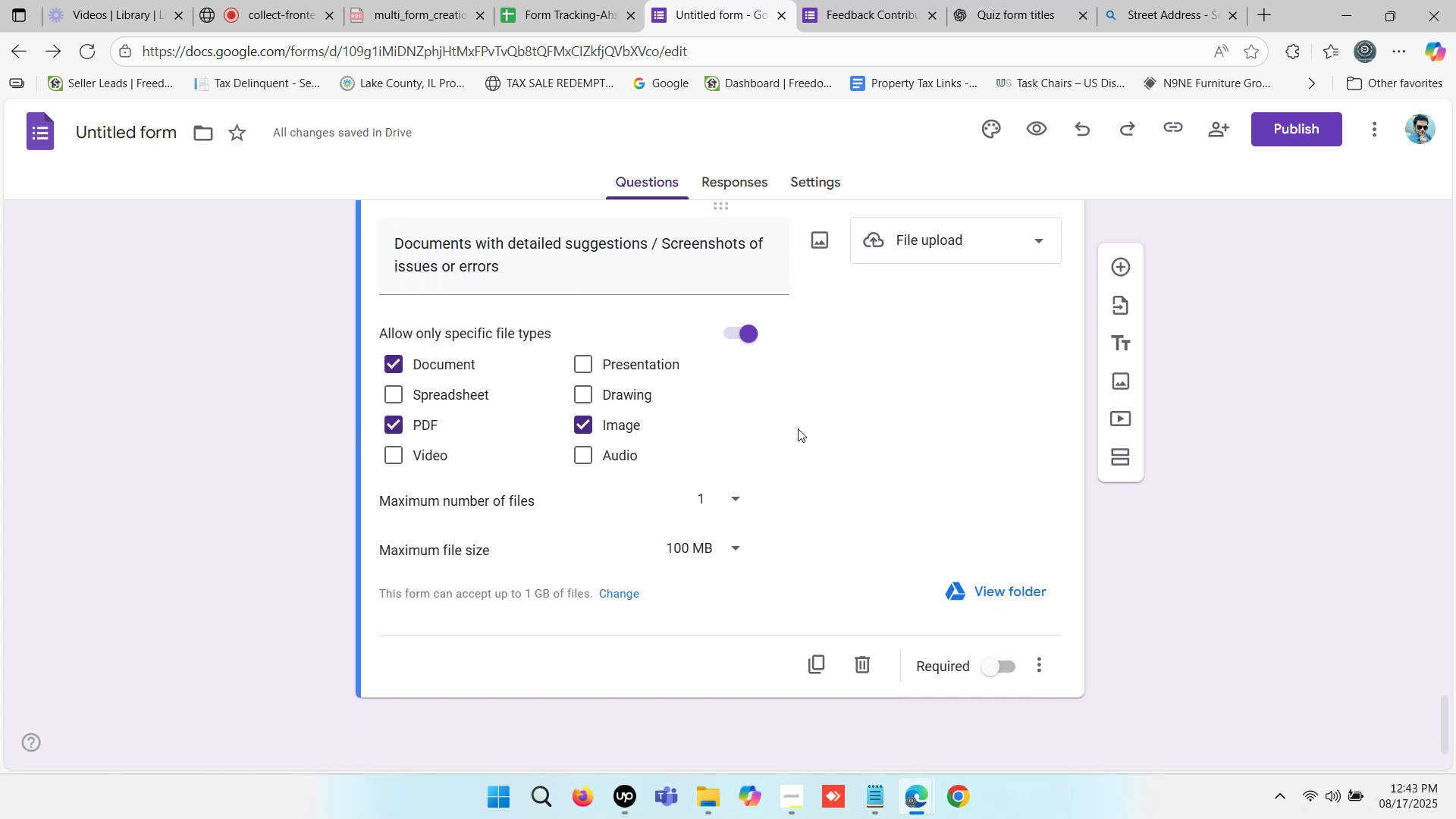 
wait(5.74)
 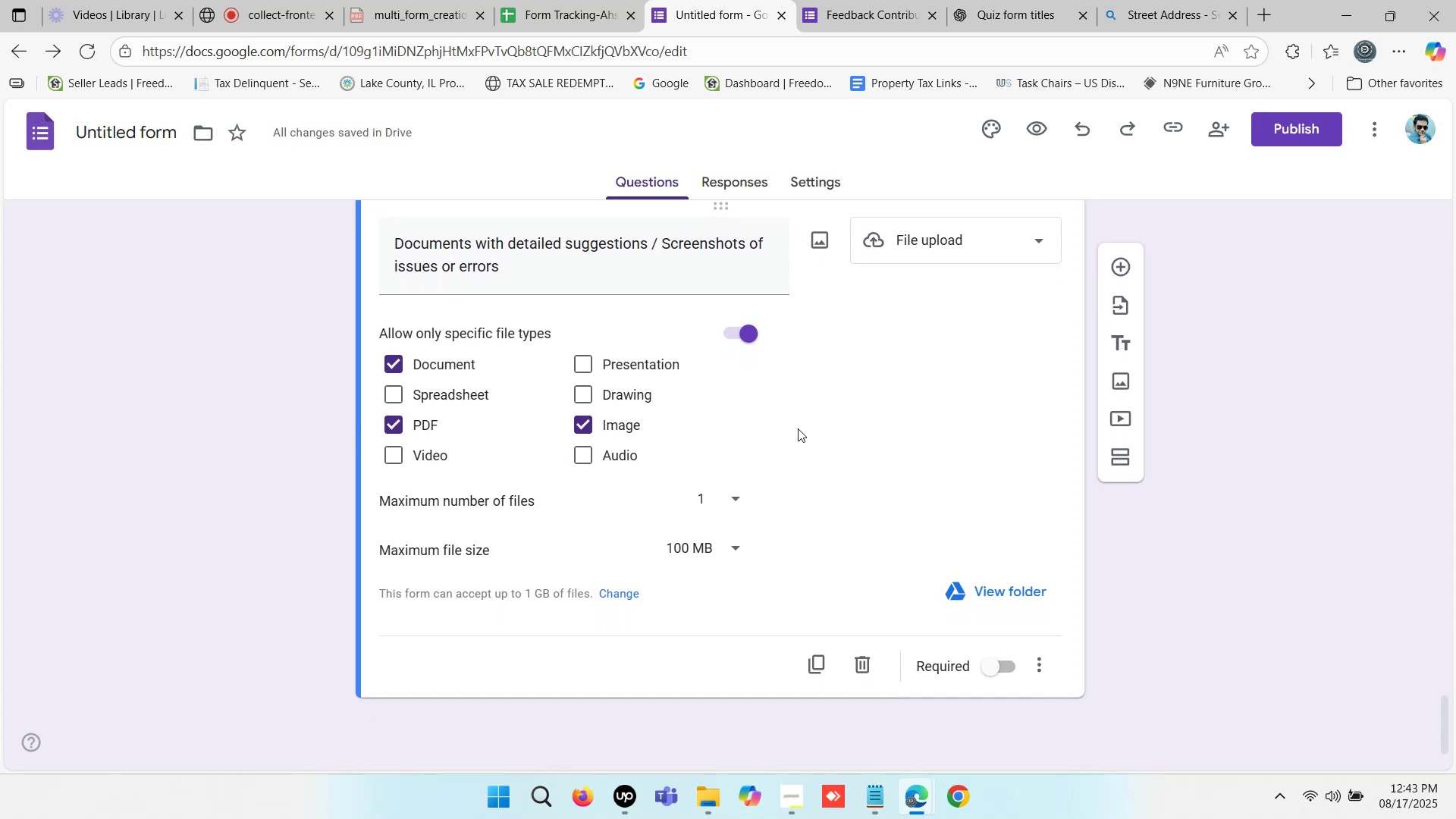 
scroll: coordinate [801, 428], scroll_direction: up, amount: 2.0
 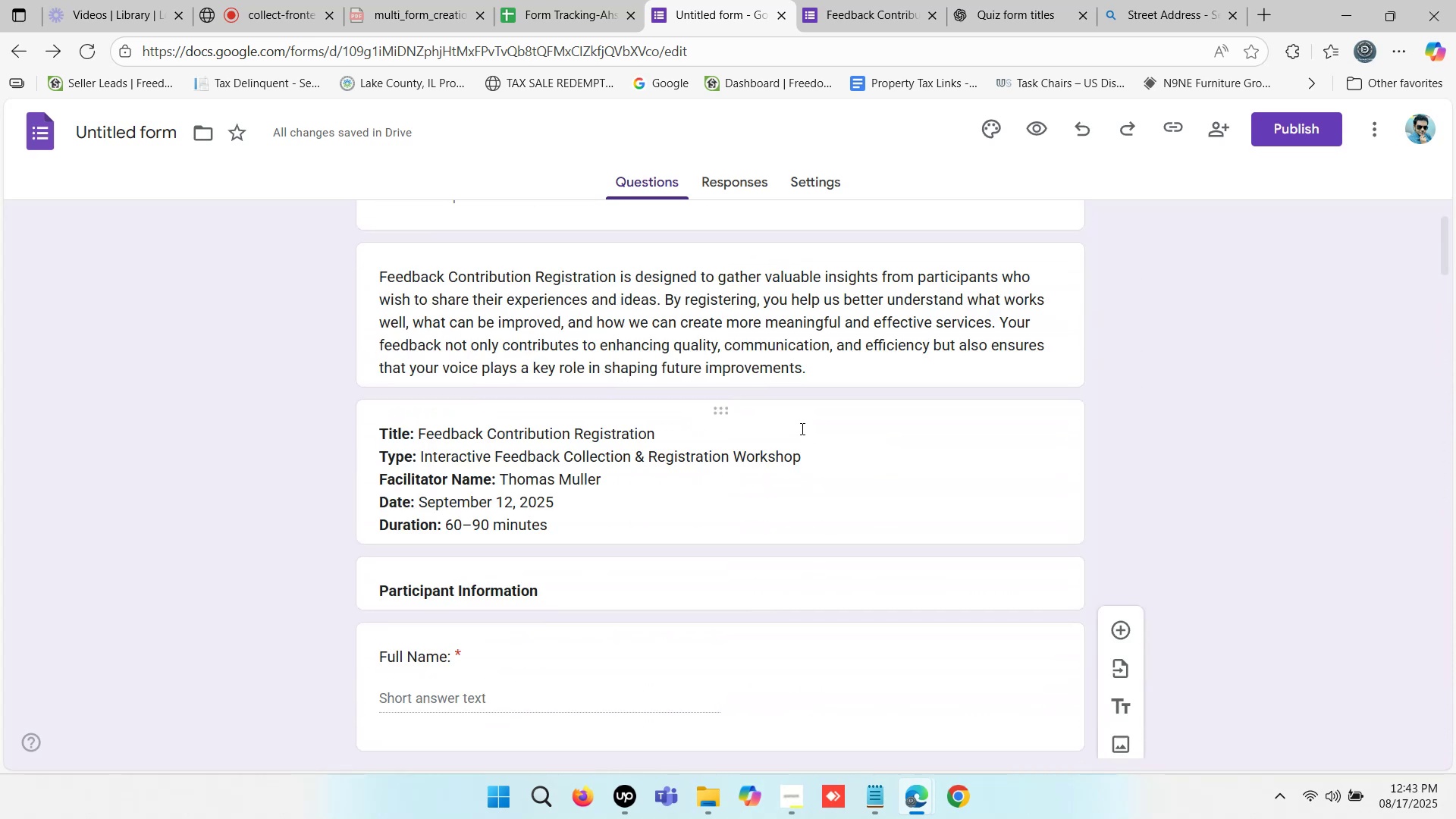 
scroll: coordinate [818, 430], scroll_direction: down, amount: 36.0
 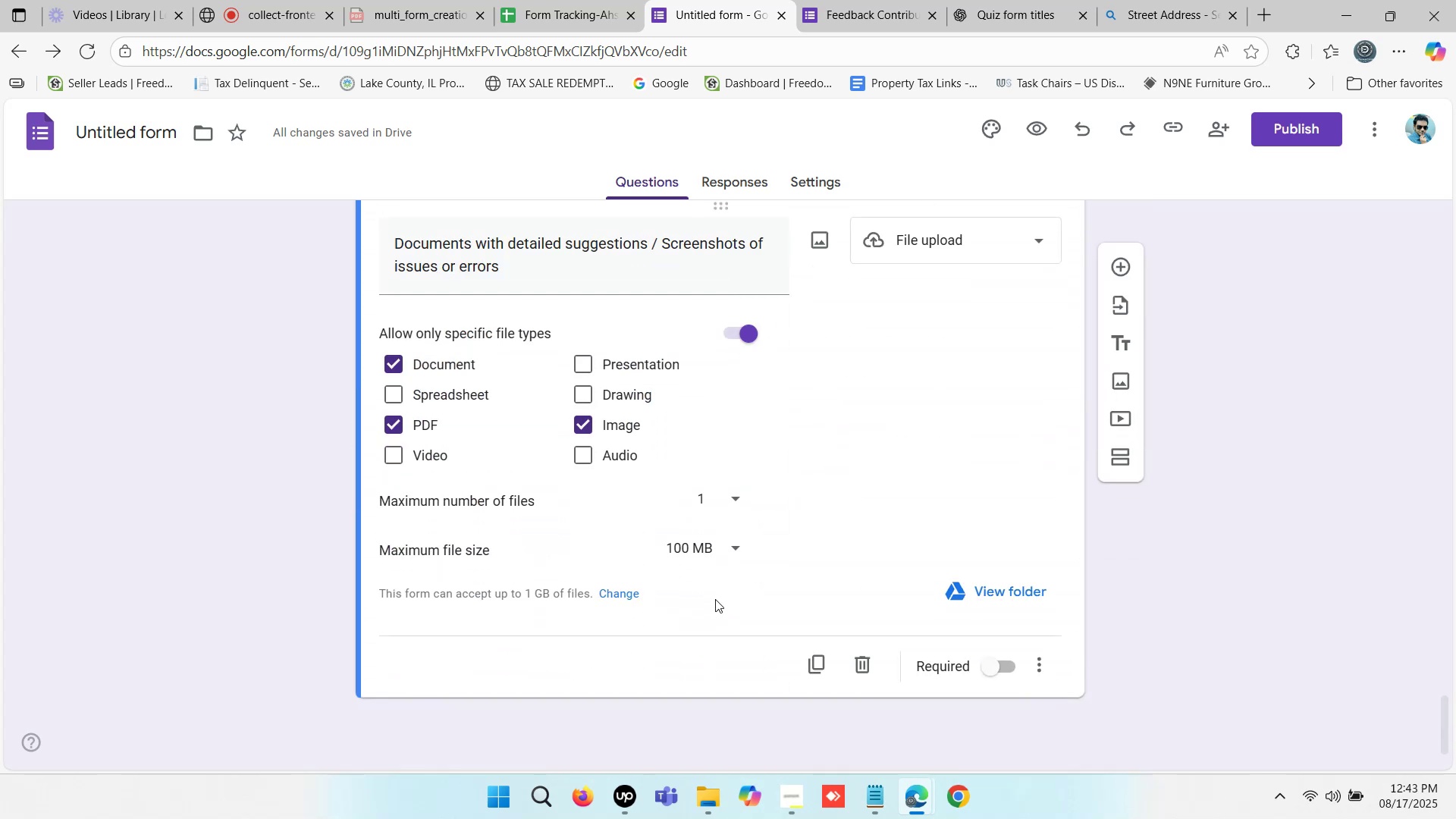 
left_click([668, 631])
 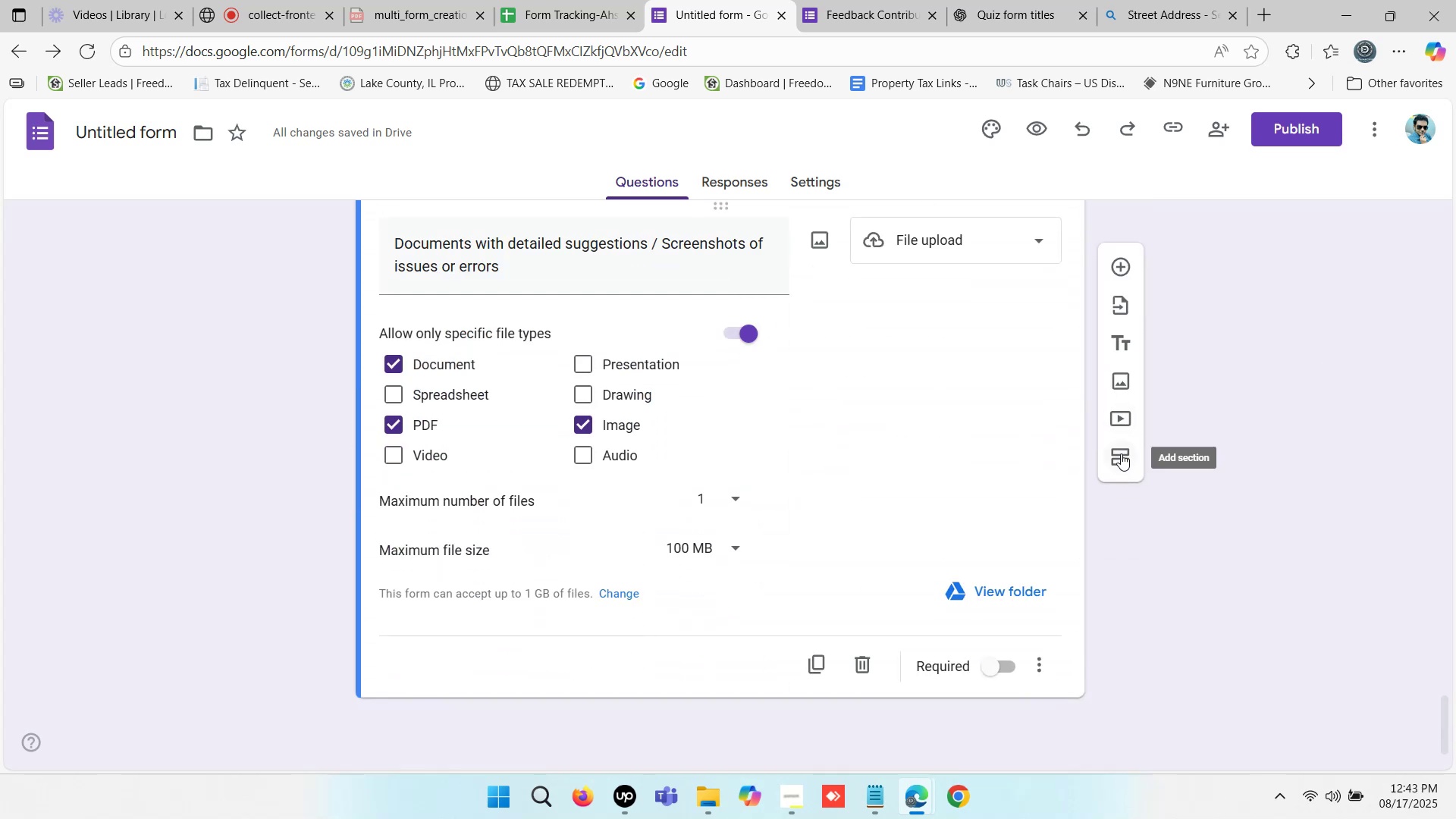 
left_click([1121, 453])
 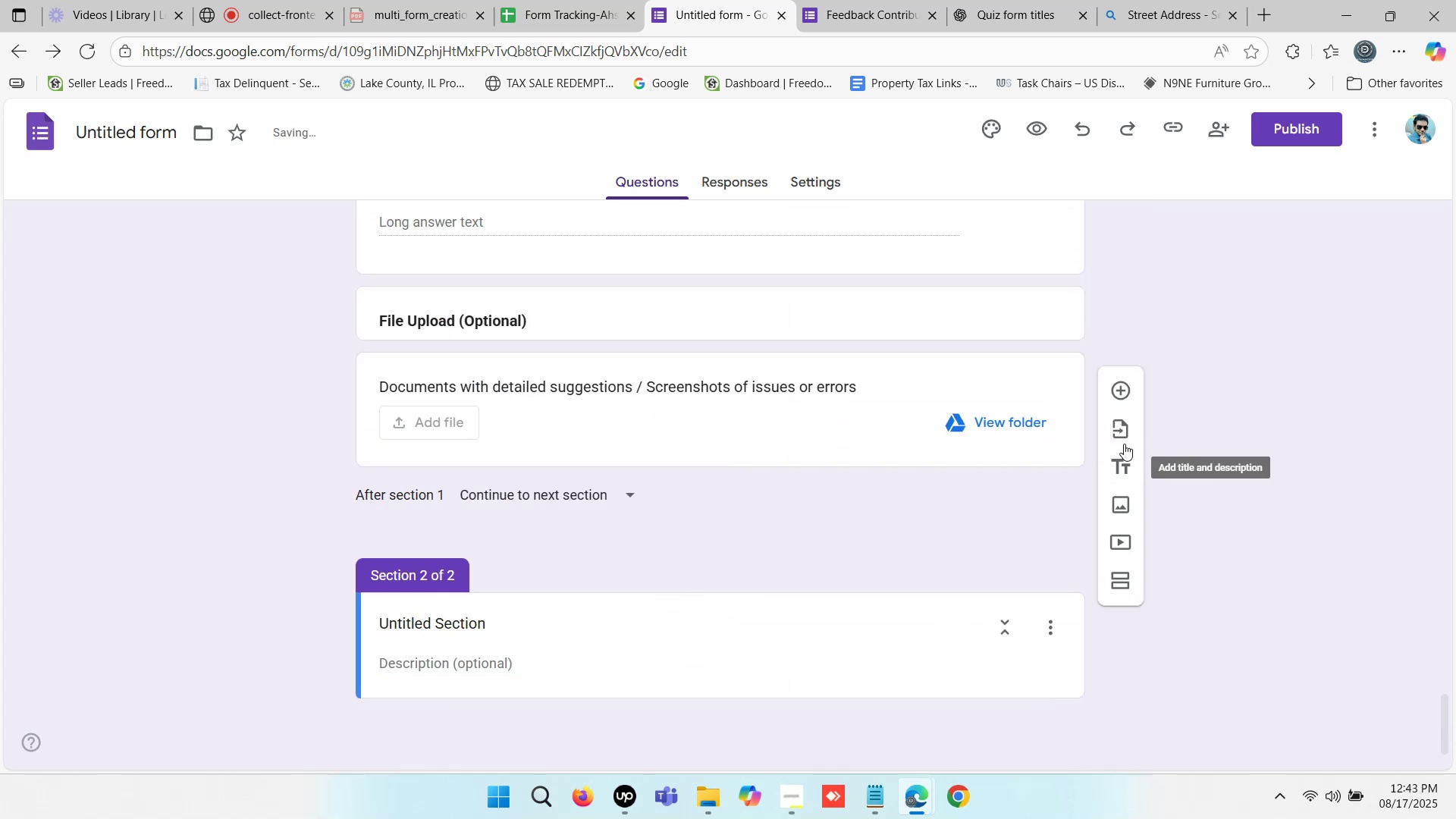 
scroll: coordinate [694, 509], scroll_direction: down, amount: 3.0
 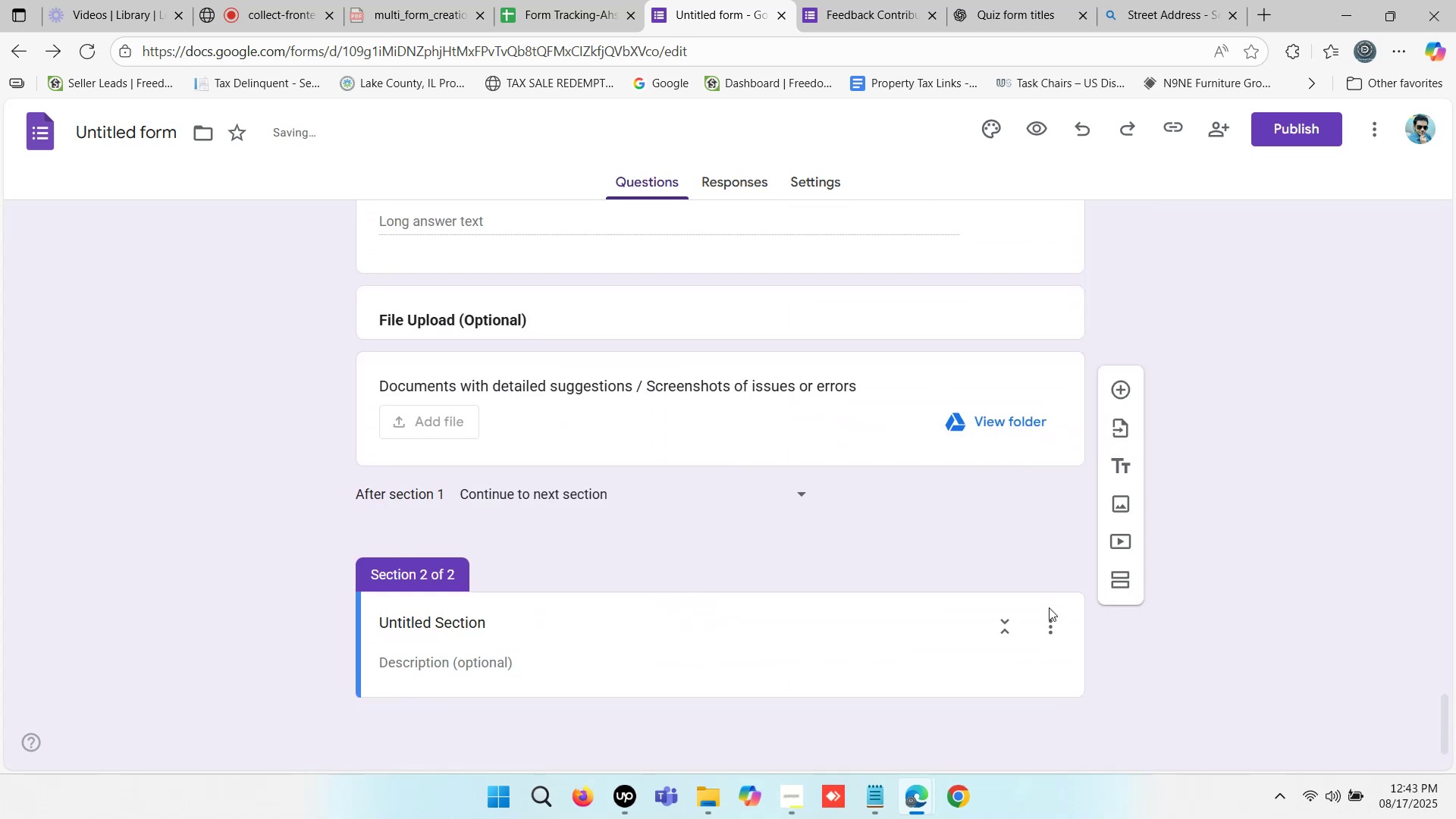 
left_click([1047, 620])
 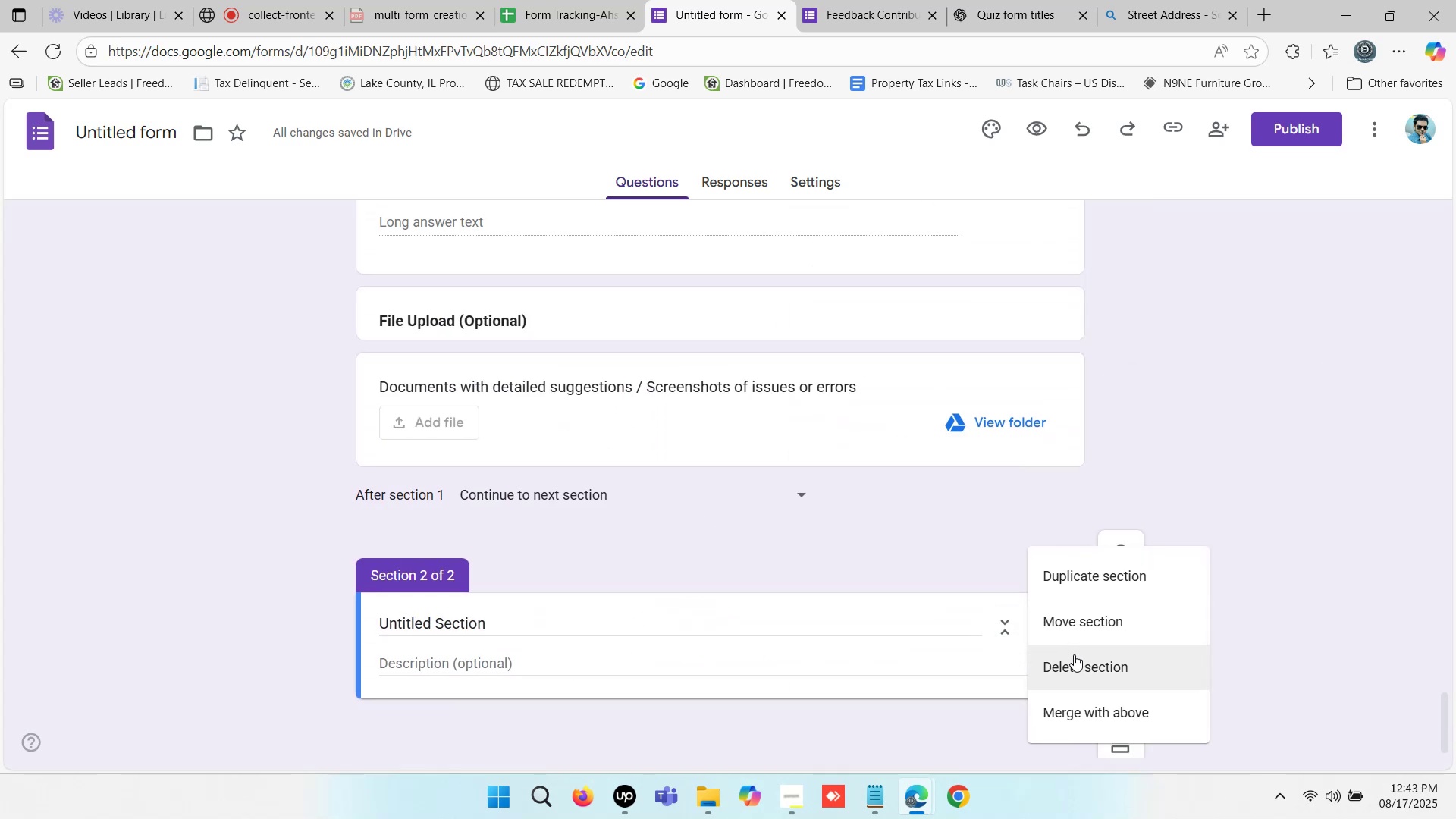 
left_click([1074, 654])
 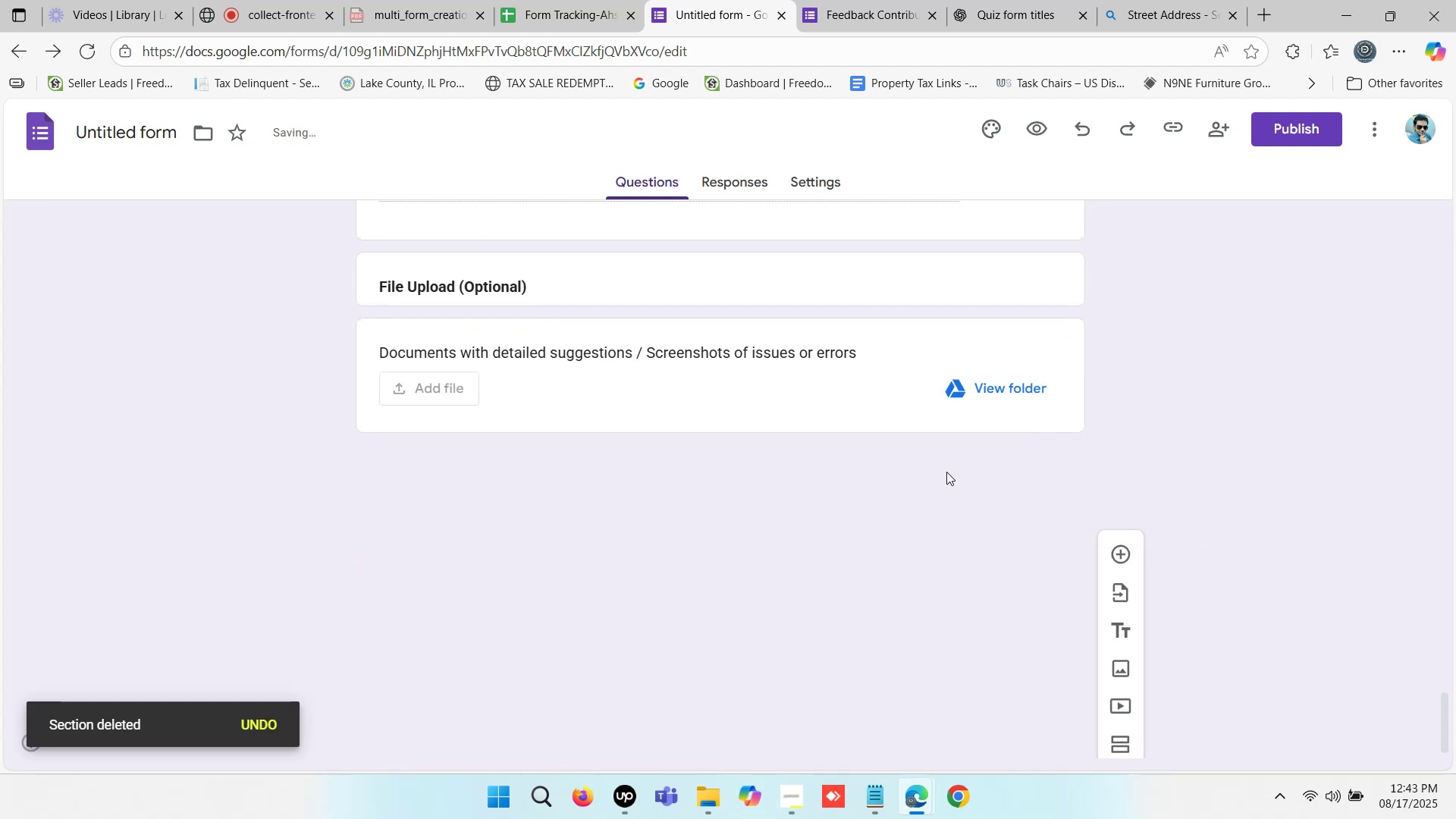 
left_click([780, 494])
 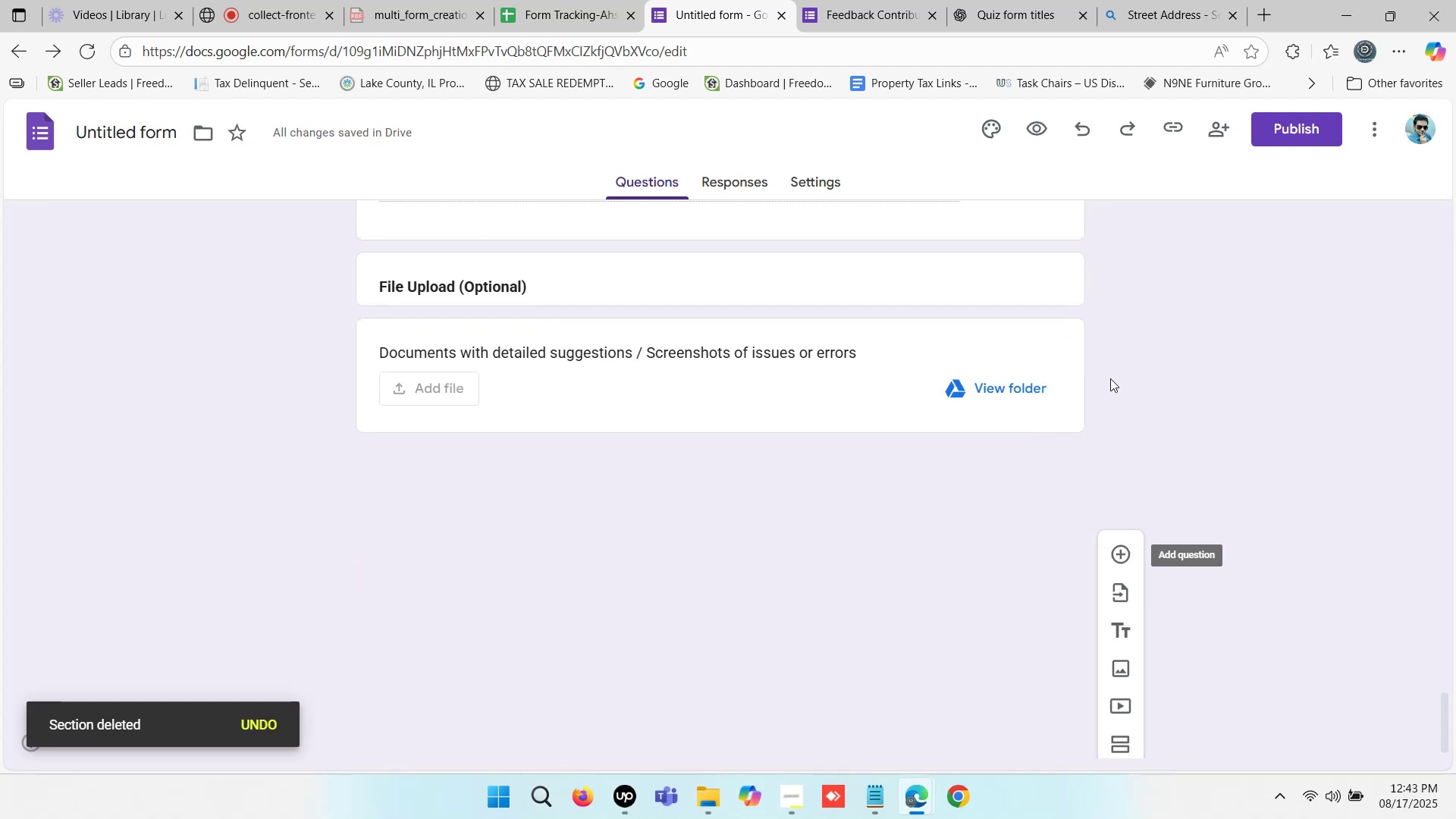 
left_click([1109, 377])
 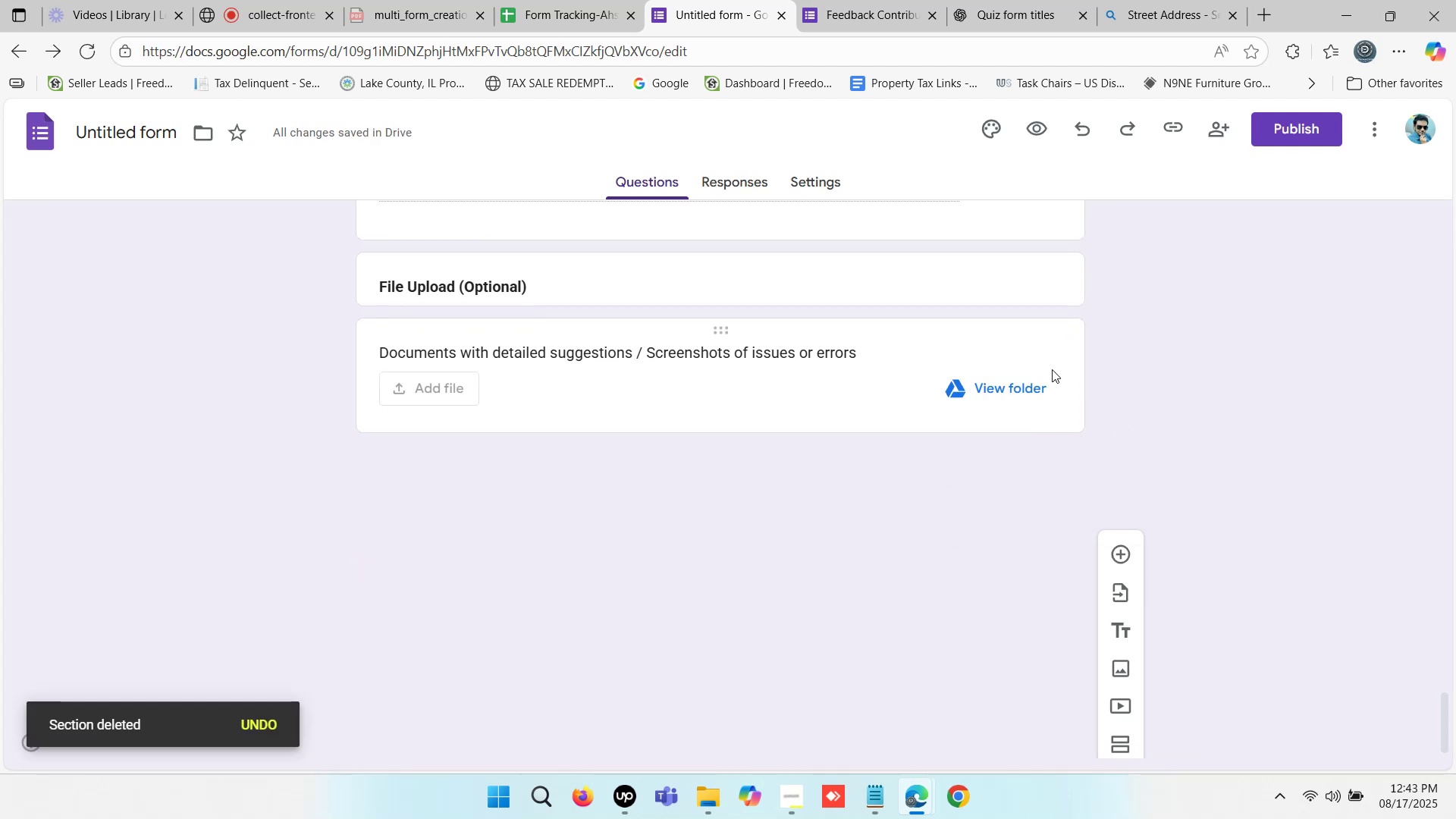 
scroll: coordinate [863, 352], scroll_direction: up, amount: 4.0
 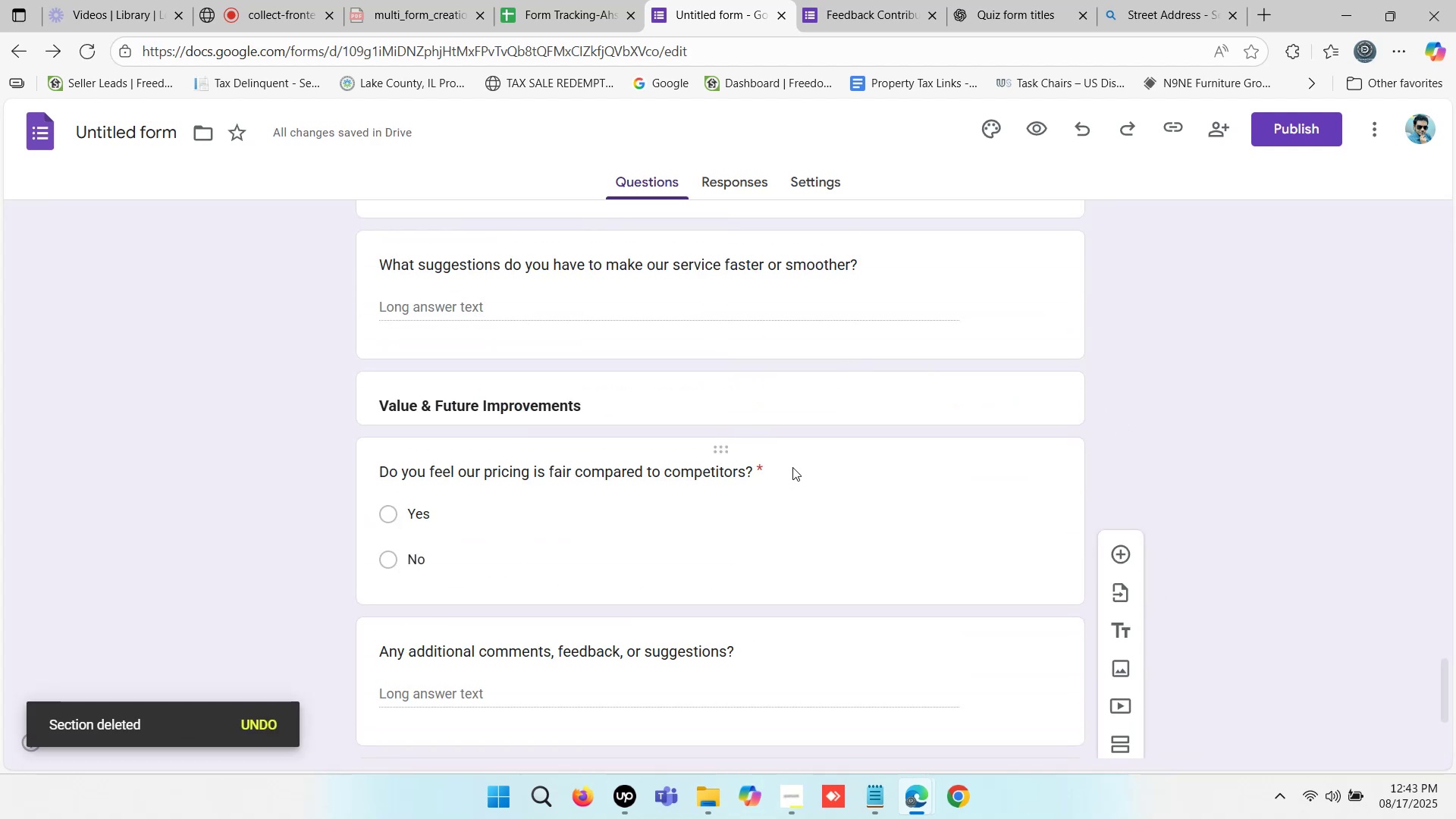 
left_click([792, 467])
 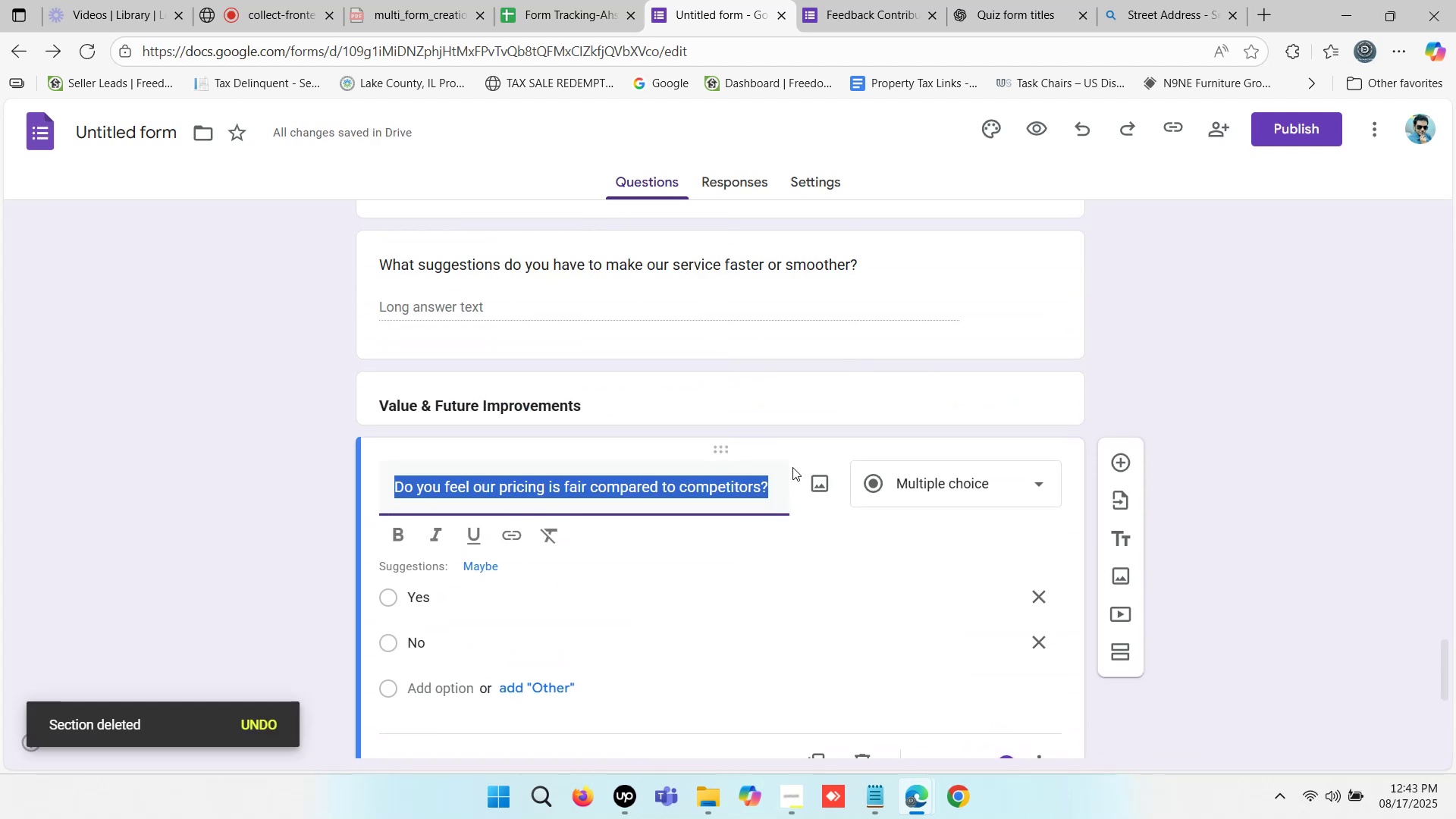 
scroll: coordinate [795, 462], scroll_direction: down, amount: 1.0
 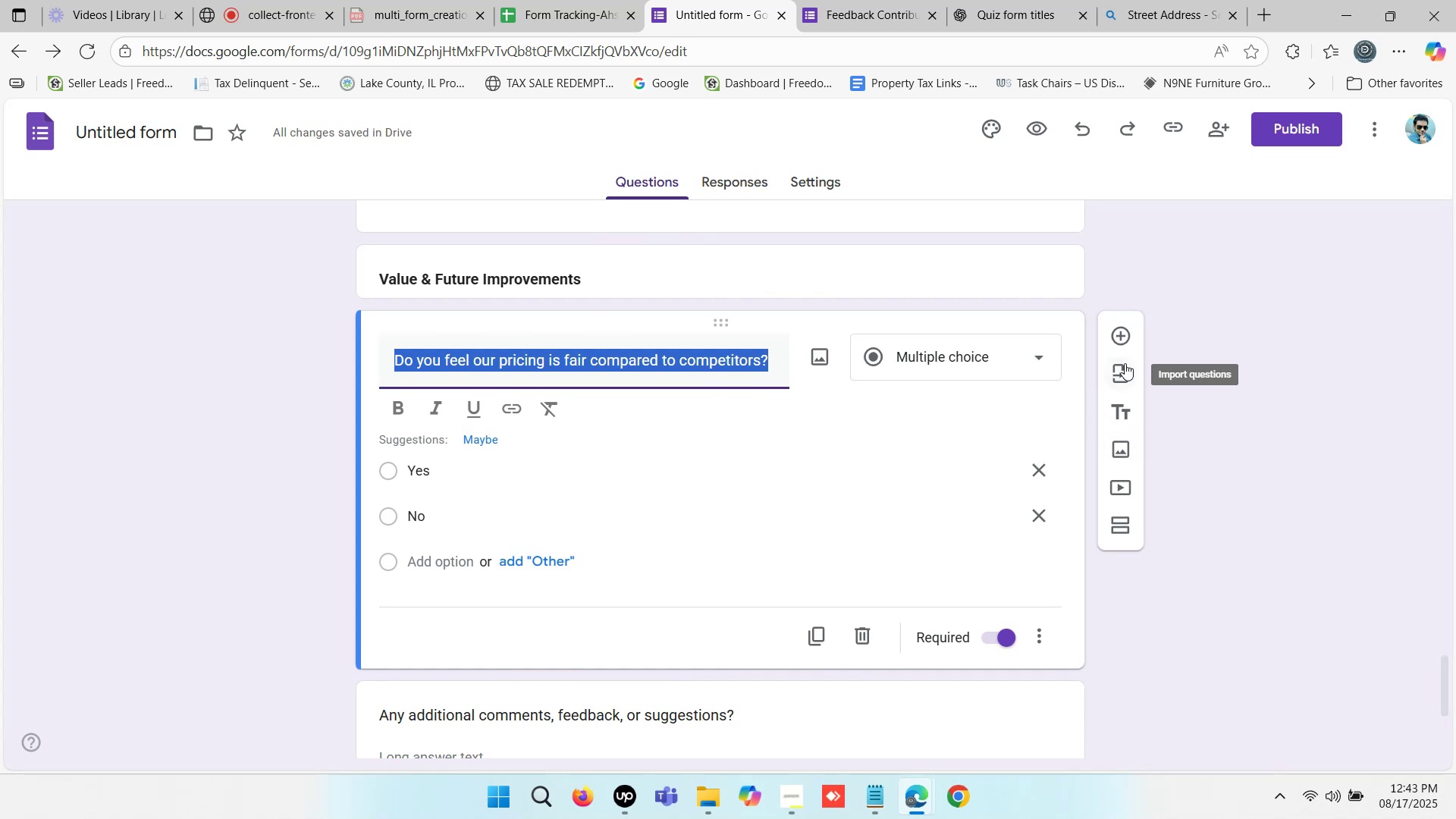 
wait(9.45)
 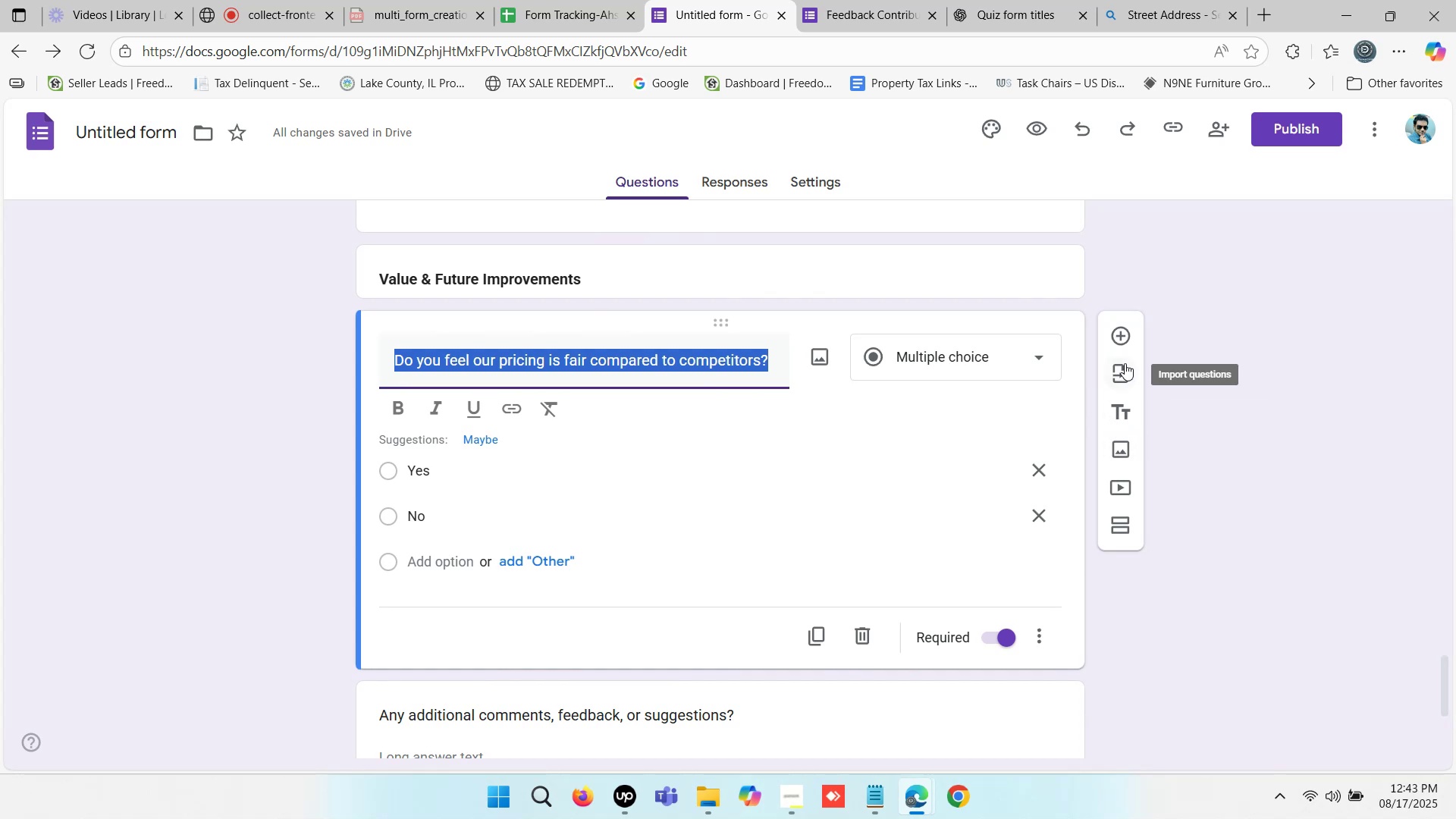 
mouse_move([1116, 359])
 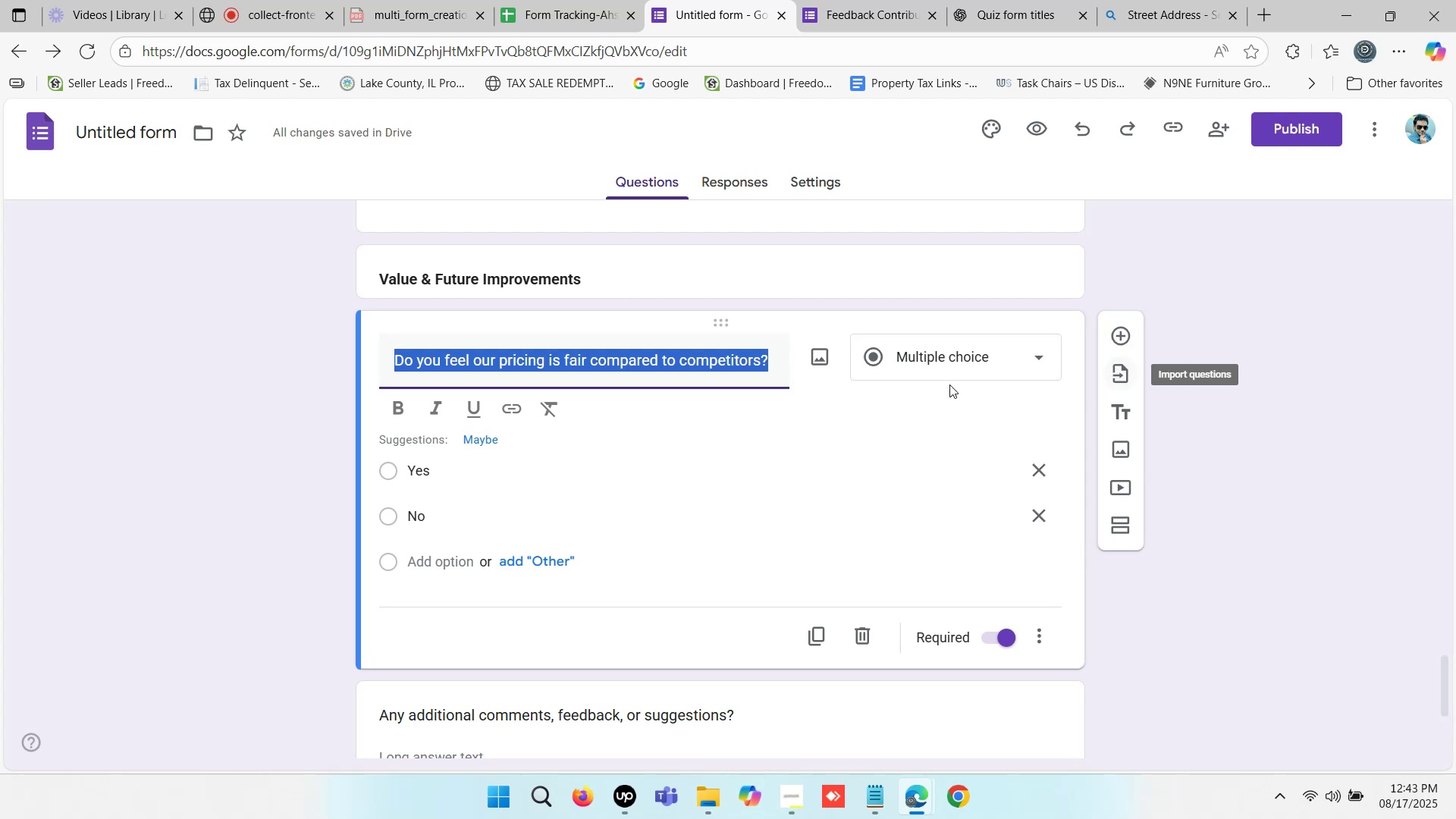 
left_click([231, 407])
 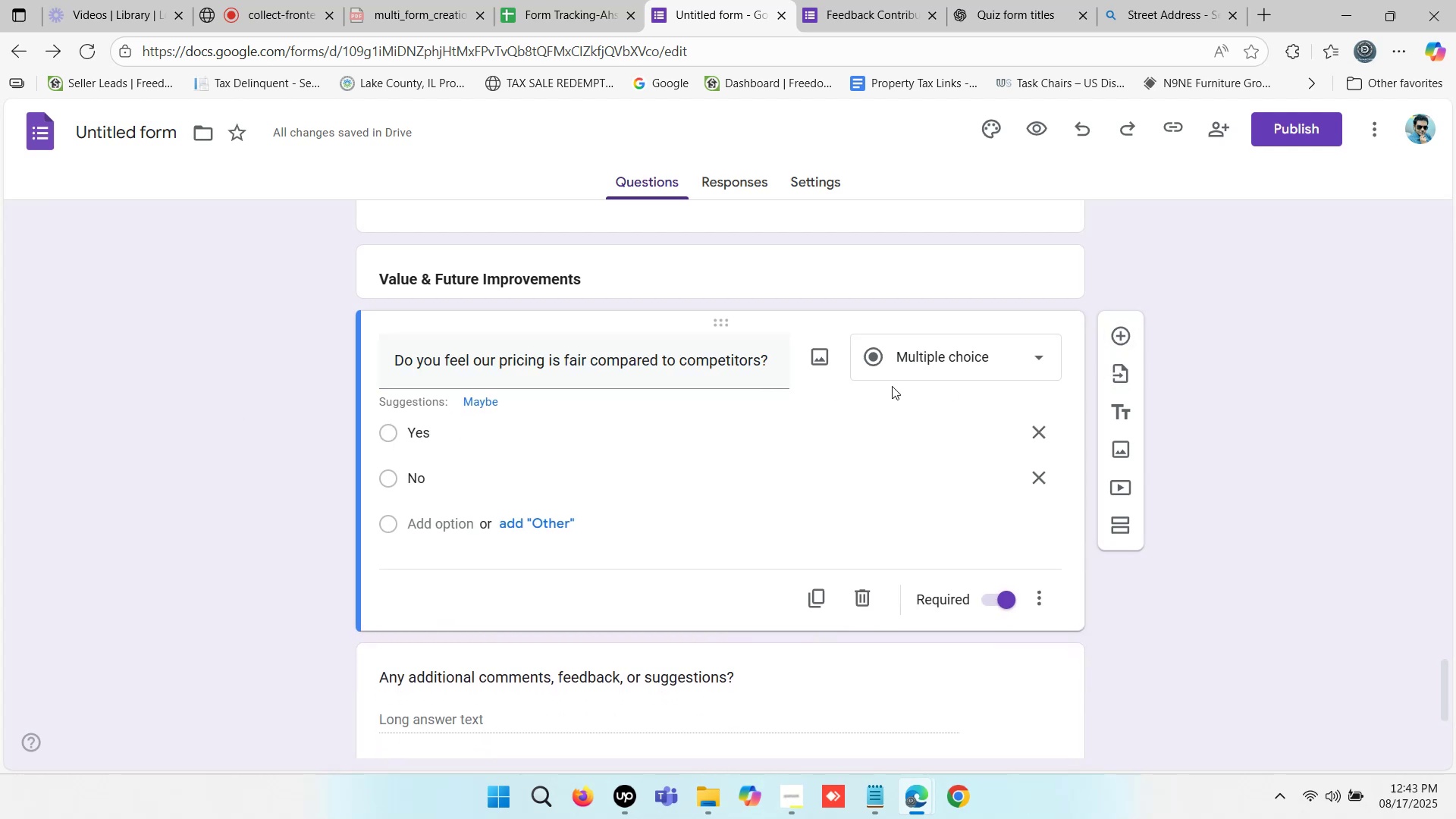 
scroll: coordinate [744, 395], scroll_direction: up, amount: 23.0
 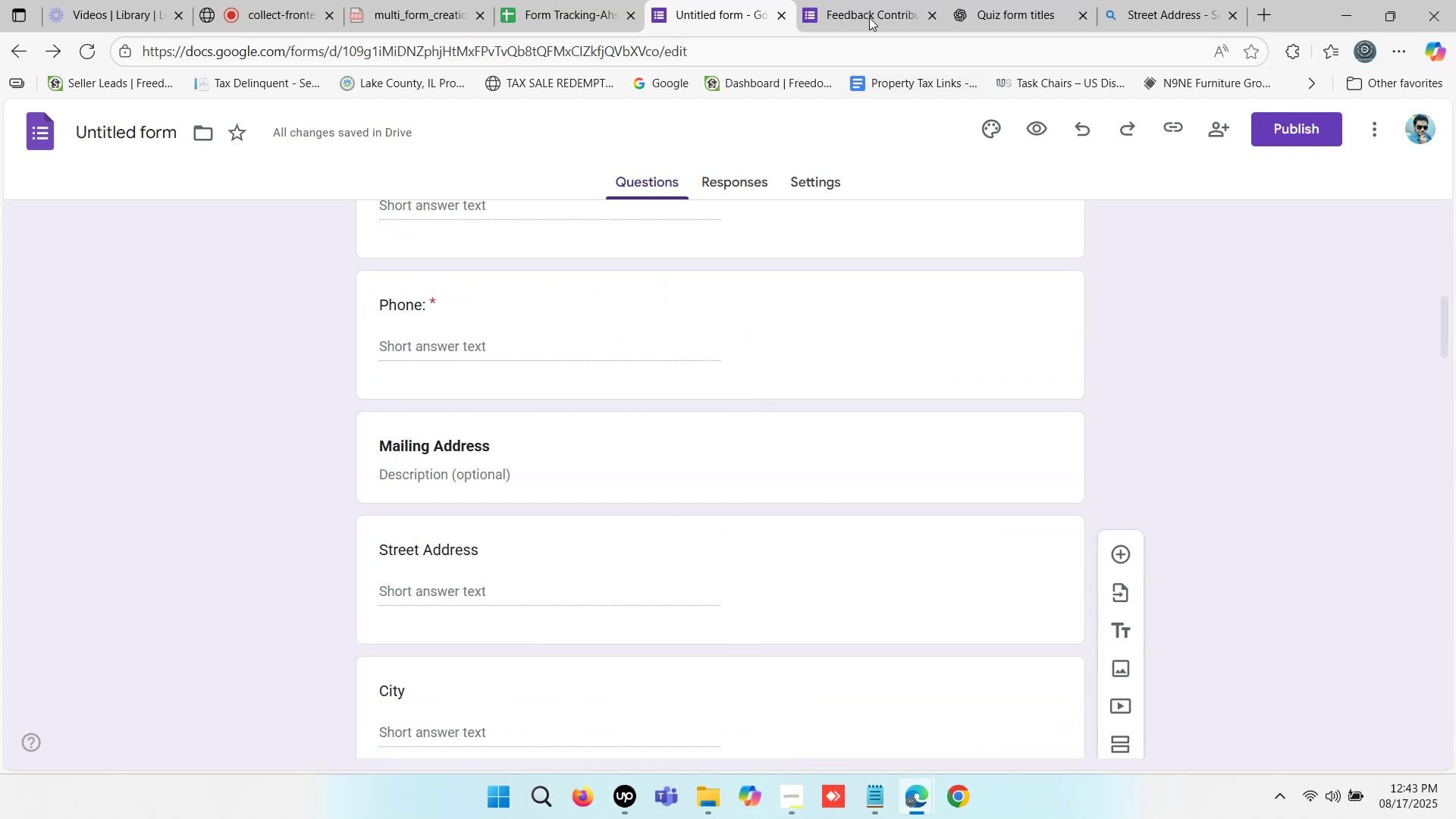 
left_click([867, 0])
 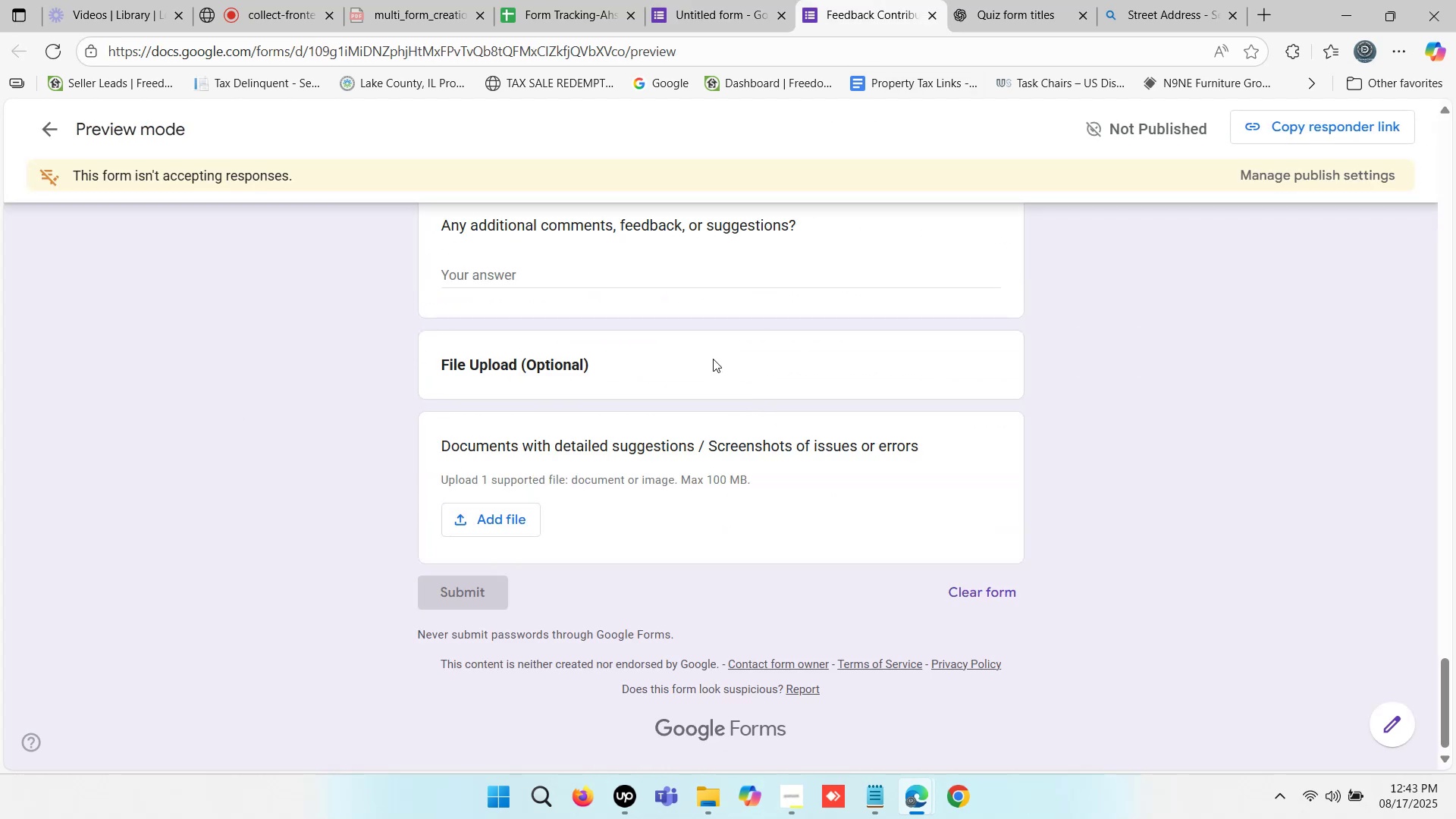 
scroll: coordinate [713, 359], scroll_direction: down, amount: 2.0
 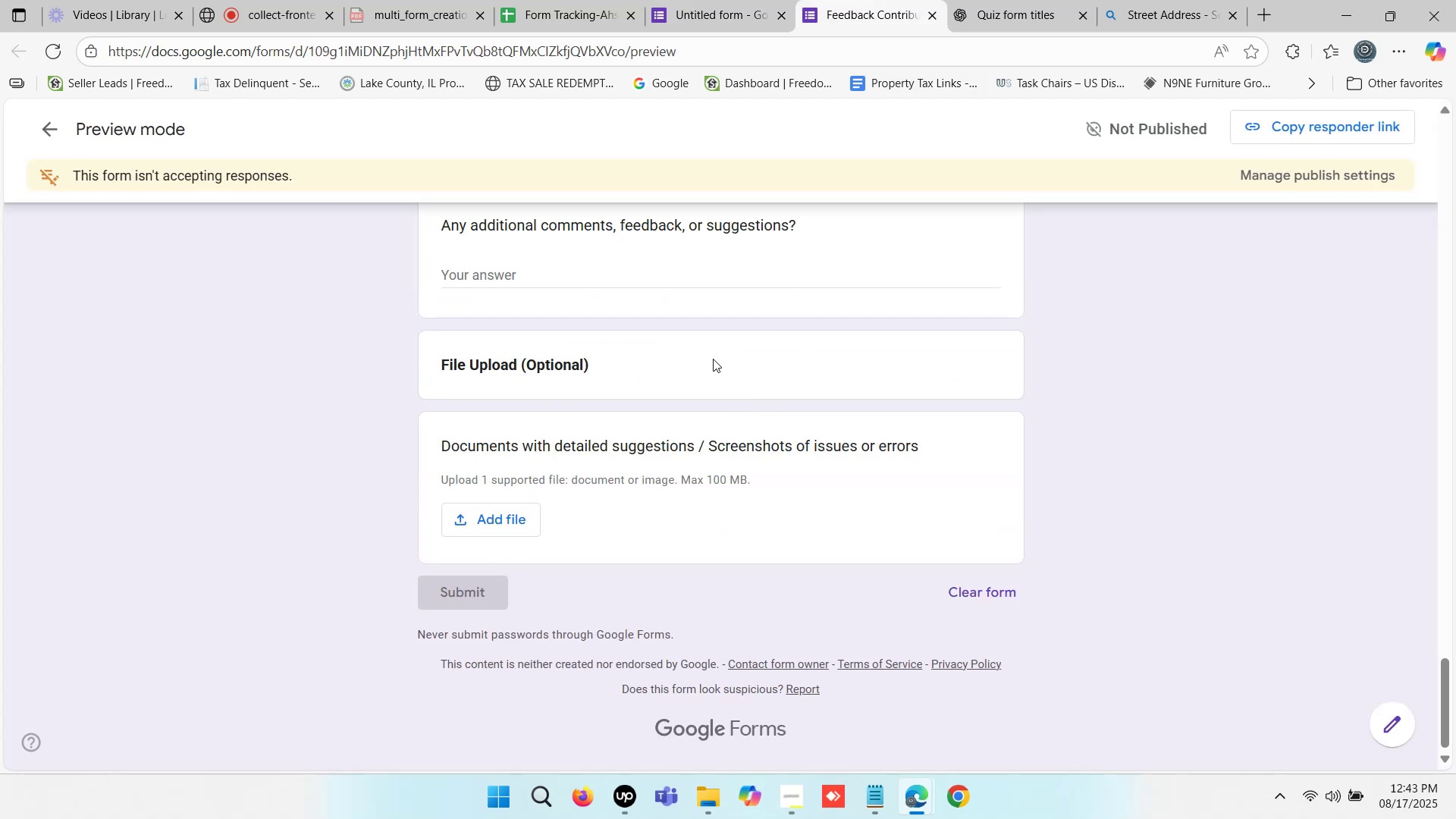 
scroll: coordinate [713, 359], scroll_direction: up, amount: 30.0
 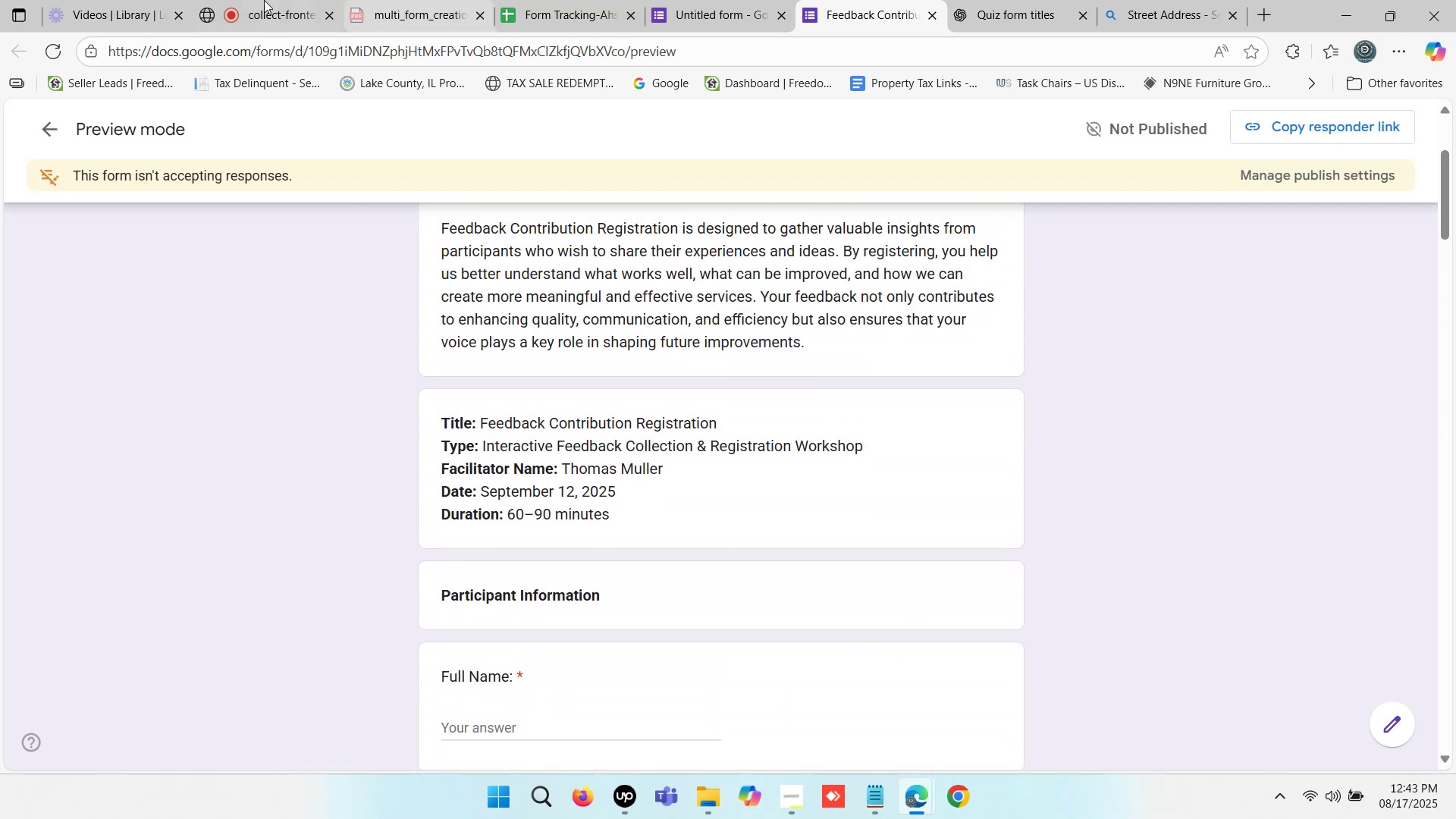 
left_click([260, 0])
 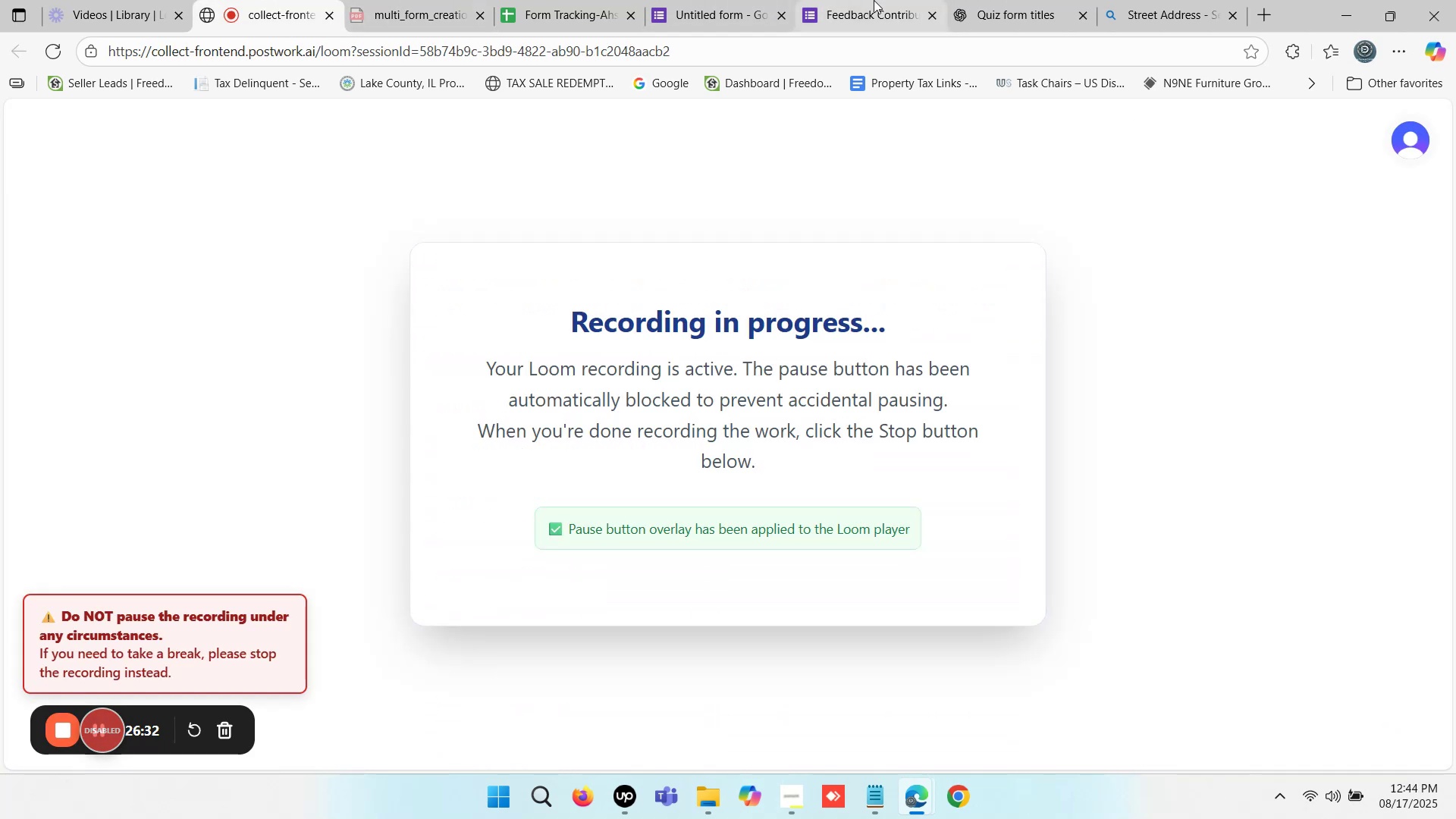 
left_click([885, 0])
 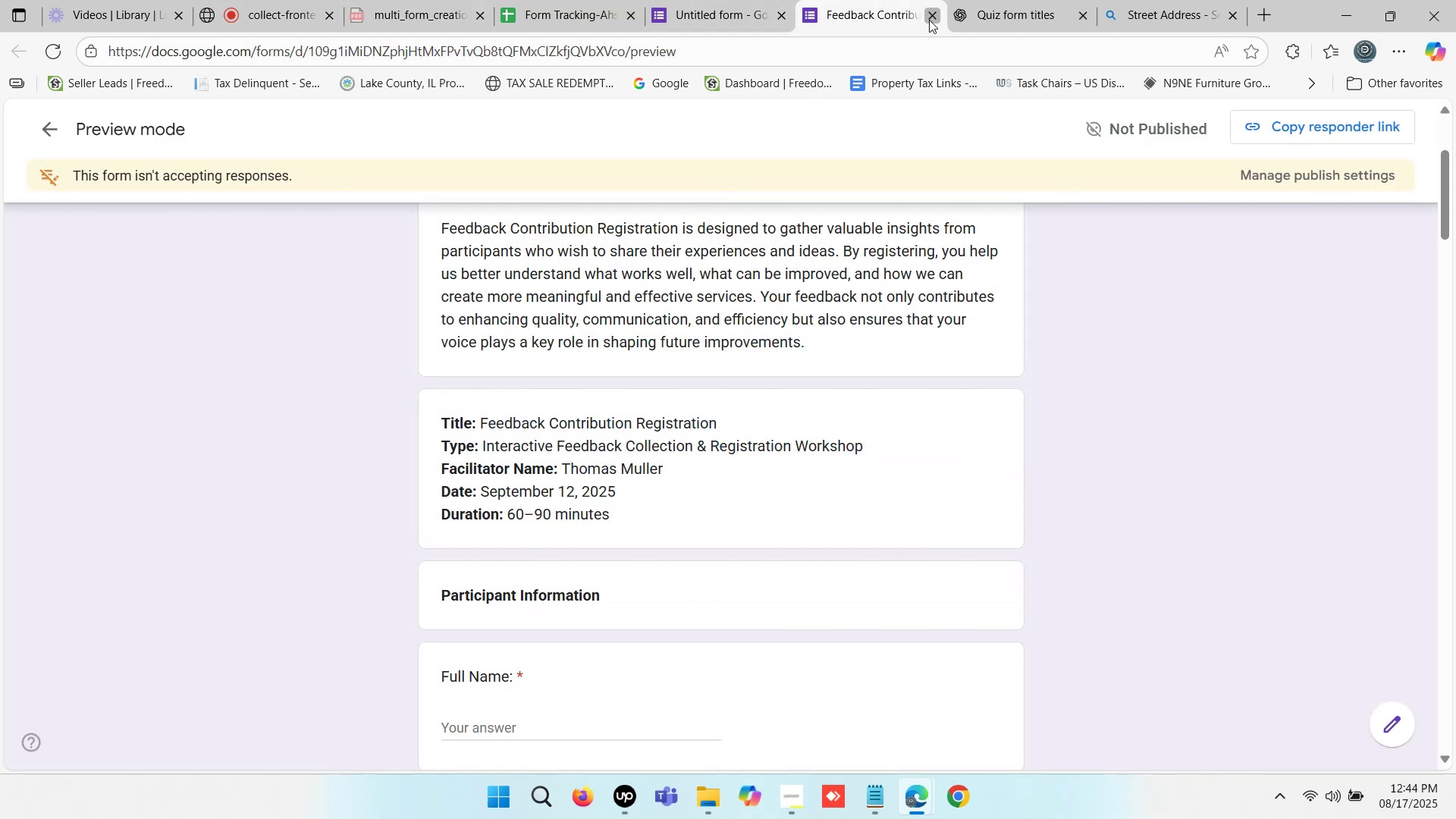 
left_click([736, 0])
 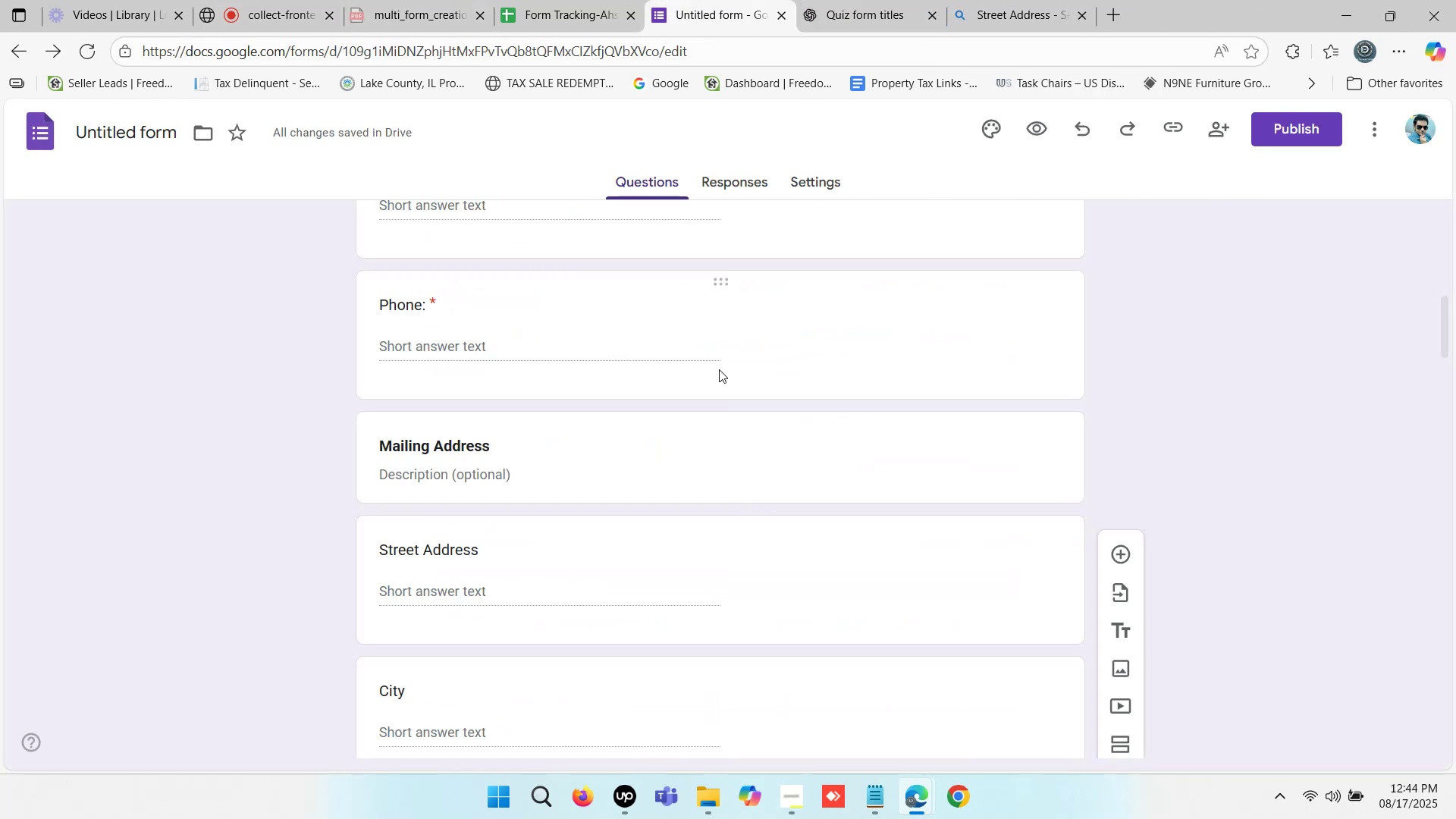 
scroll: coordinate [687, 431], scroll_direction: up, amount: 6.0
 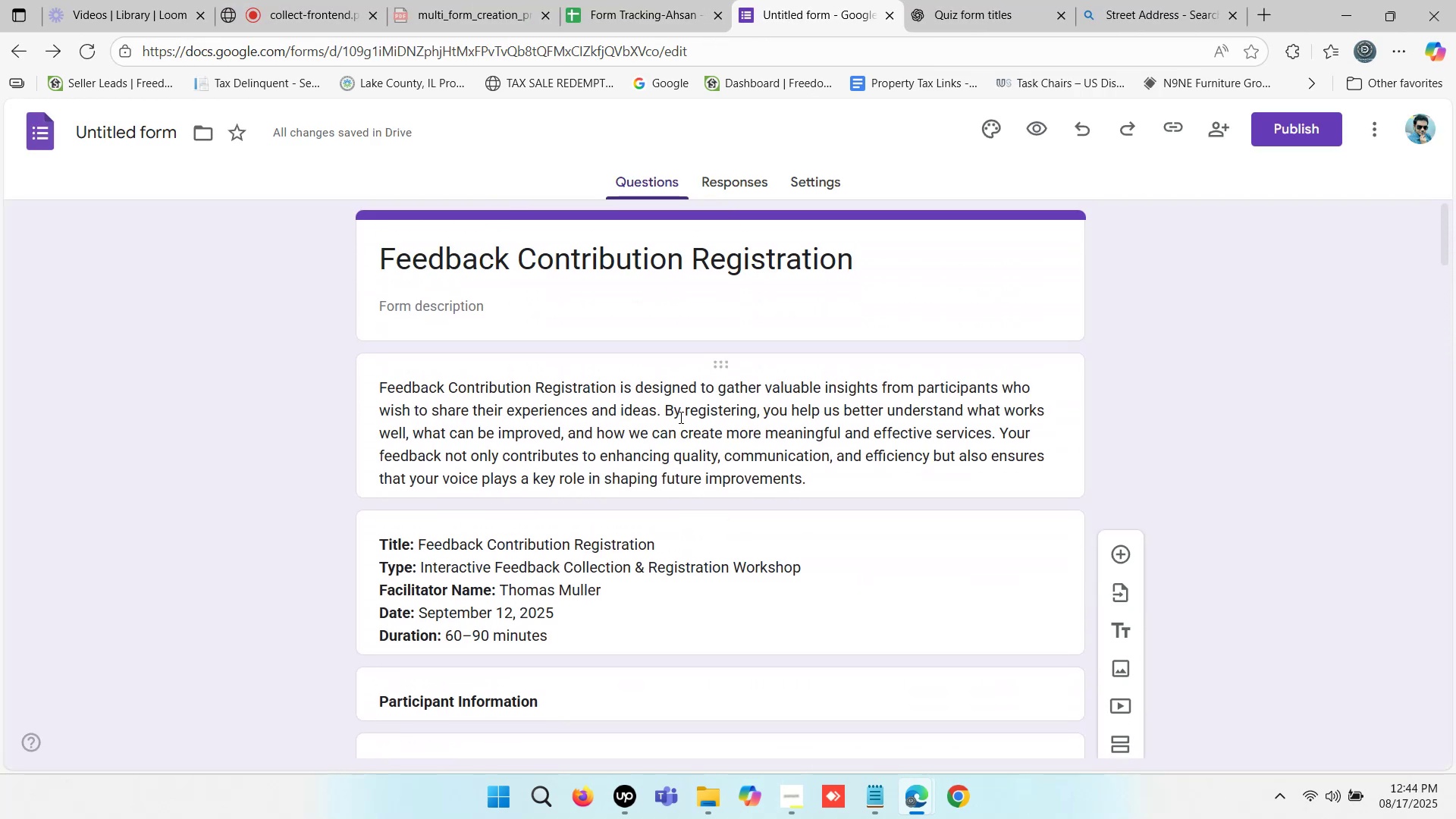 
left_click_drag(start_coordinate=[522, 390], to_coordinate=[645, 390])
 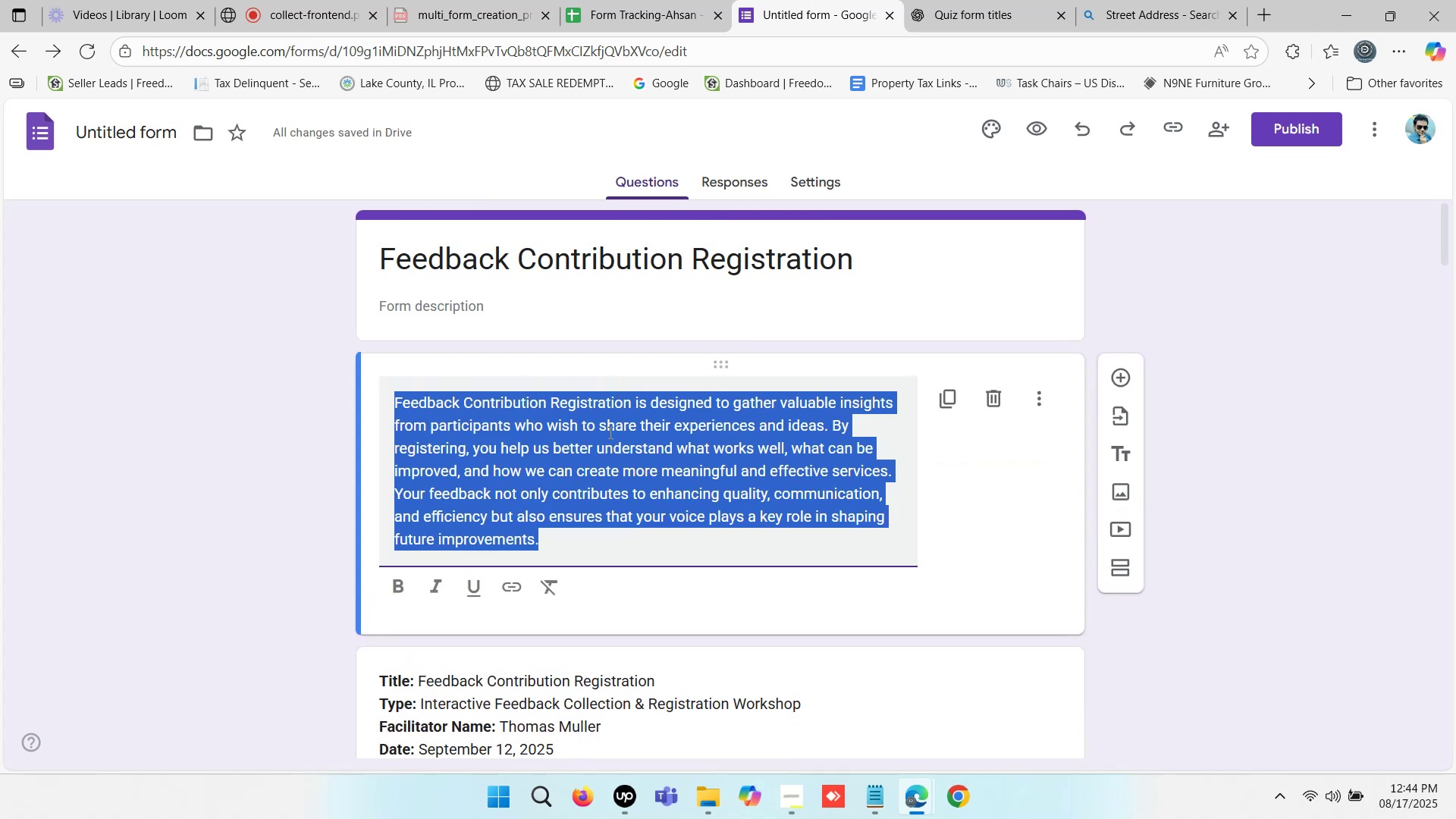 
left_click([608, 432])
 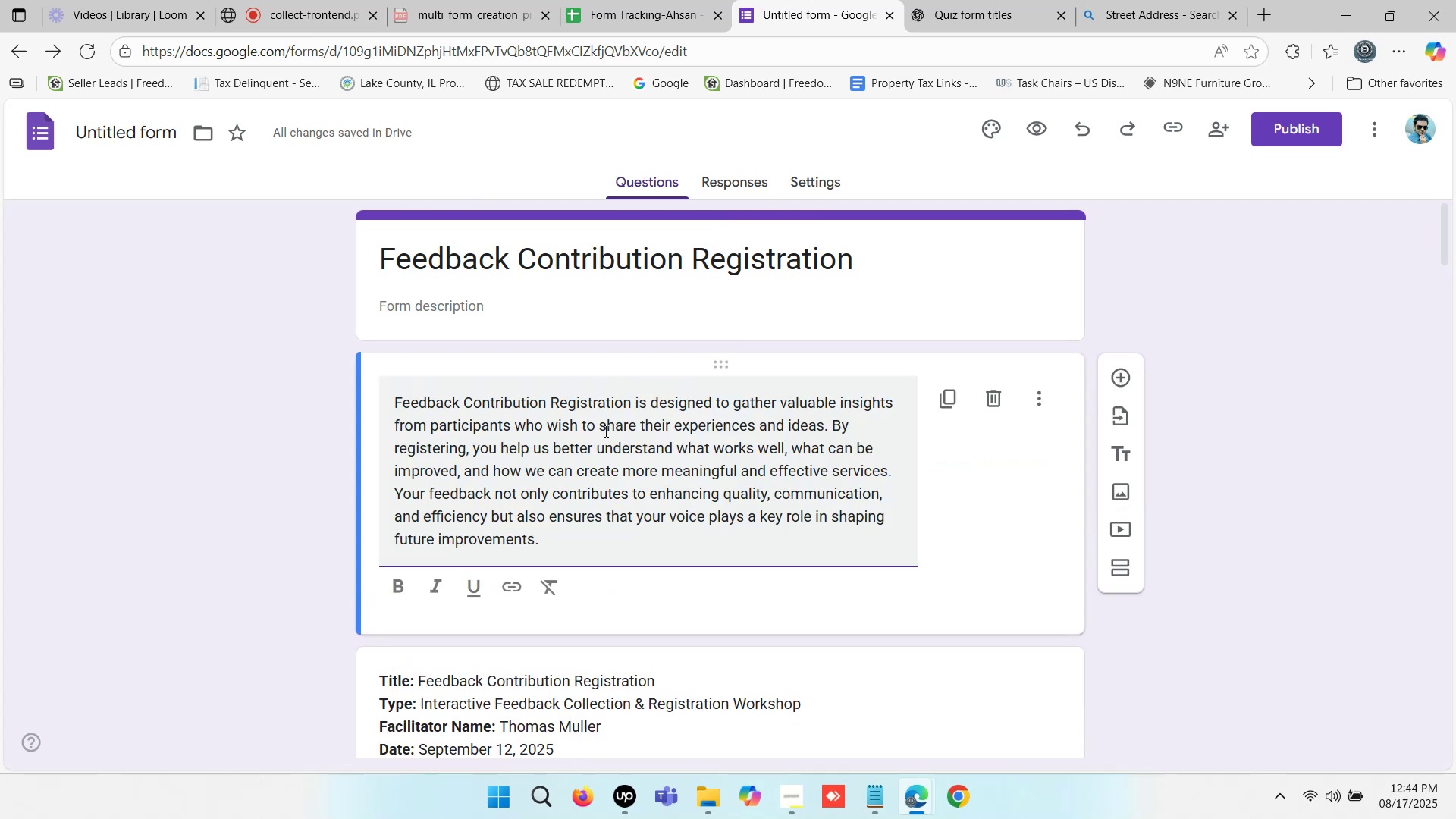 
scroll: coordinate [587, 419], scroll_direction: down, amount: 2.0
 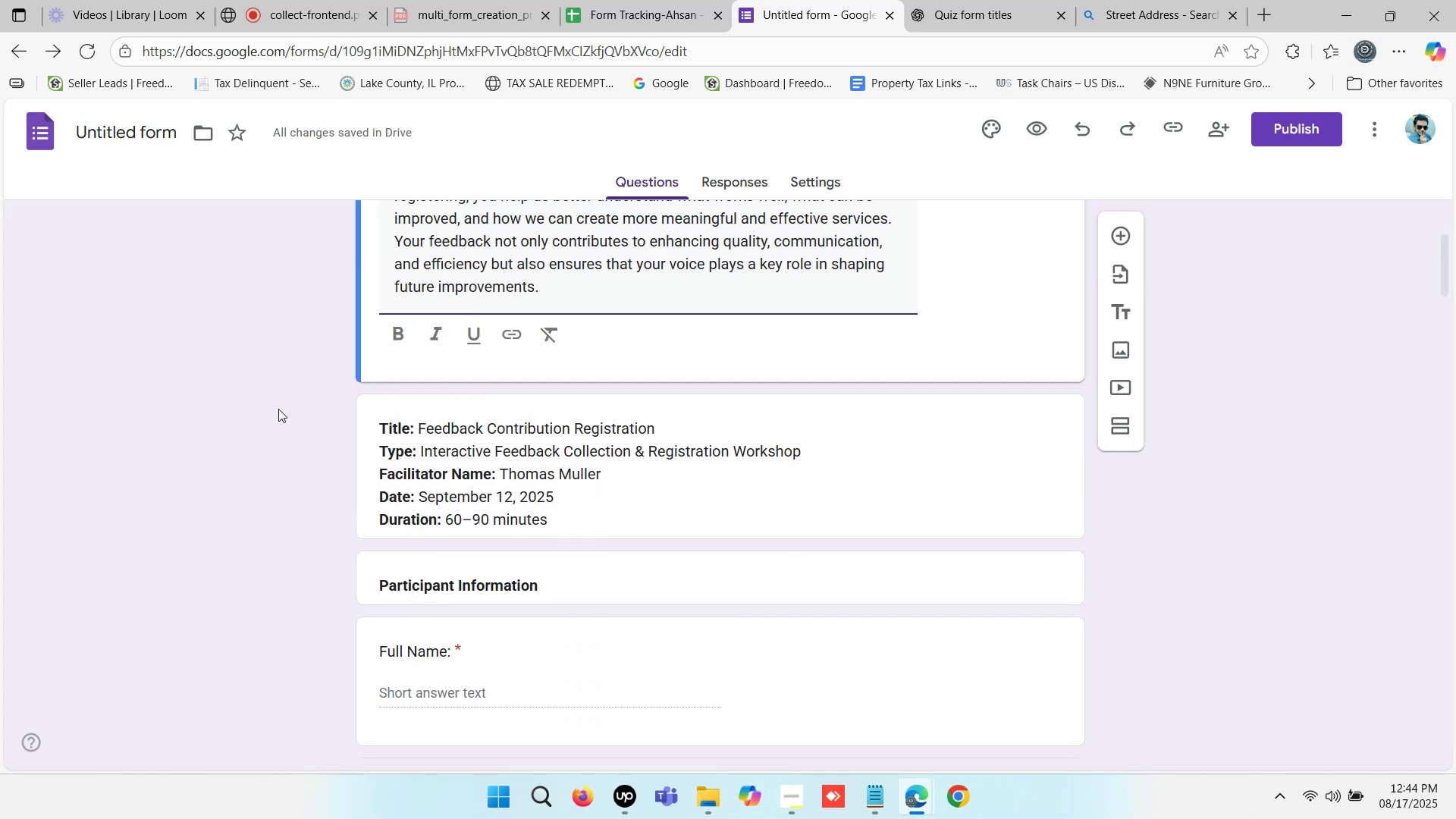 
left_click([236, 388])
 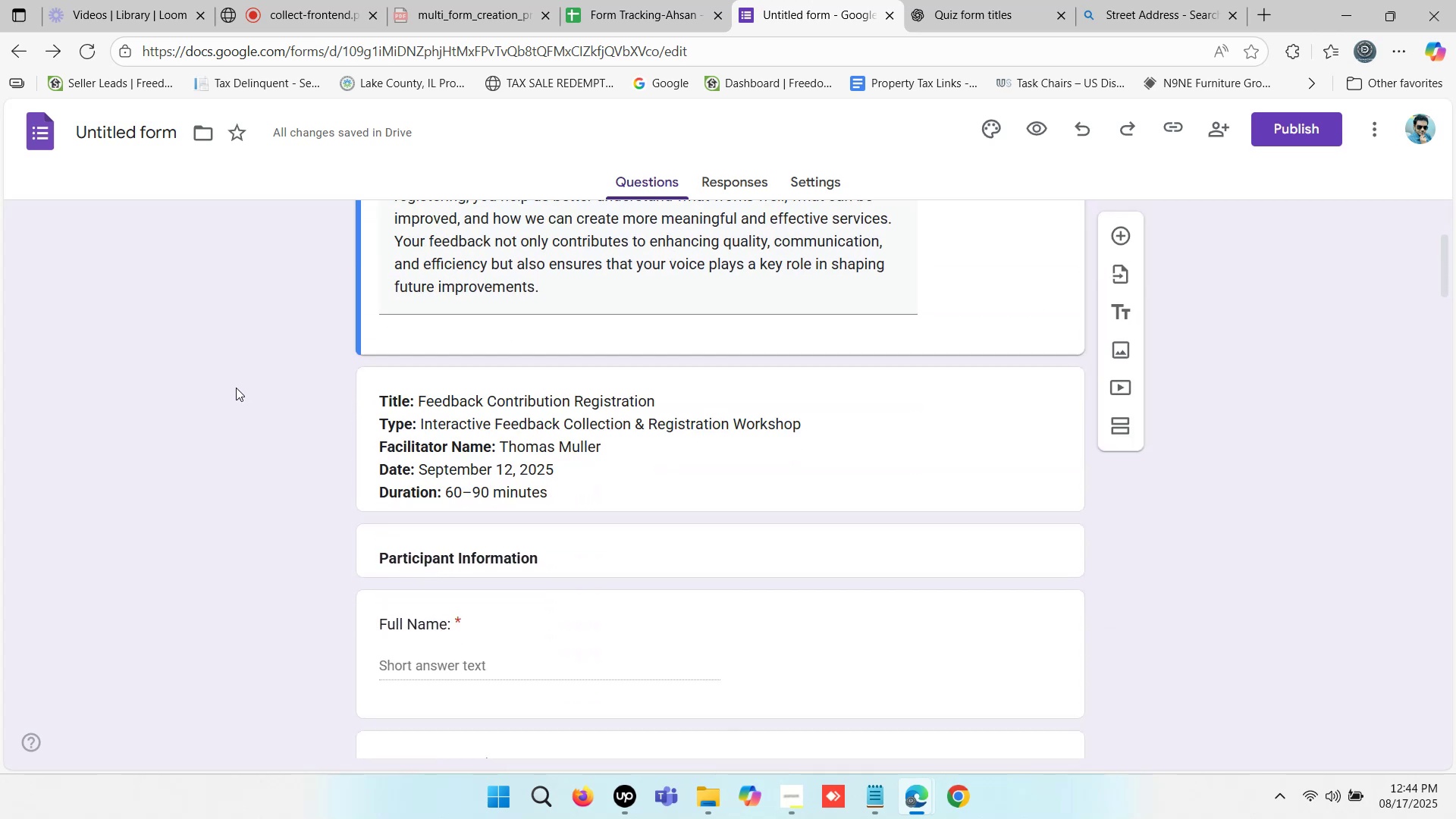 
scroll: coordinate [236, 388], scroll_direction: down, amount: 1.0
 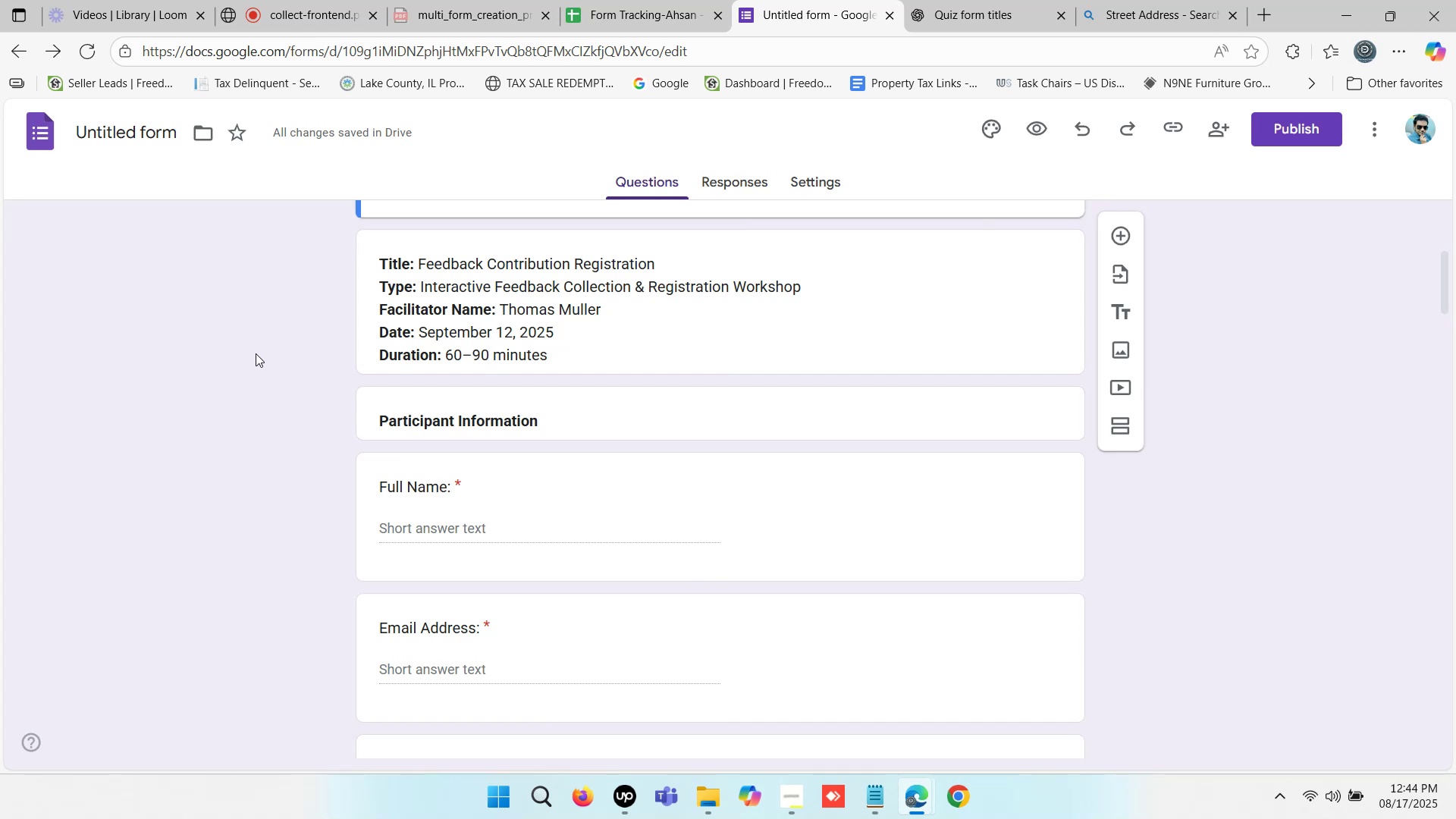 
wait(13.74)
 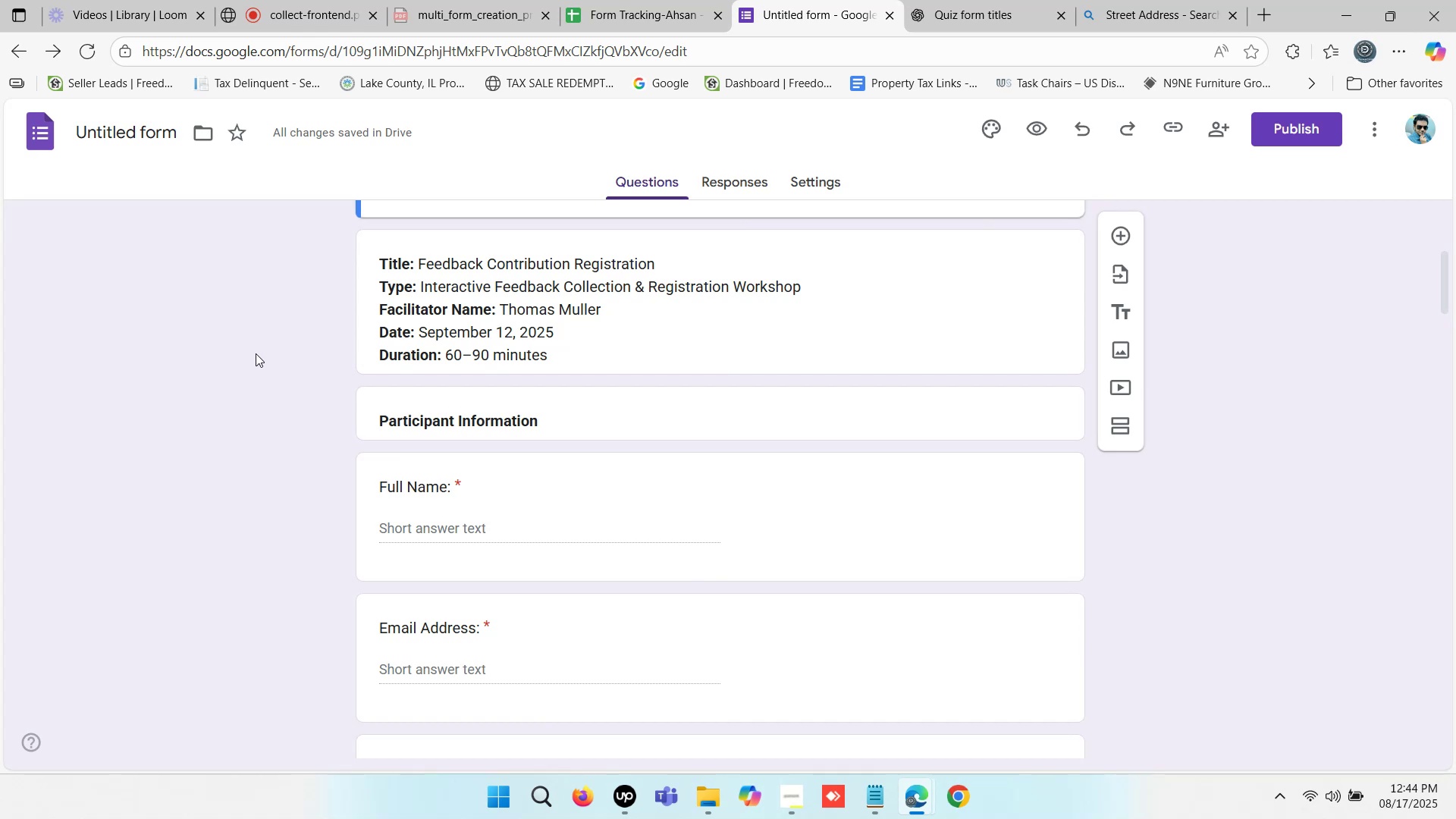 
left_click_drag(start_coordinate=[419, 328], to_coordinate=[488, 335])
 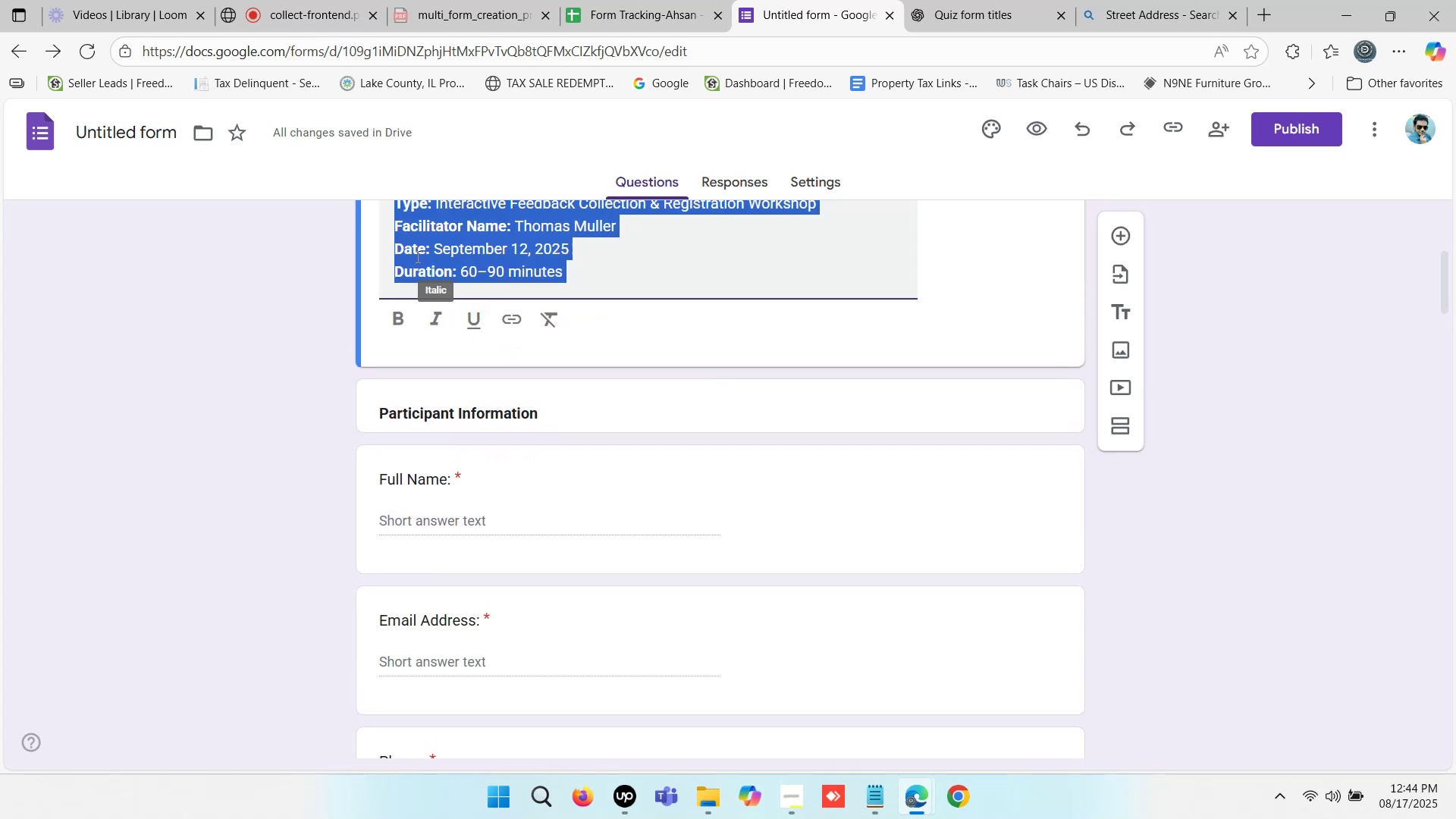 
left_click([415, 256])
 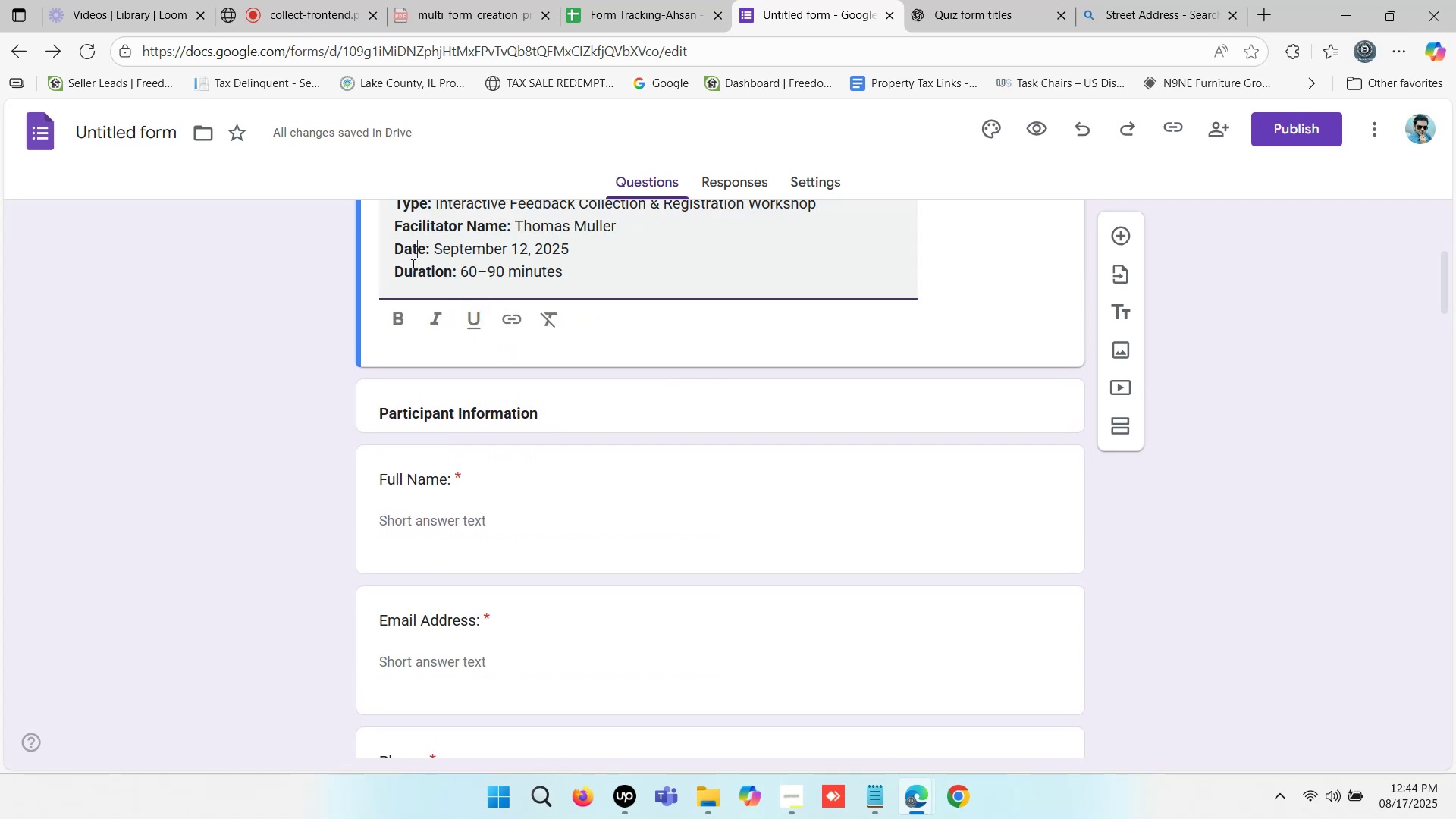 
scroll: coordinate [403, 290], scroll_direction: up, amount: 2.0
 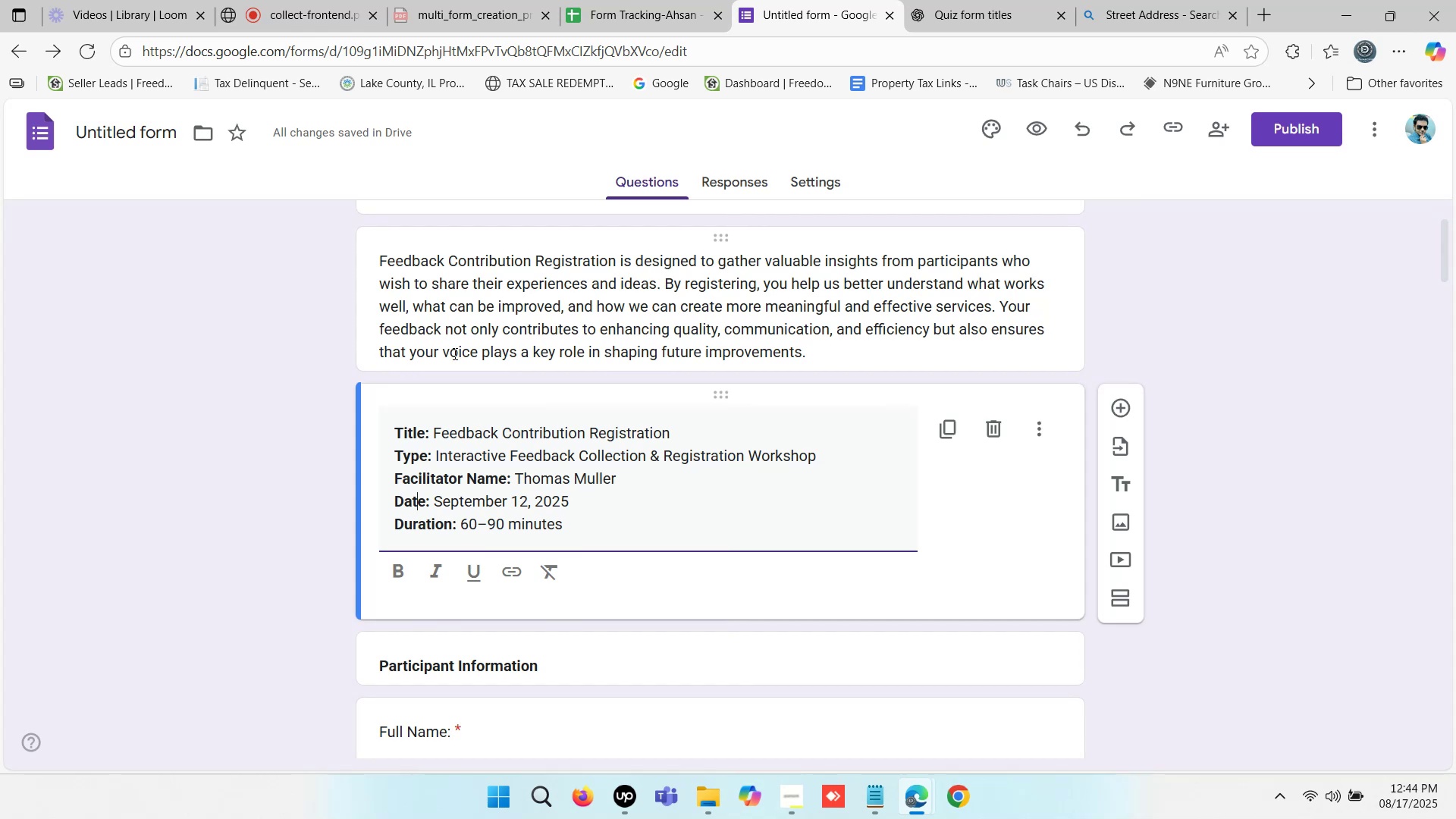 
scroll: coordinate [453, 359], scroll_direction: down, amount: 1.0
 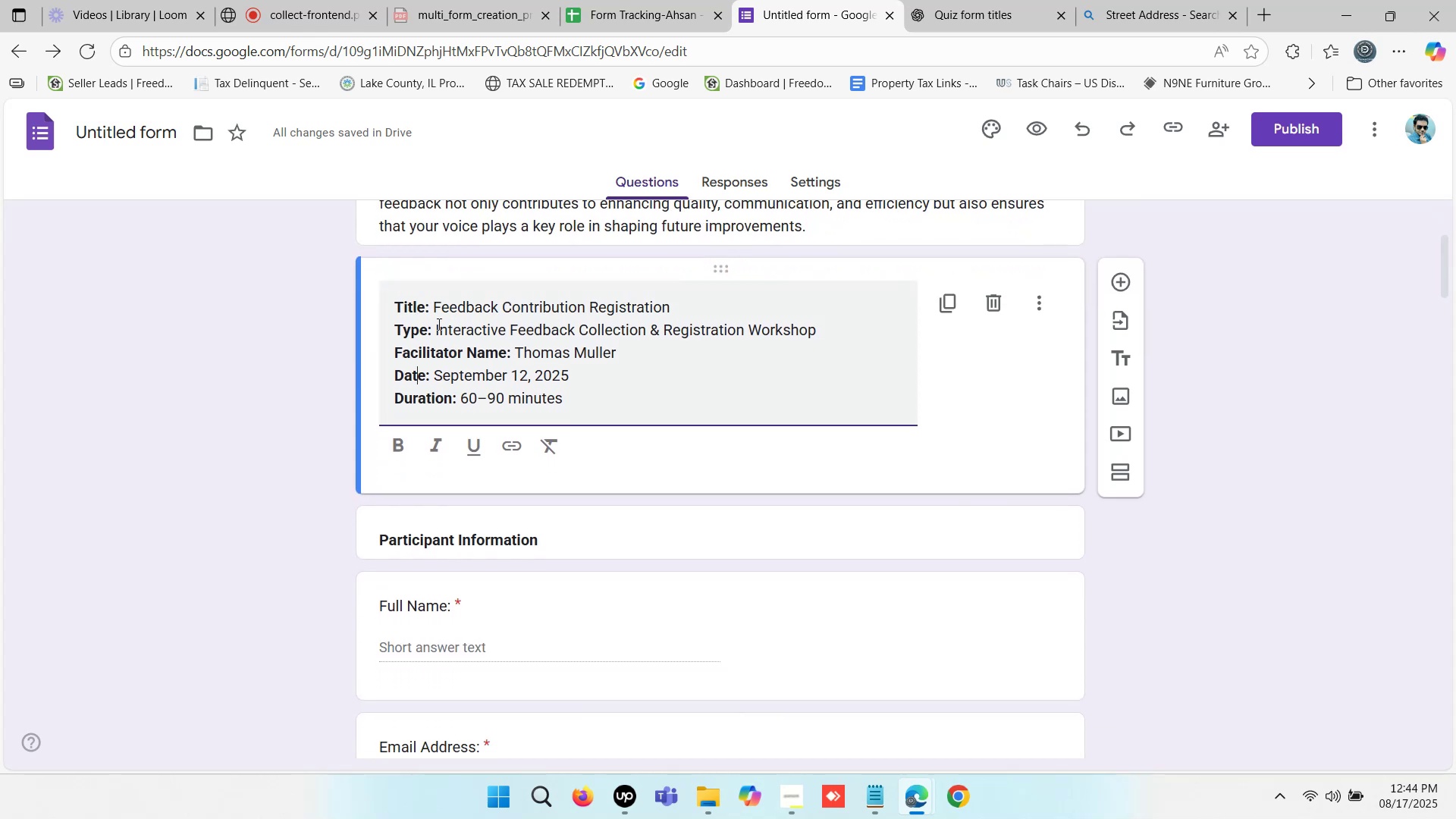 
left_click_drag(start_coordinate=[433, 302], to_coordinate=[667, 306])
 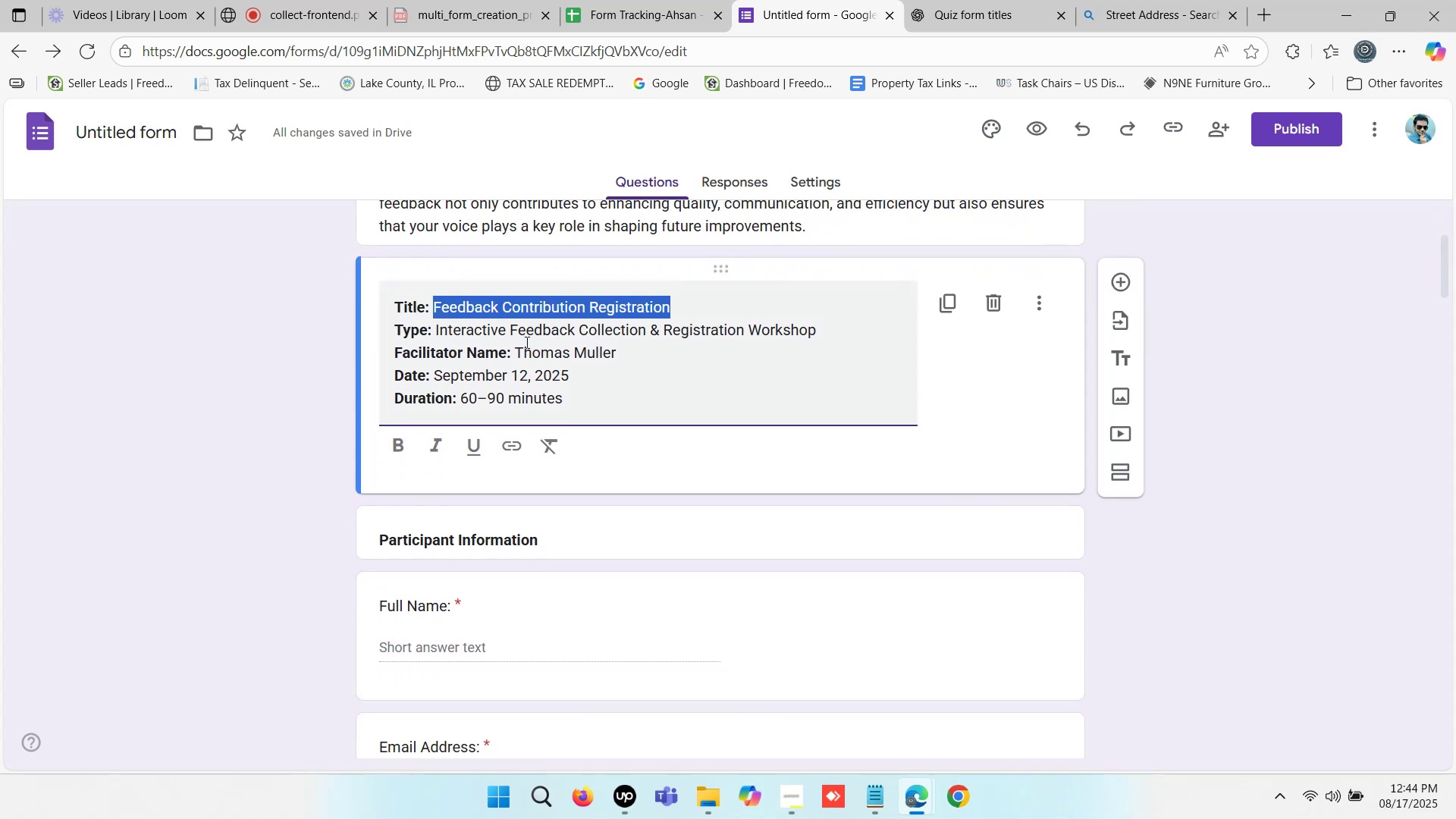 
left_click([520, 334])
 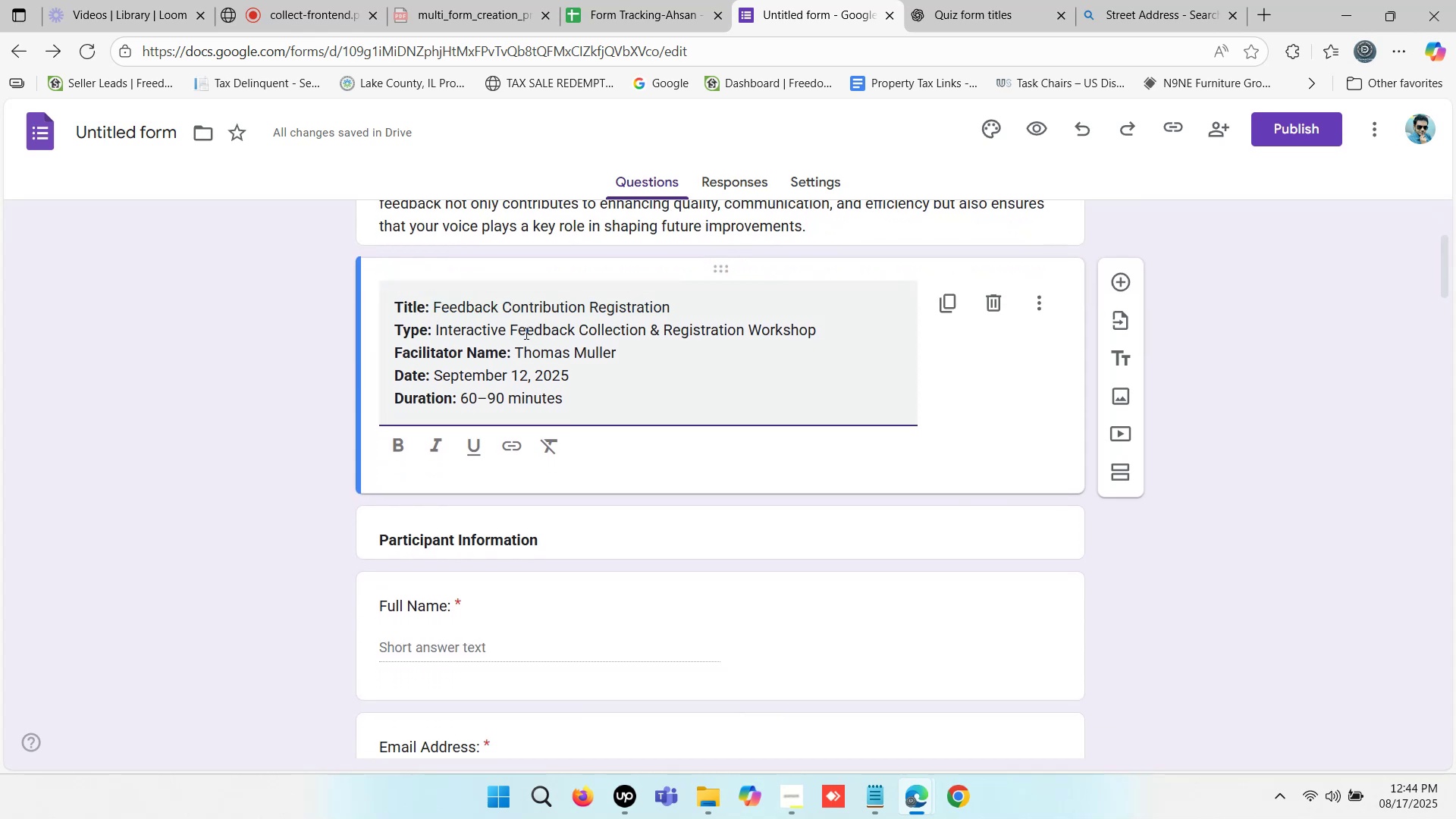 
wait(6.34)
 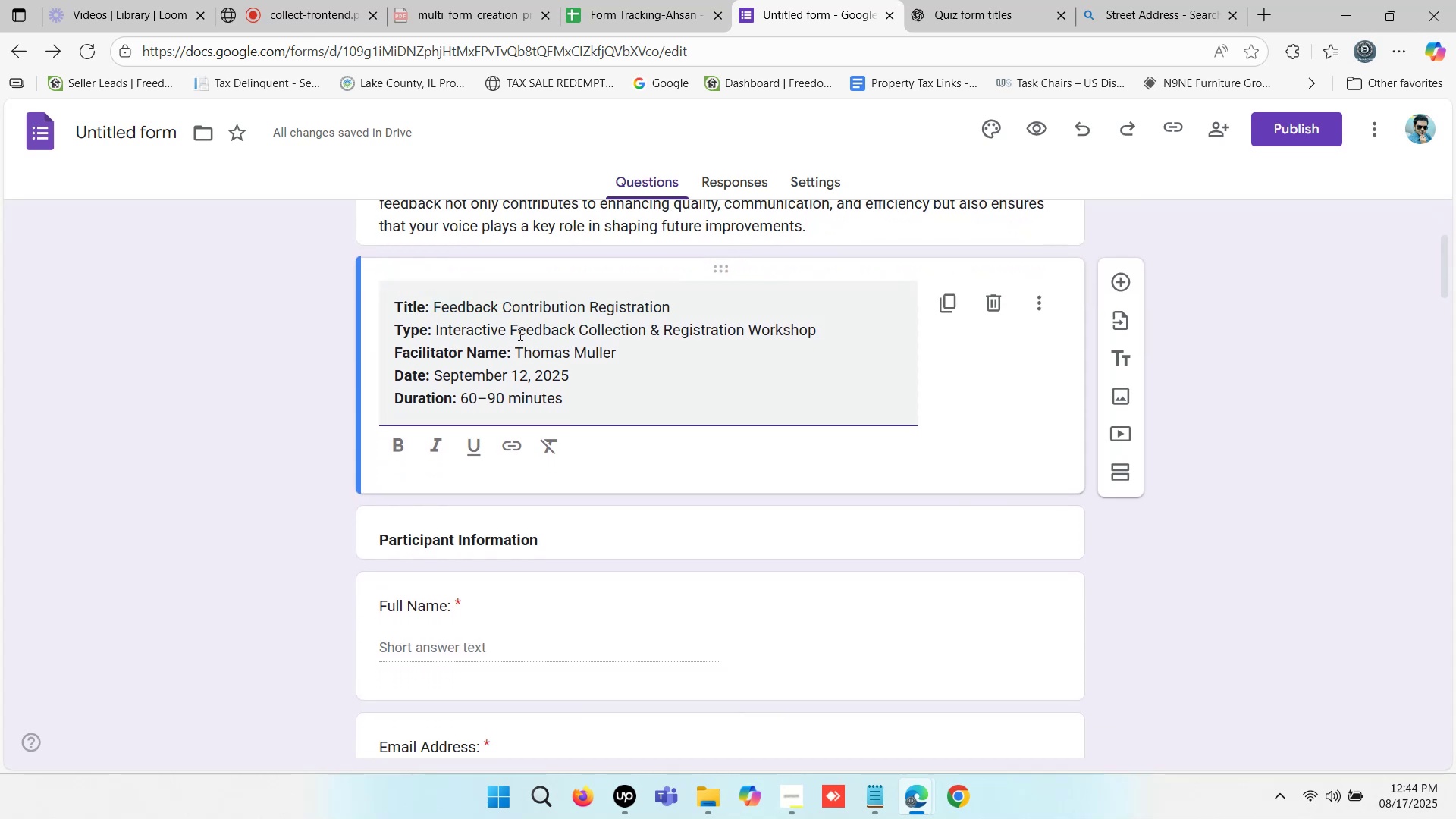 
scroll: coordinate [525, 333], scroll_direction: down, amount: 1.0
 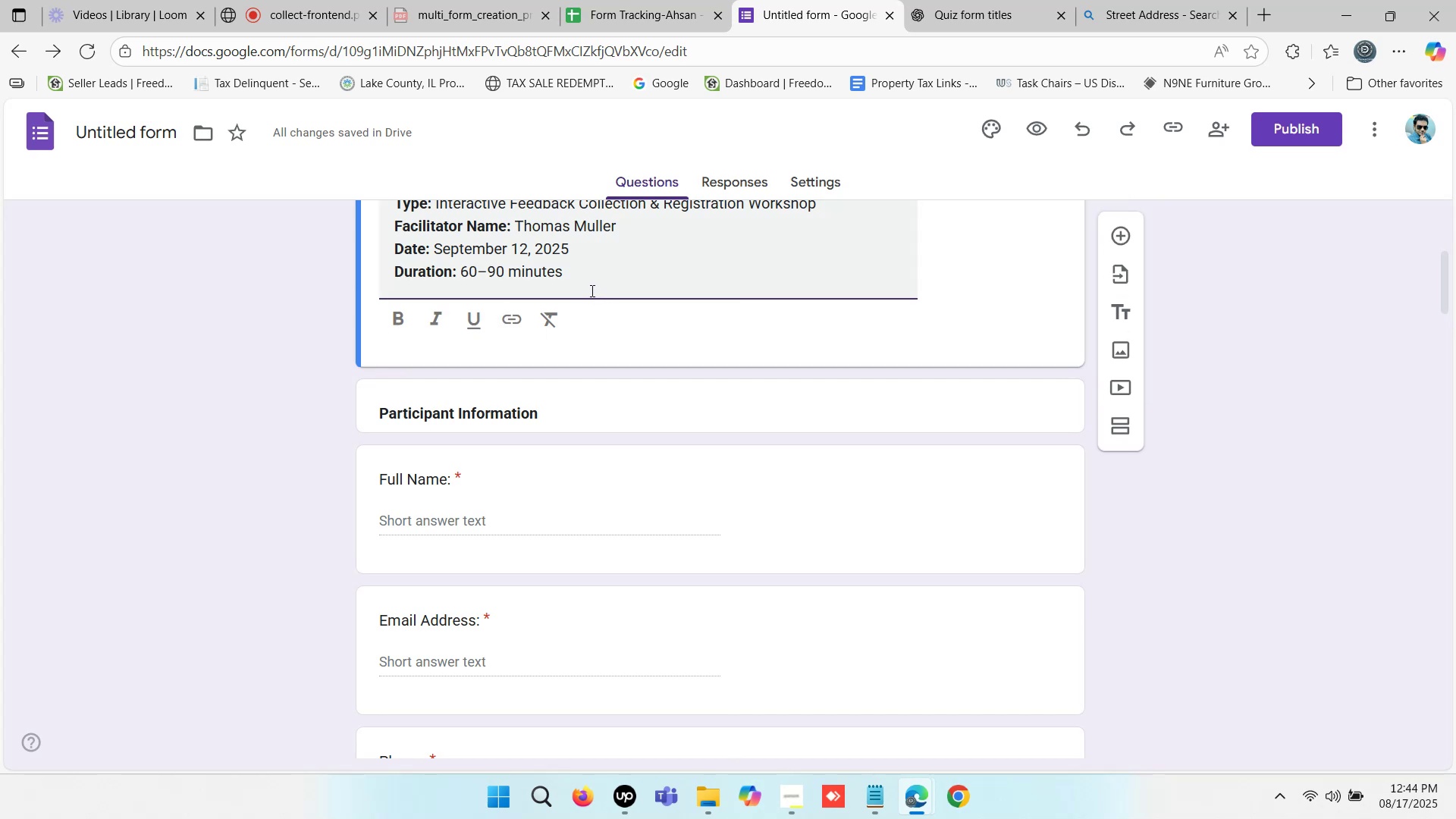 
left_click_drag(start_coordinate=[577, 278], to_coordinate=[461, 273])
 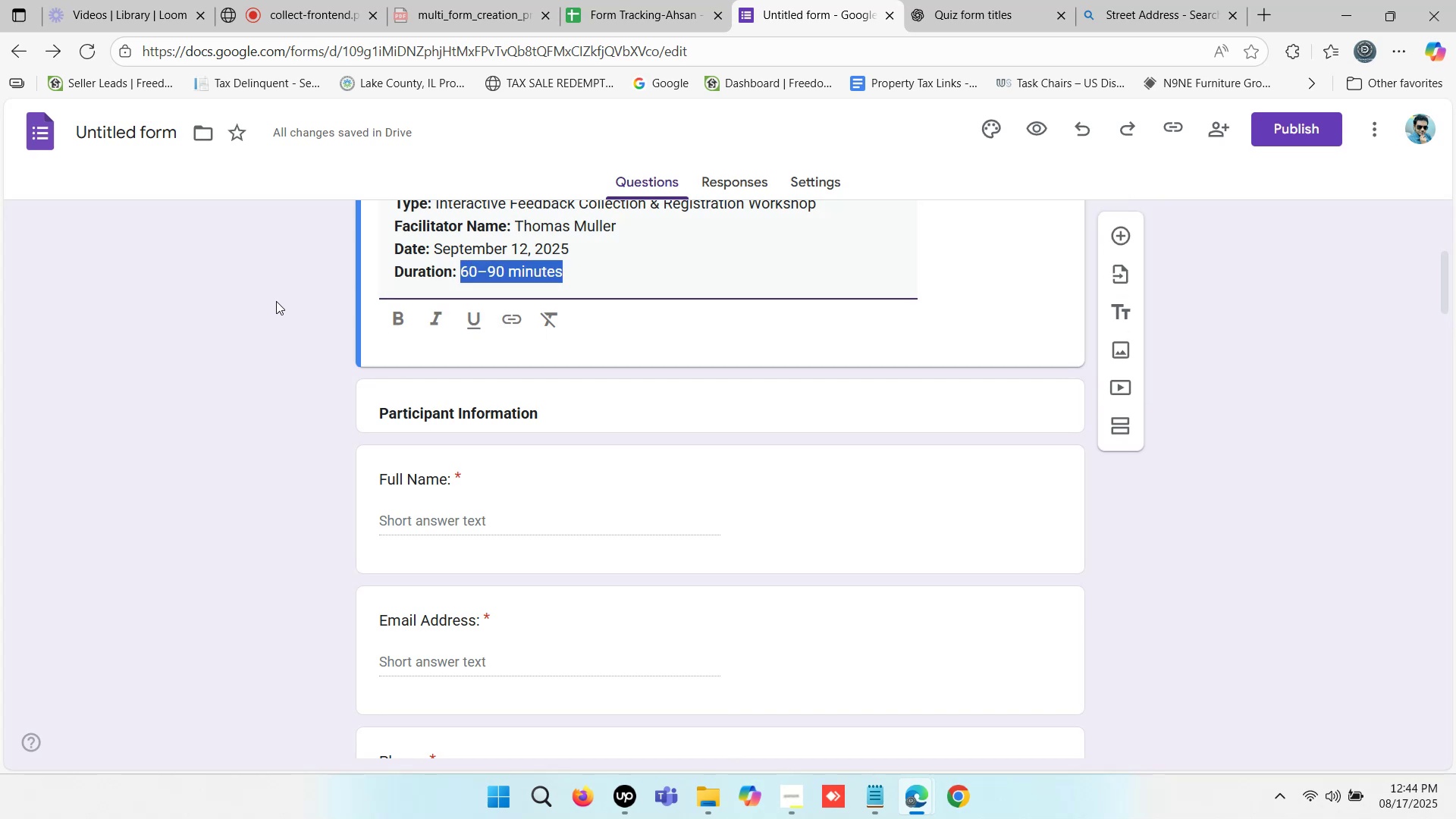 
left_click([276, 301])
 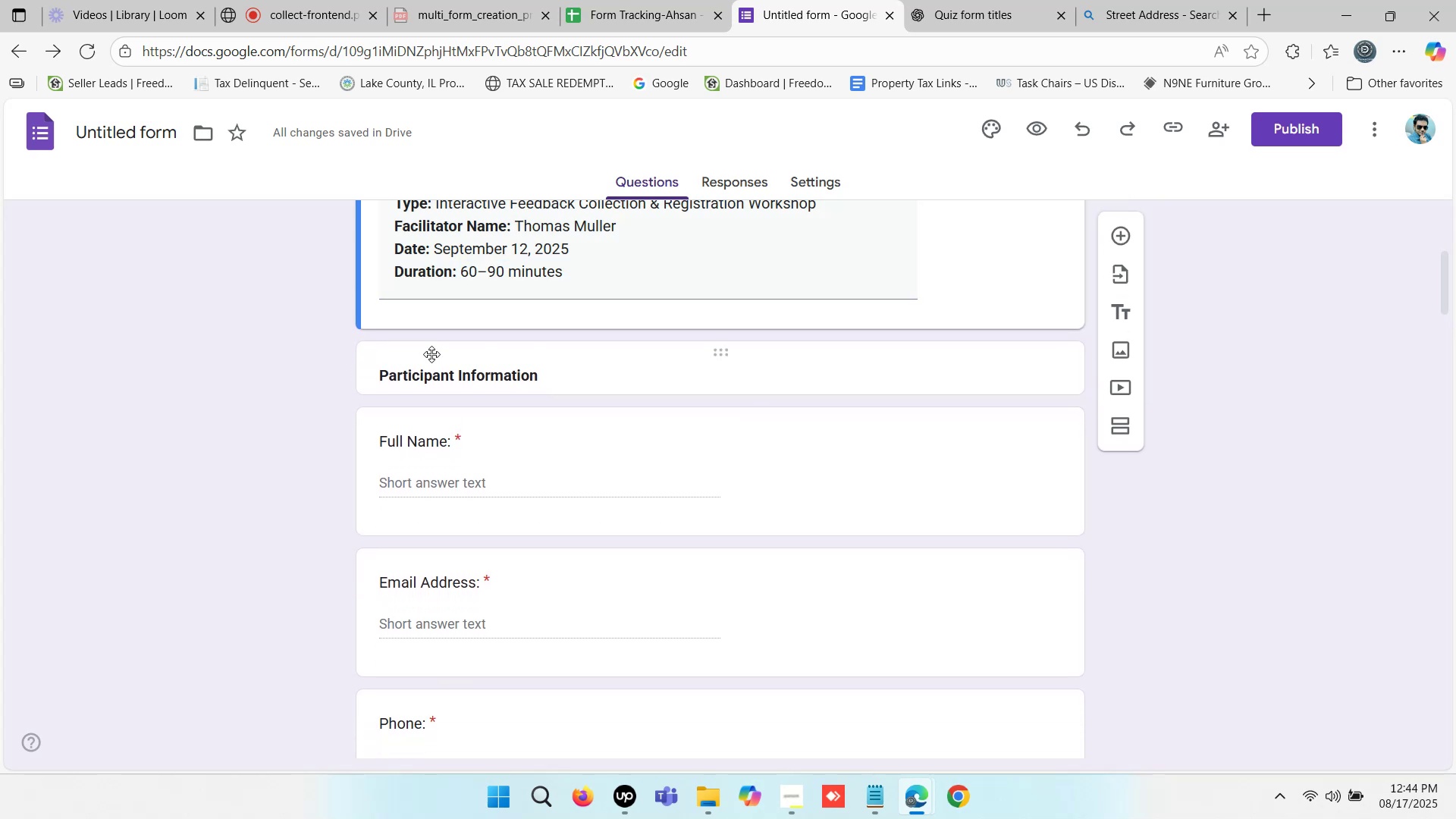 
scroll: coordinate [513, 377], scroll_direction: down, amount: 4.0
 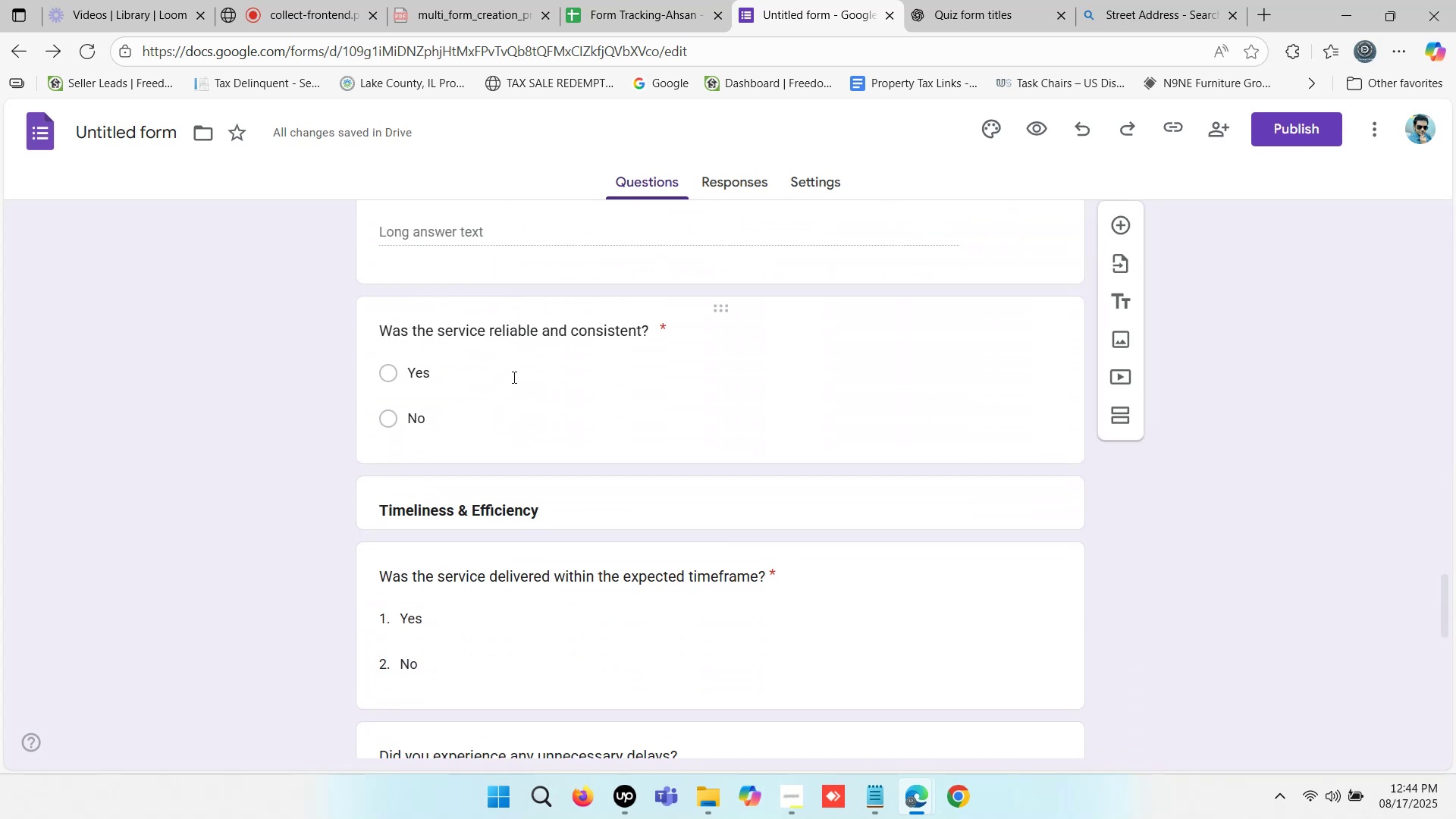 
scroll: coordinate [513, 377], scroll_direction: up, amount: 2.0
 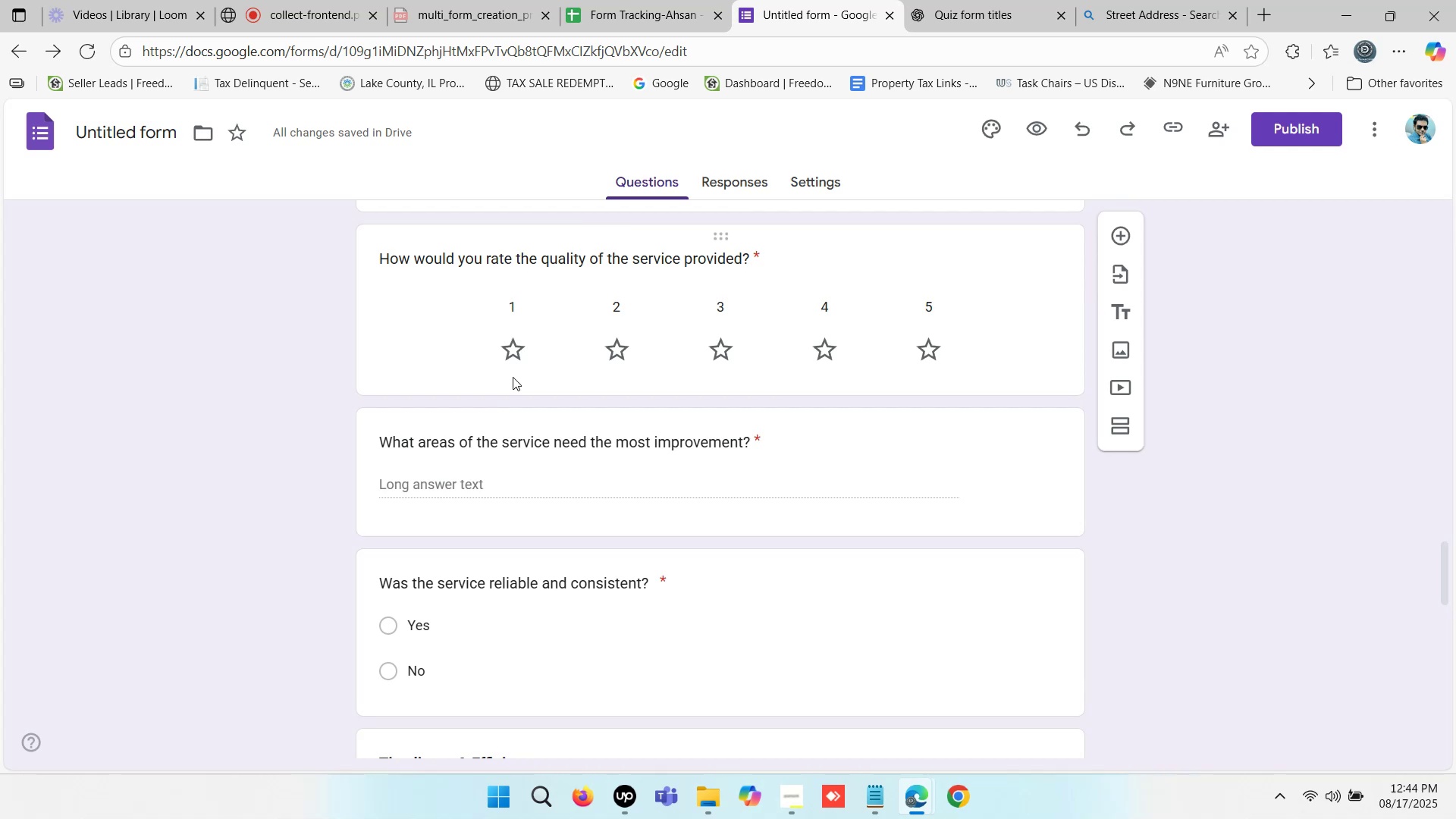 
wait(10.27)
 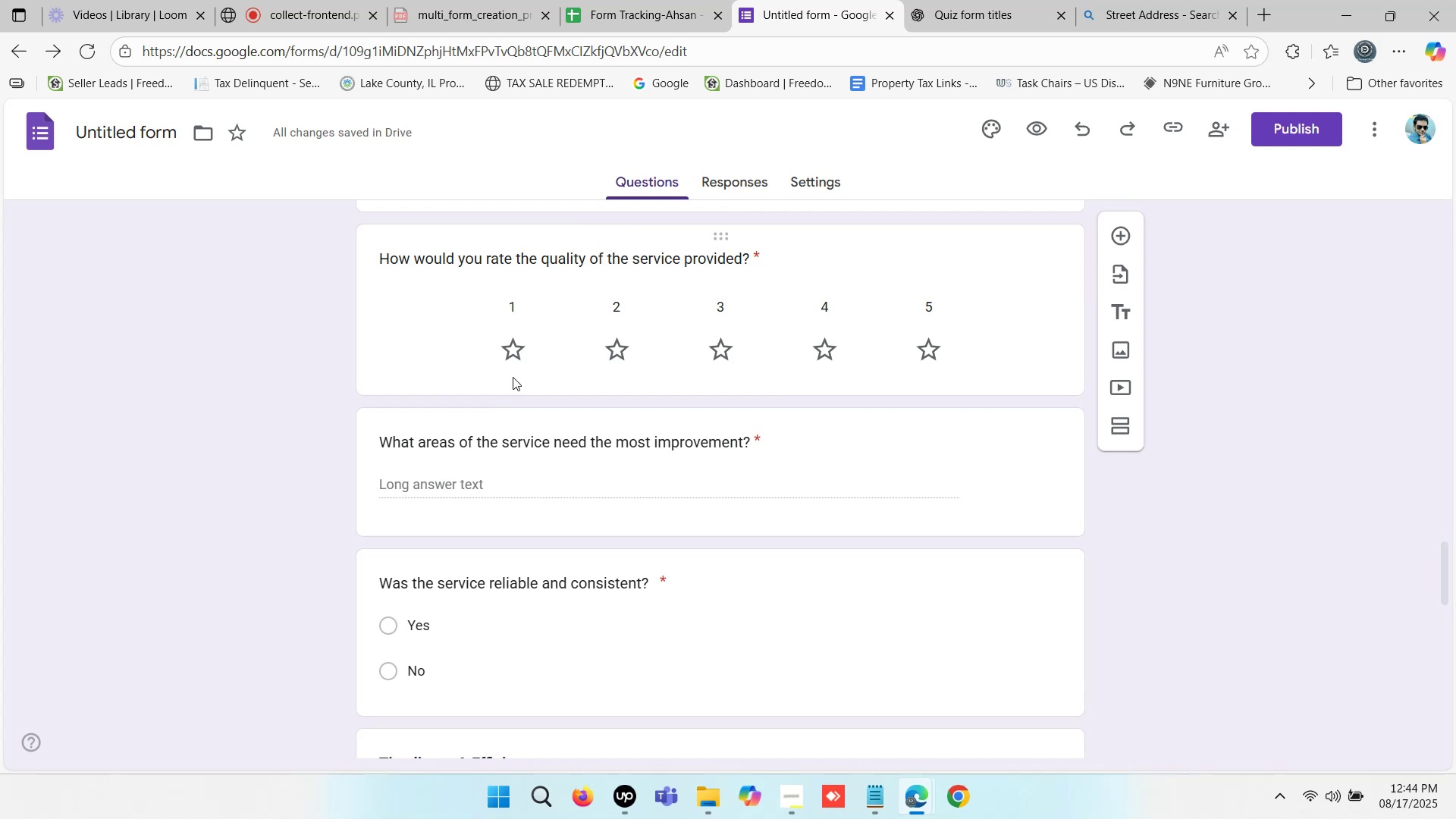 
scroll: coordinate [513, 377], scroll_direction: down, amount: 1.0
 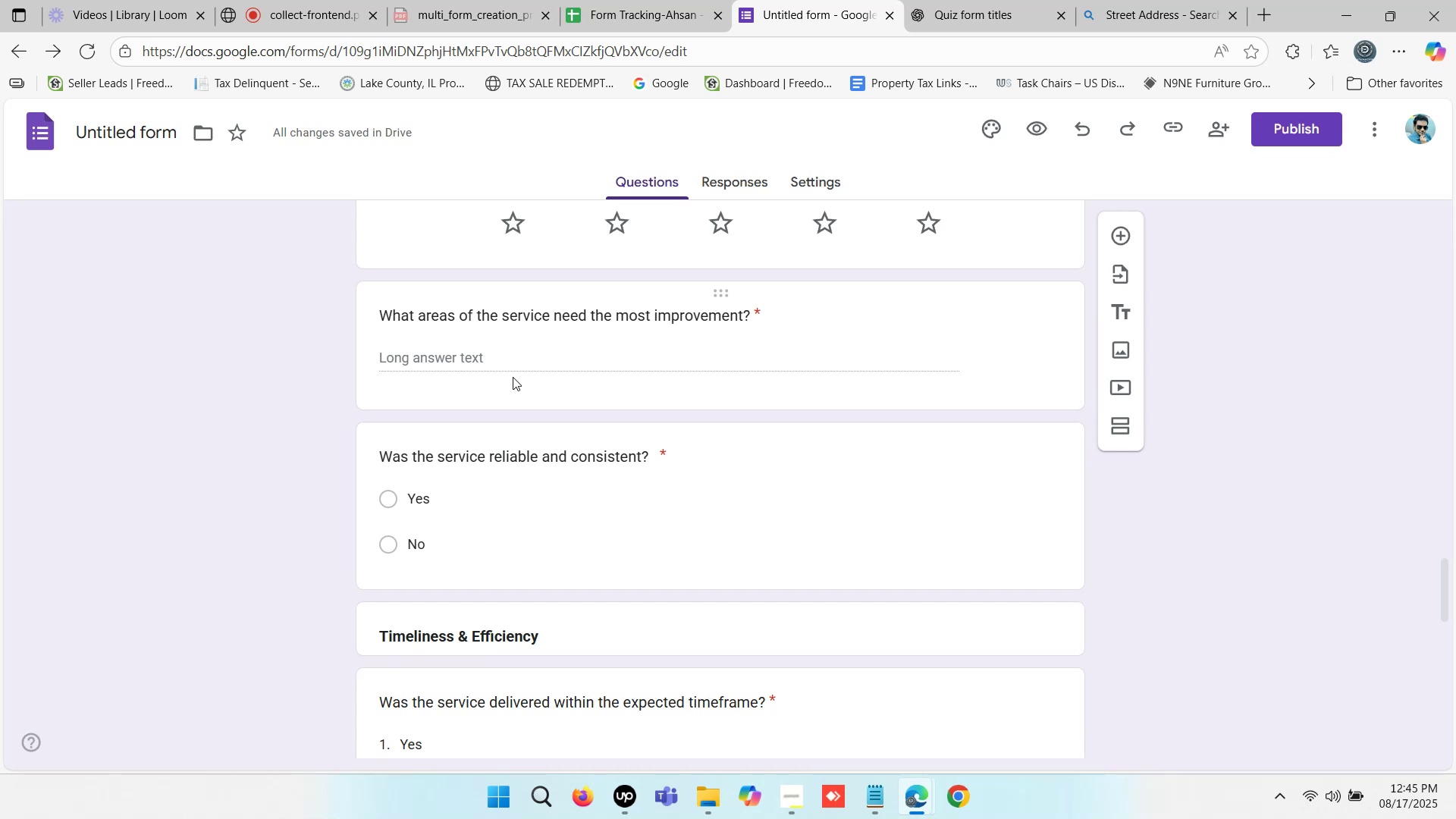 
wait(8.93)
 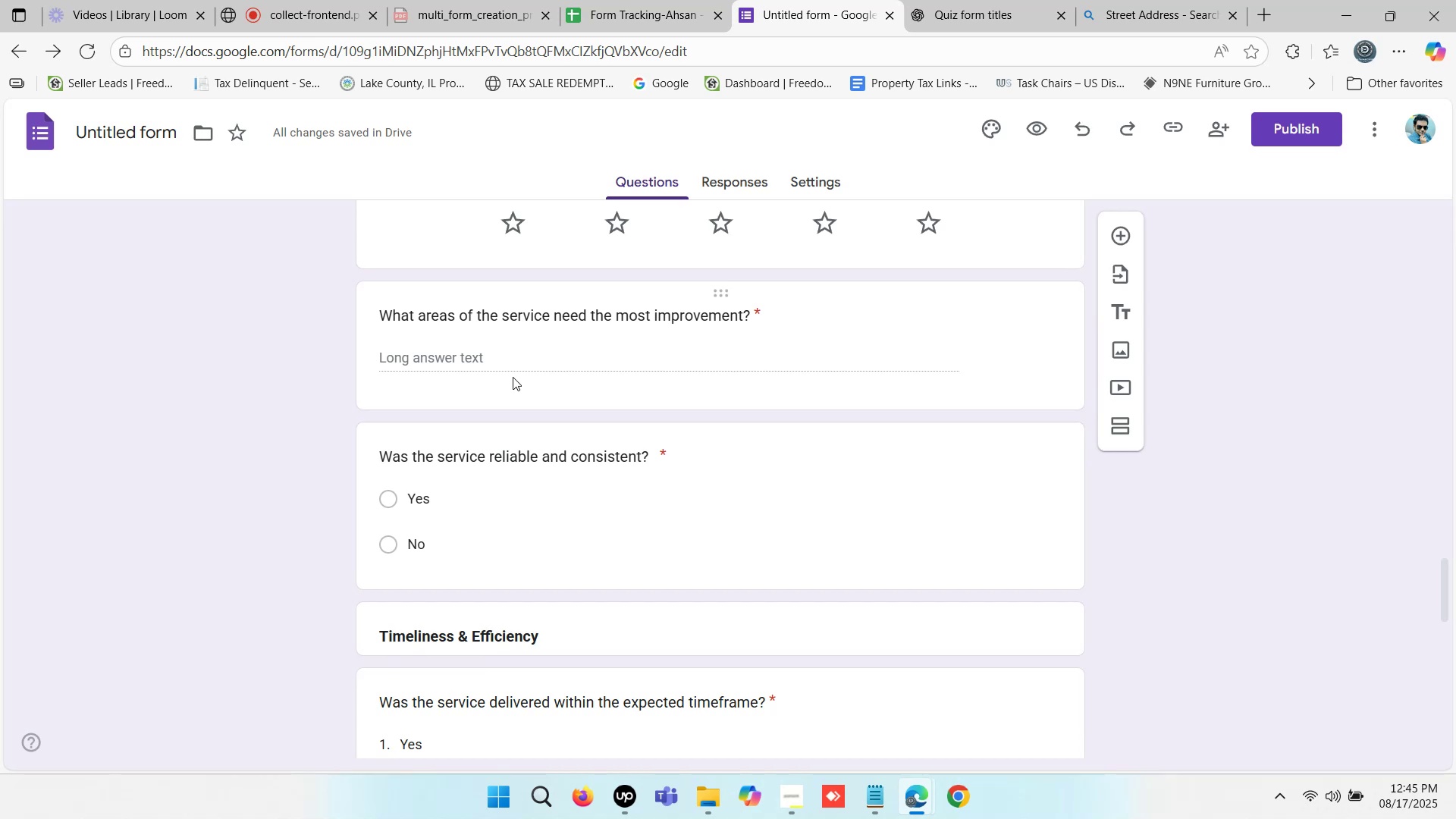 
left_click([805, 0])
 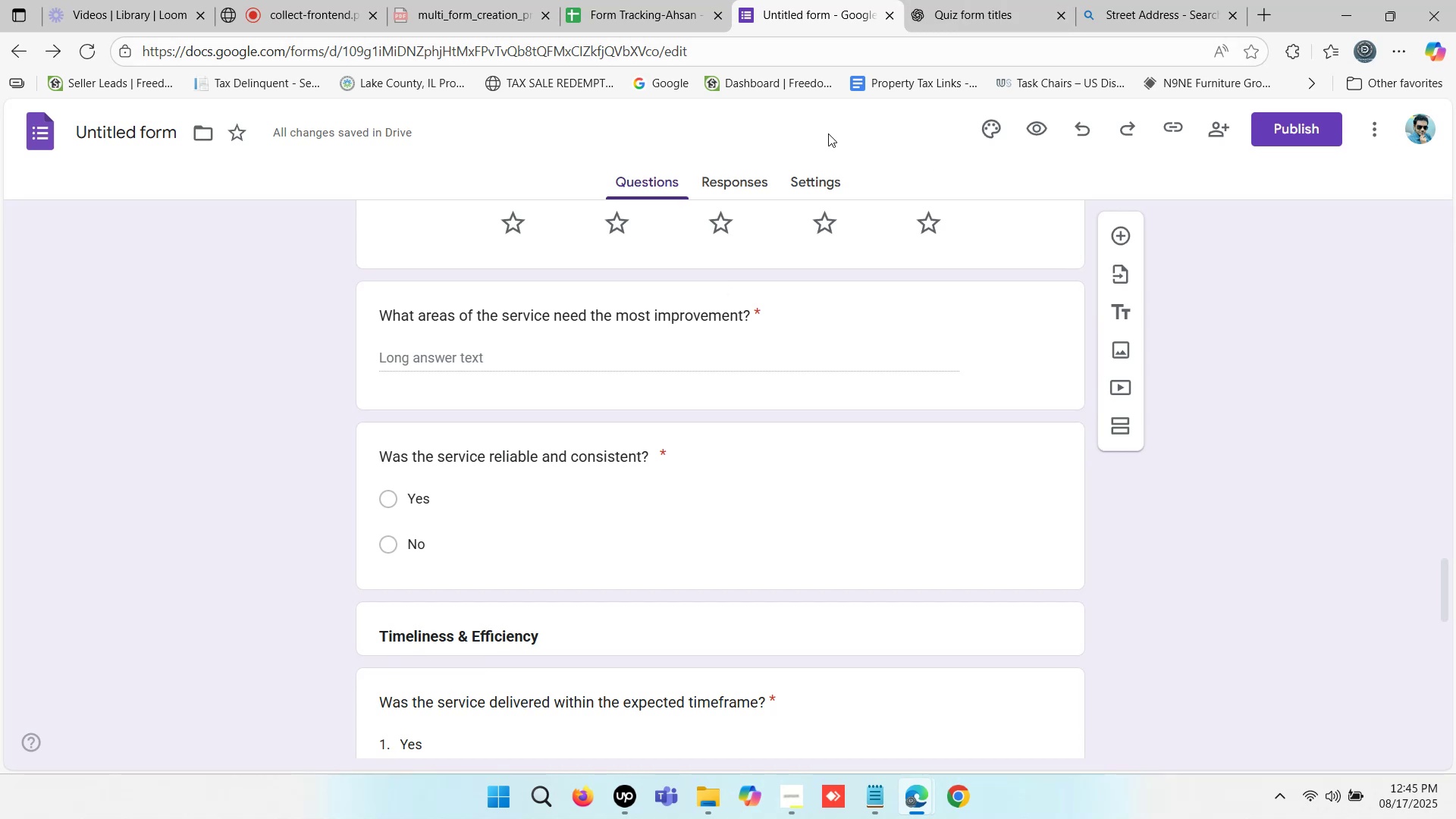 
scroll: coordinate [864, 344], scroll_direction: up, amount: 37.0
 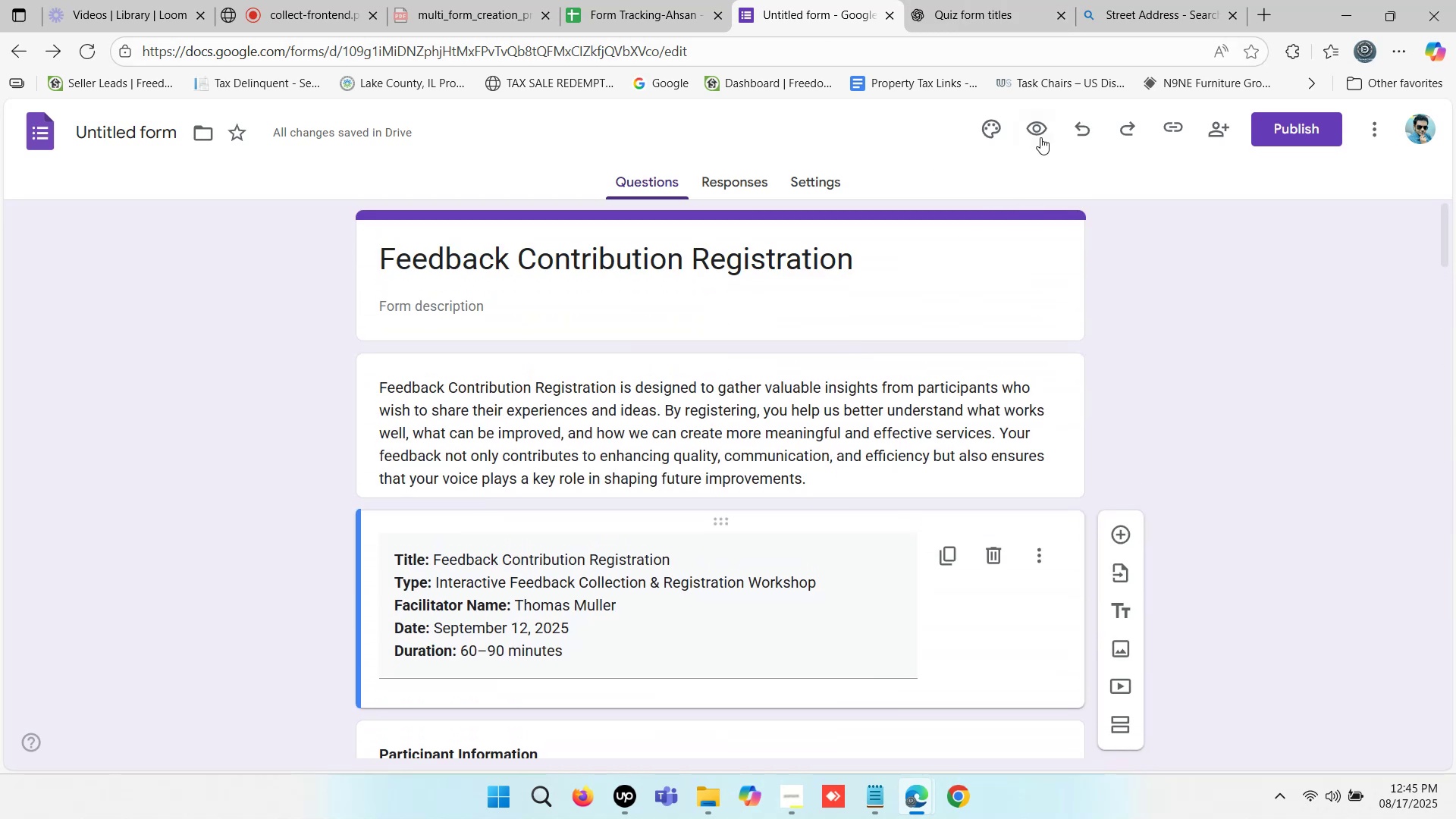 
left_click([1040, 132])
 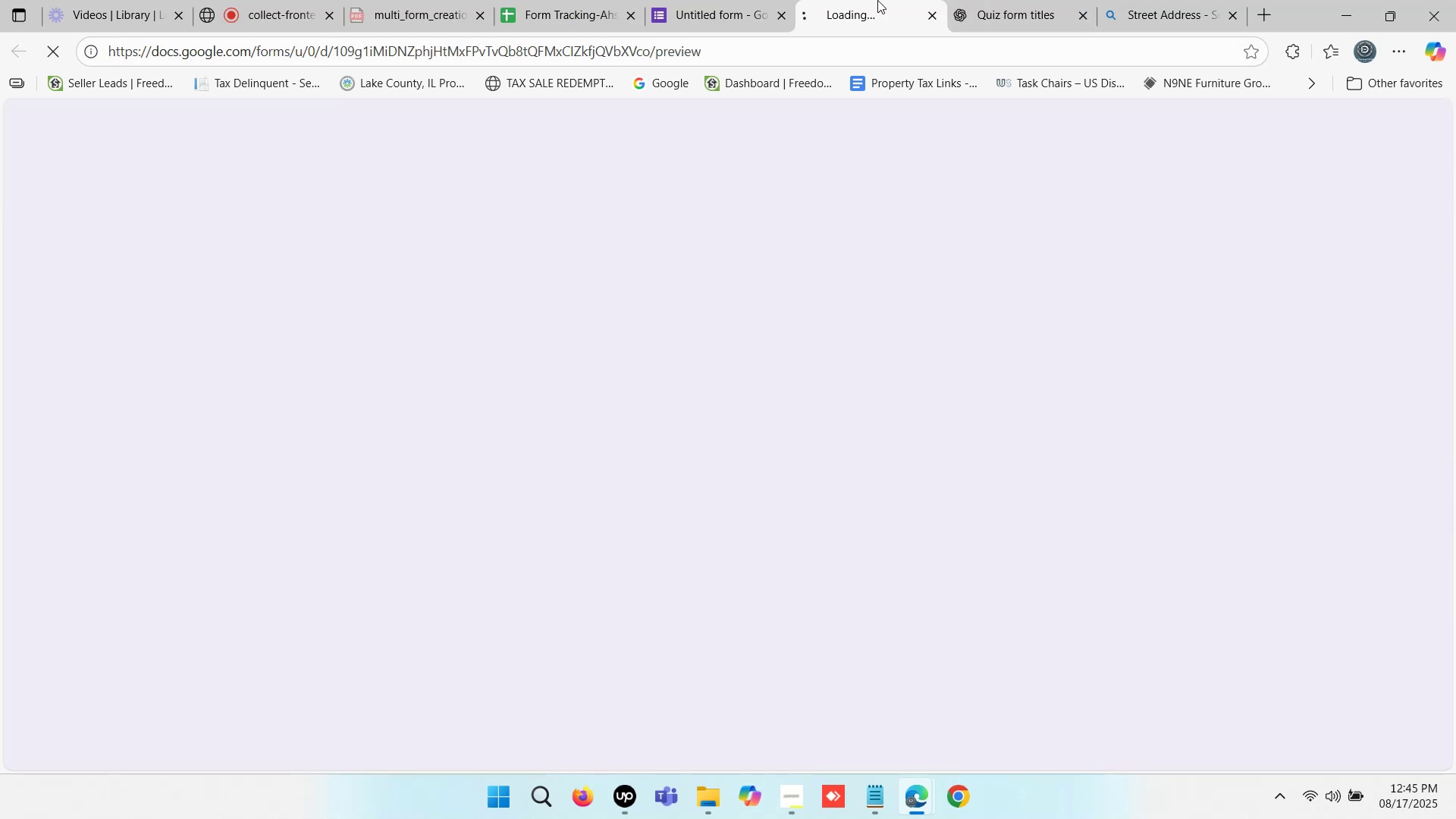 
left_click([866, 0])
 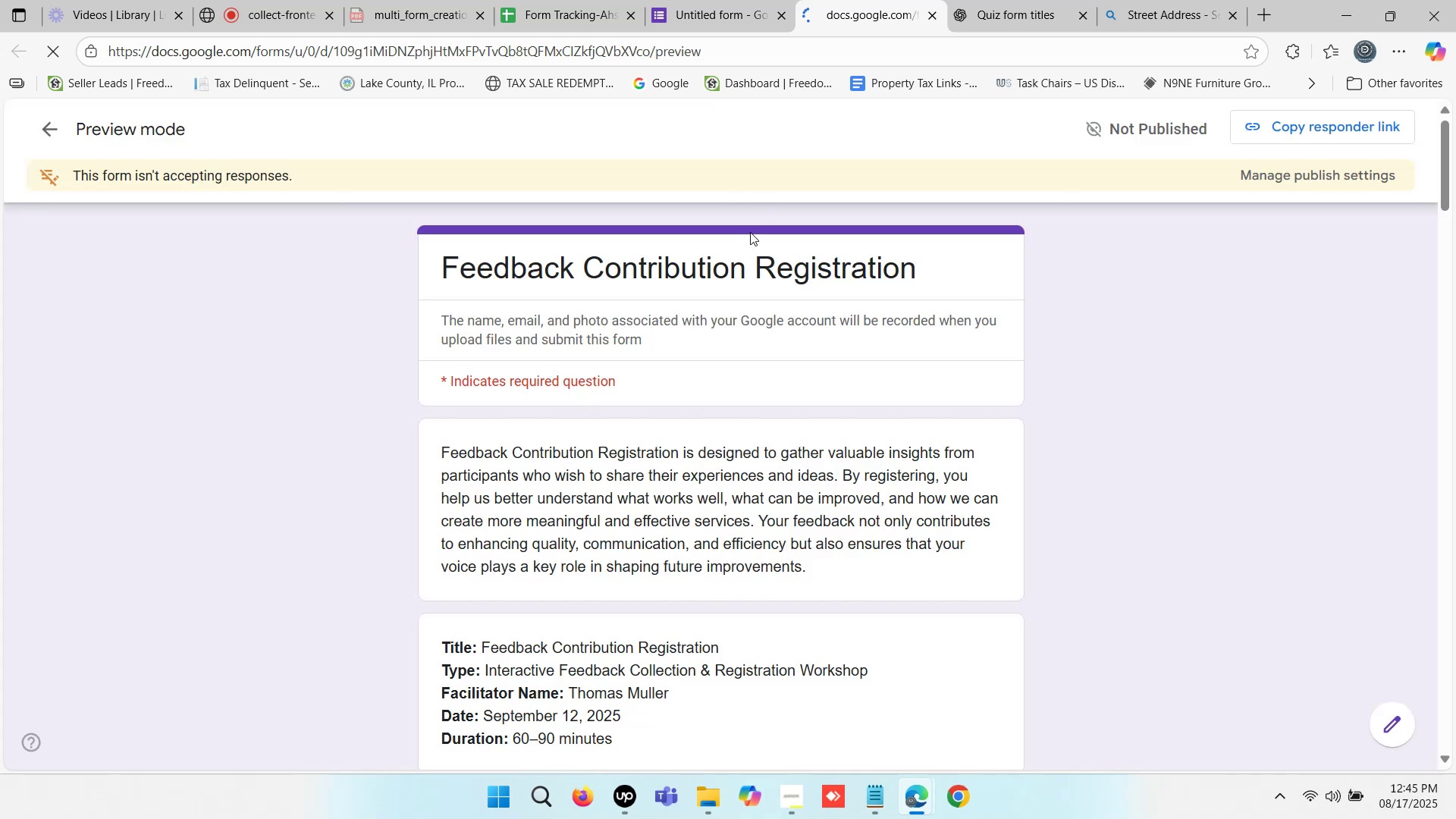 
scroll: coordinate [698, 382], scroll_direction: down, amount: 17.0
 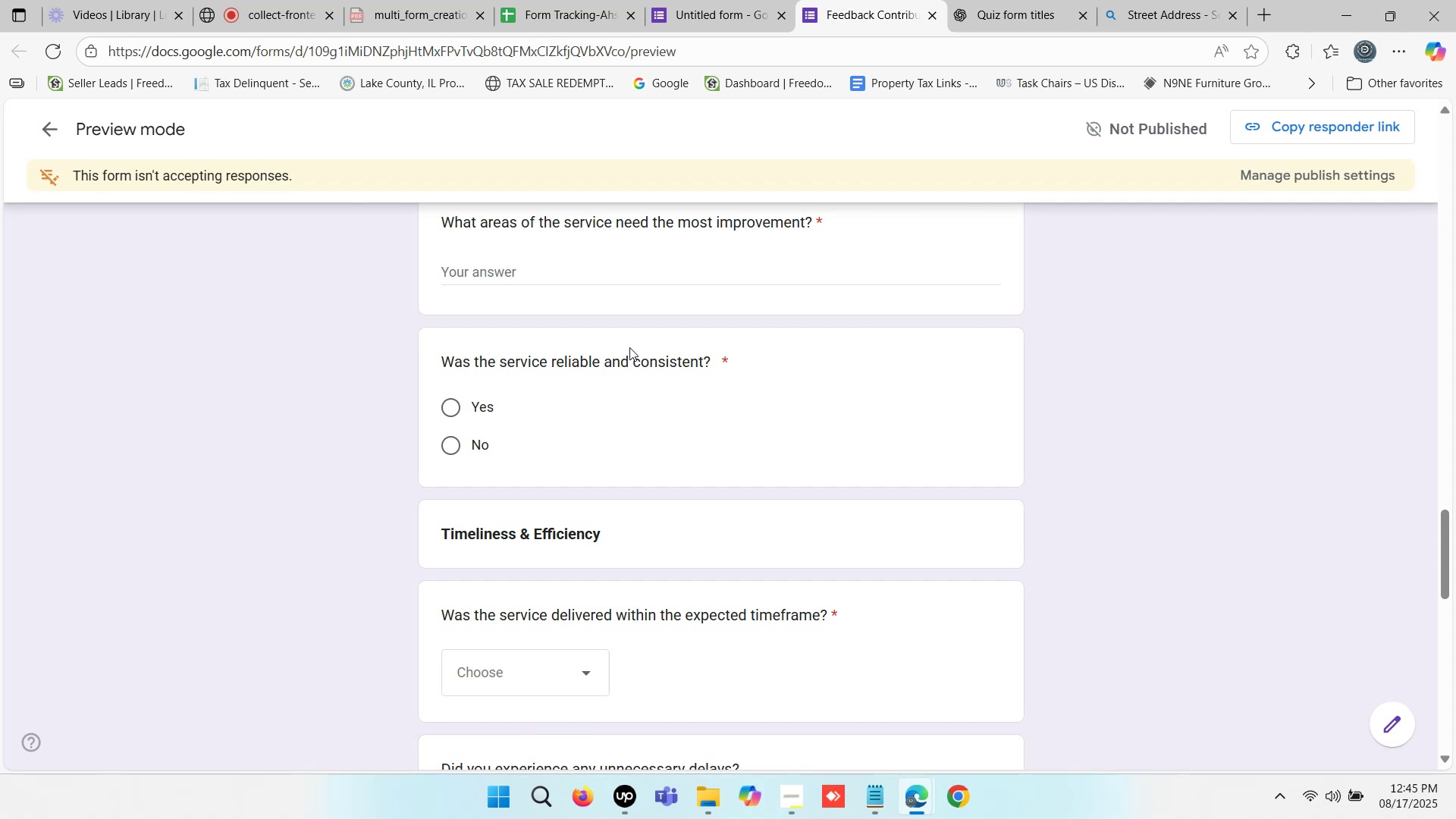 
left_click([512, 265])
 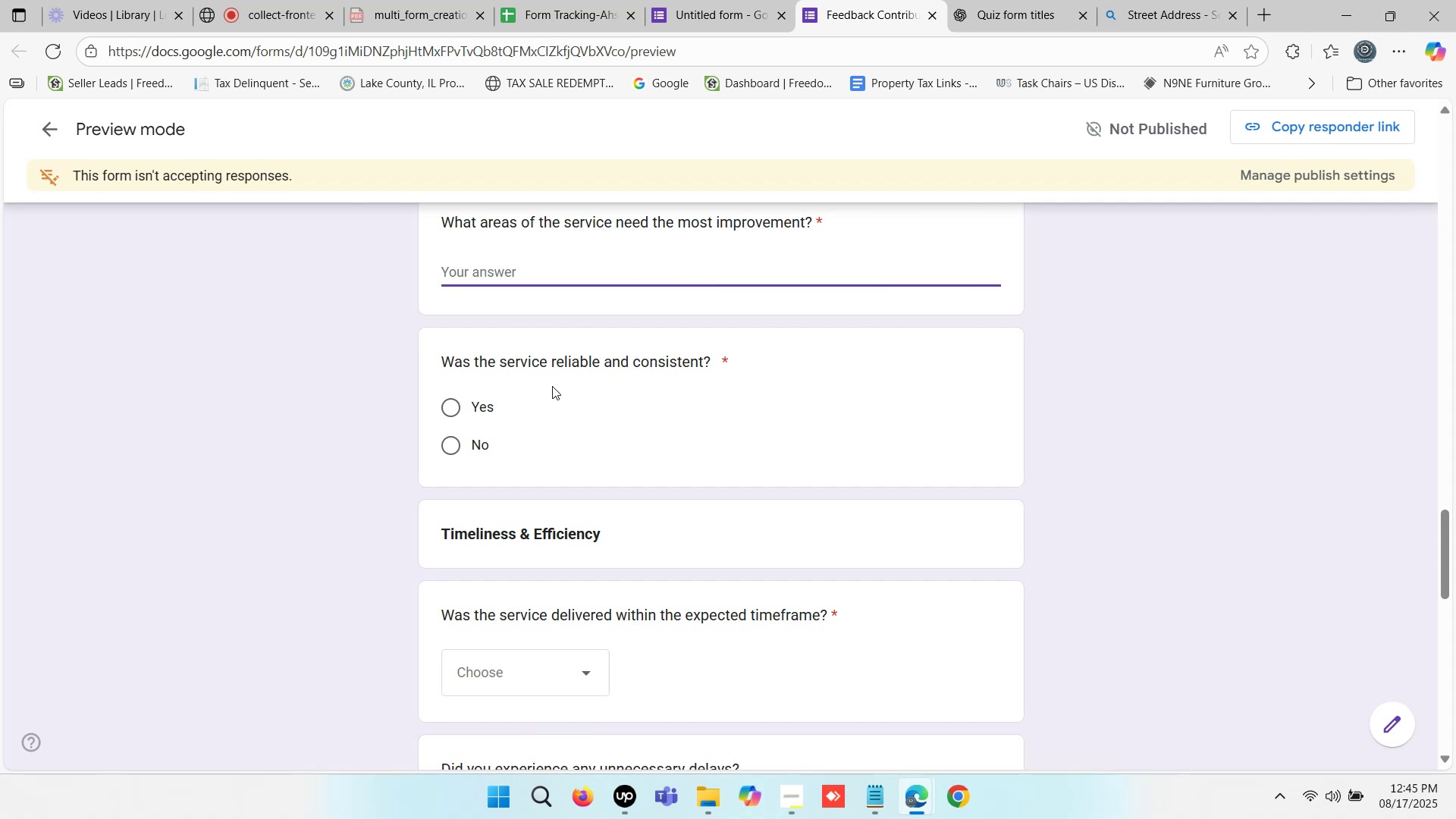 
scroll: coordinate [585, 388], scroll_direction: down, amount: 2.0
 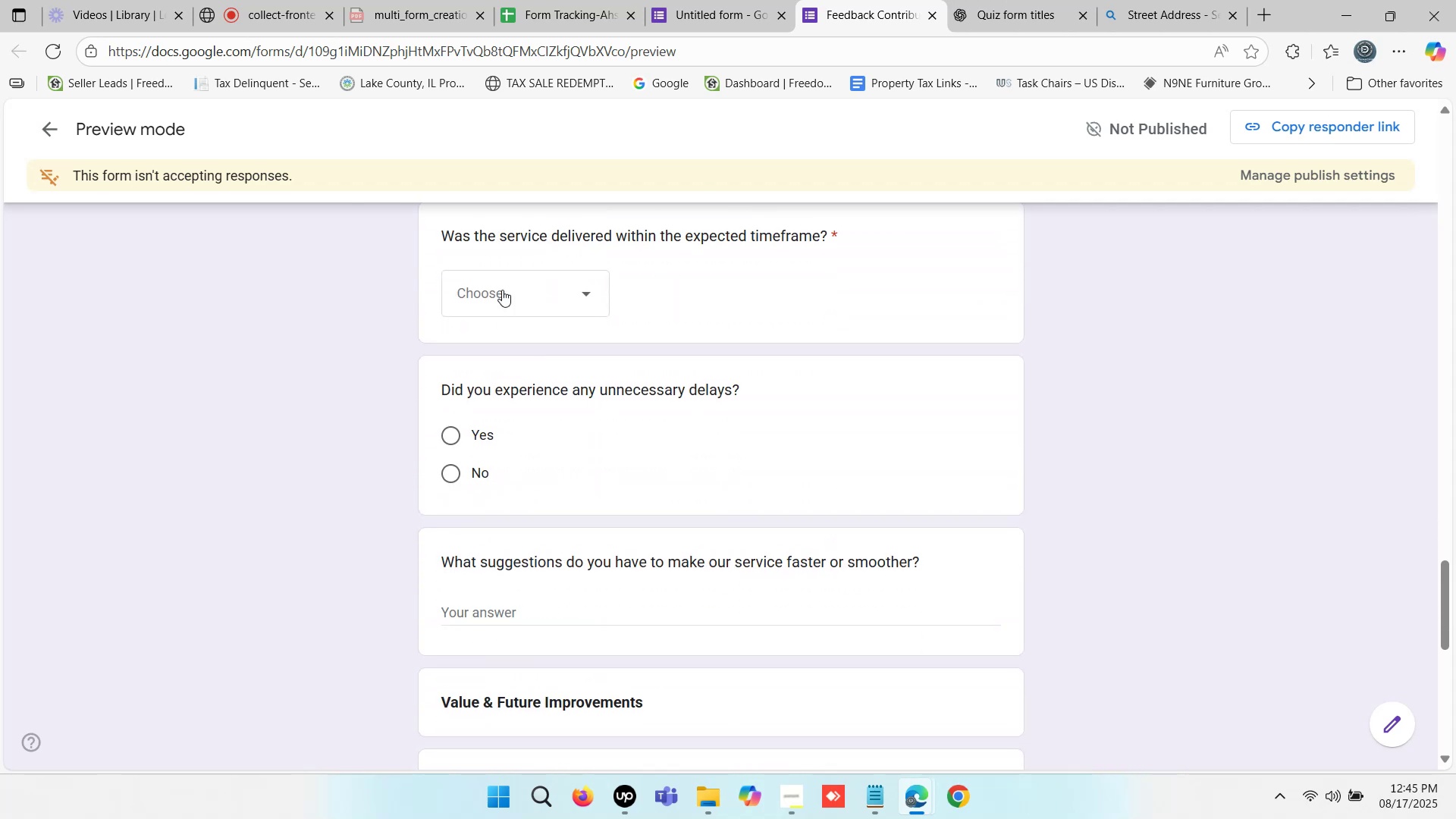 
left_click([502, 289])
 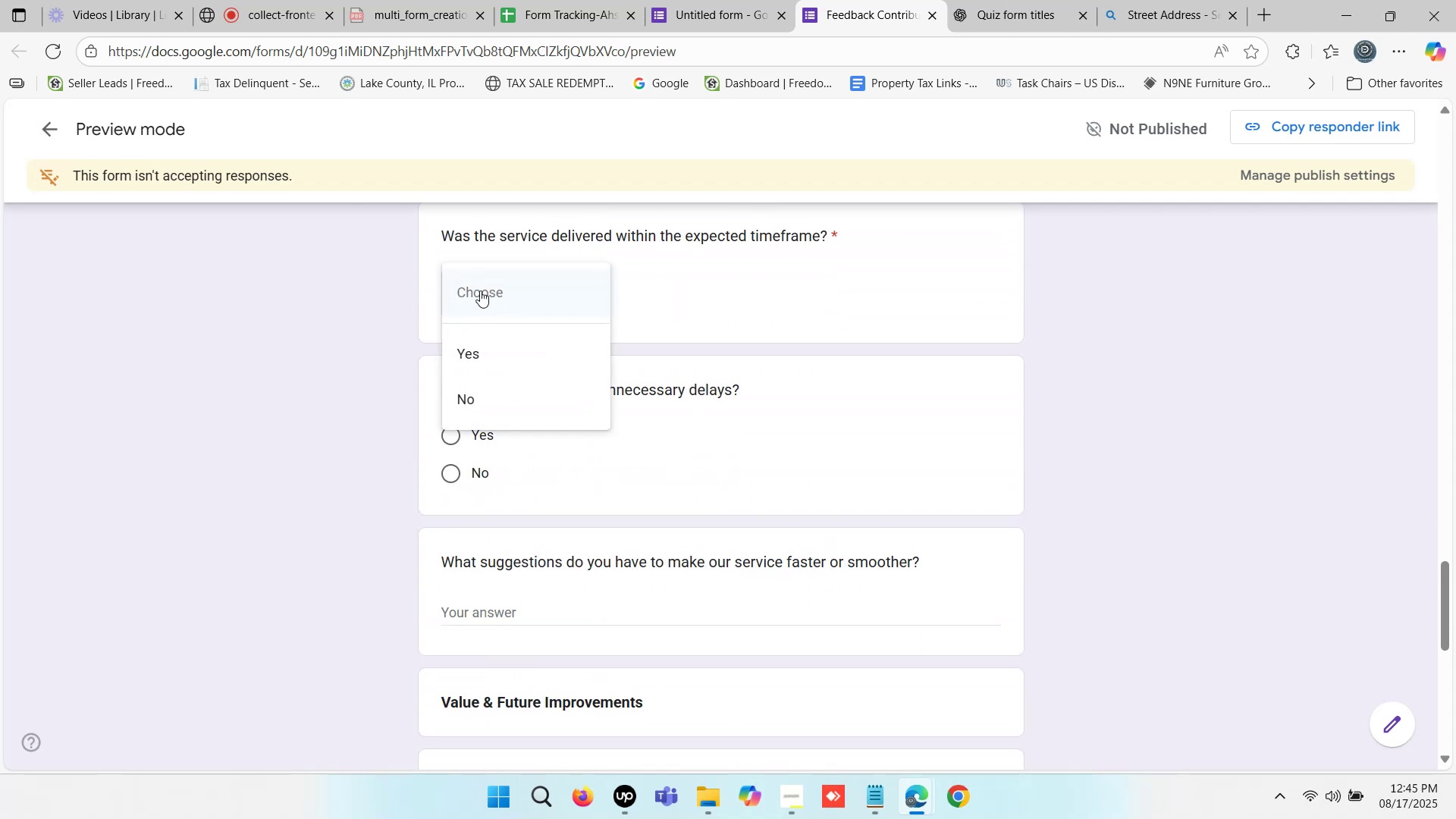 
left_click([273, 293])
 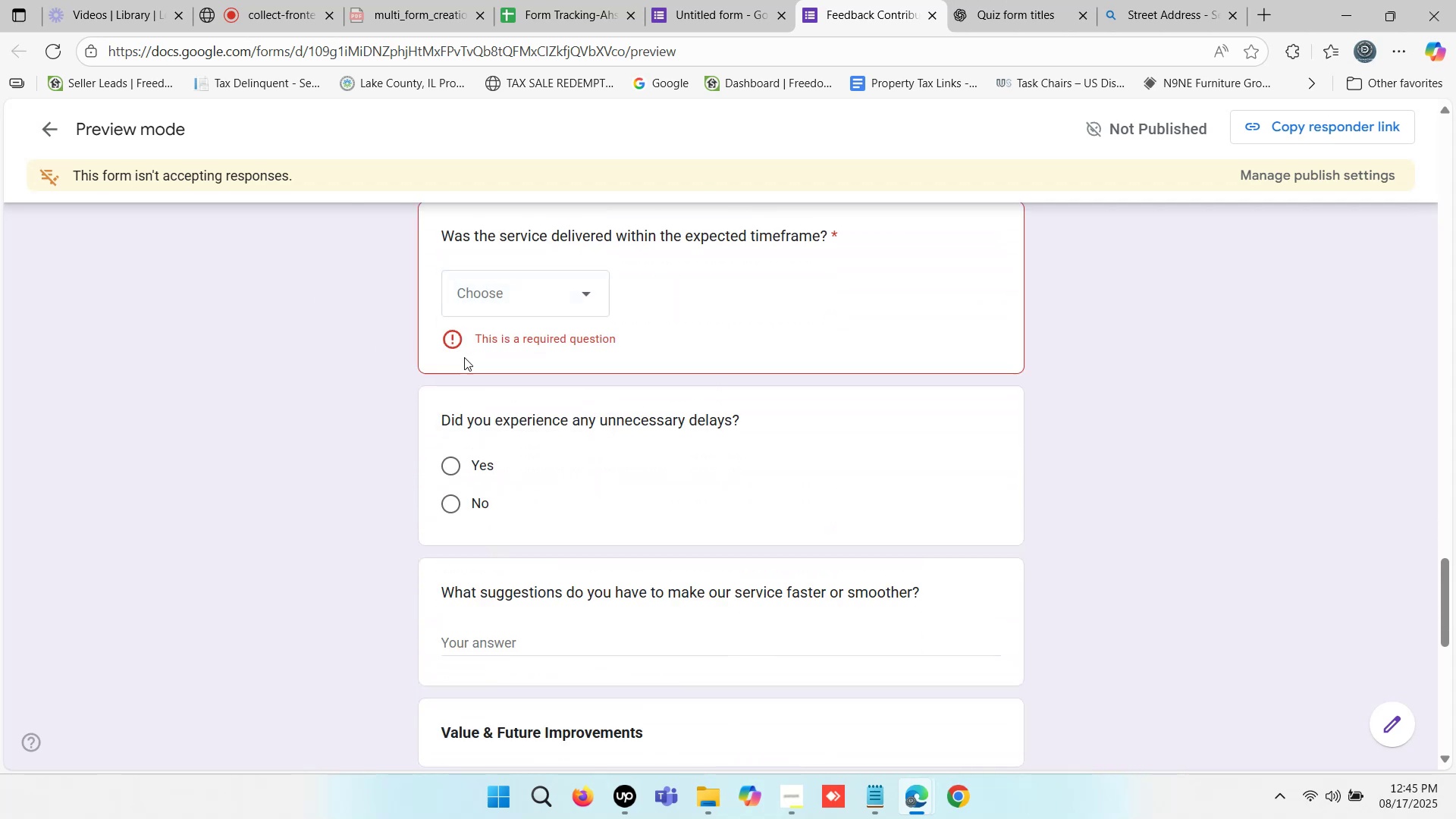 
scroll: coordinate [654, 384], scroll_direction: down, amount: 2.0
 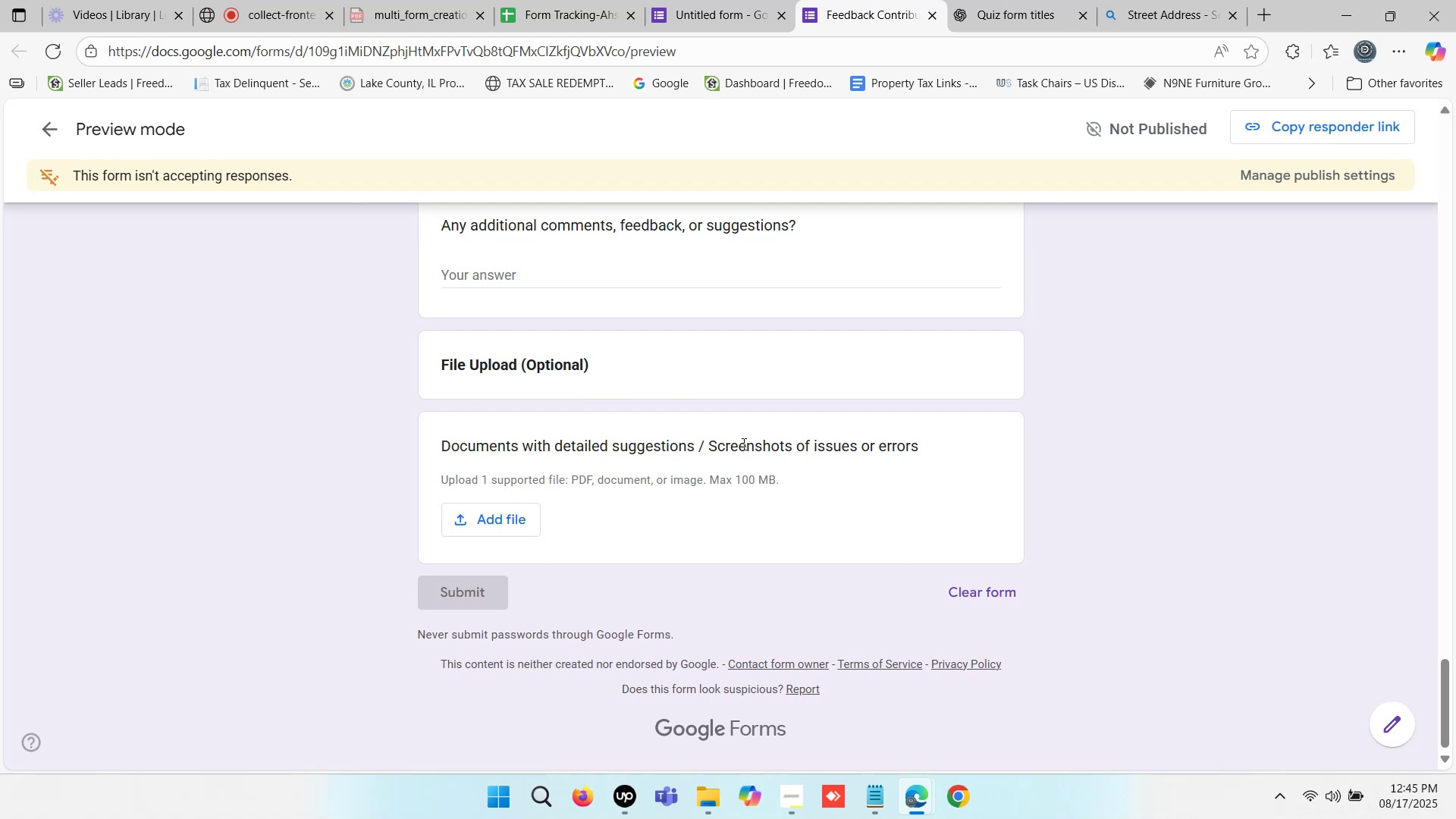 
wait(7.53)
 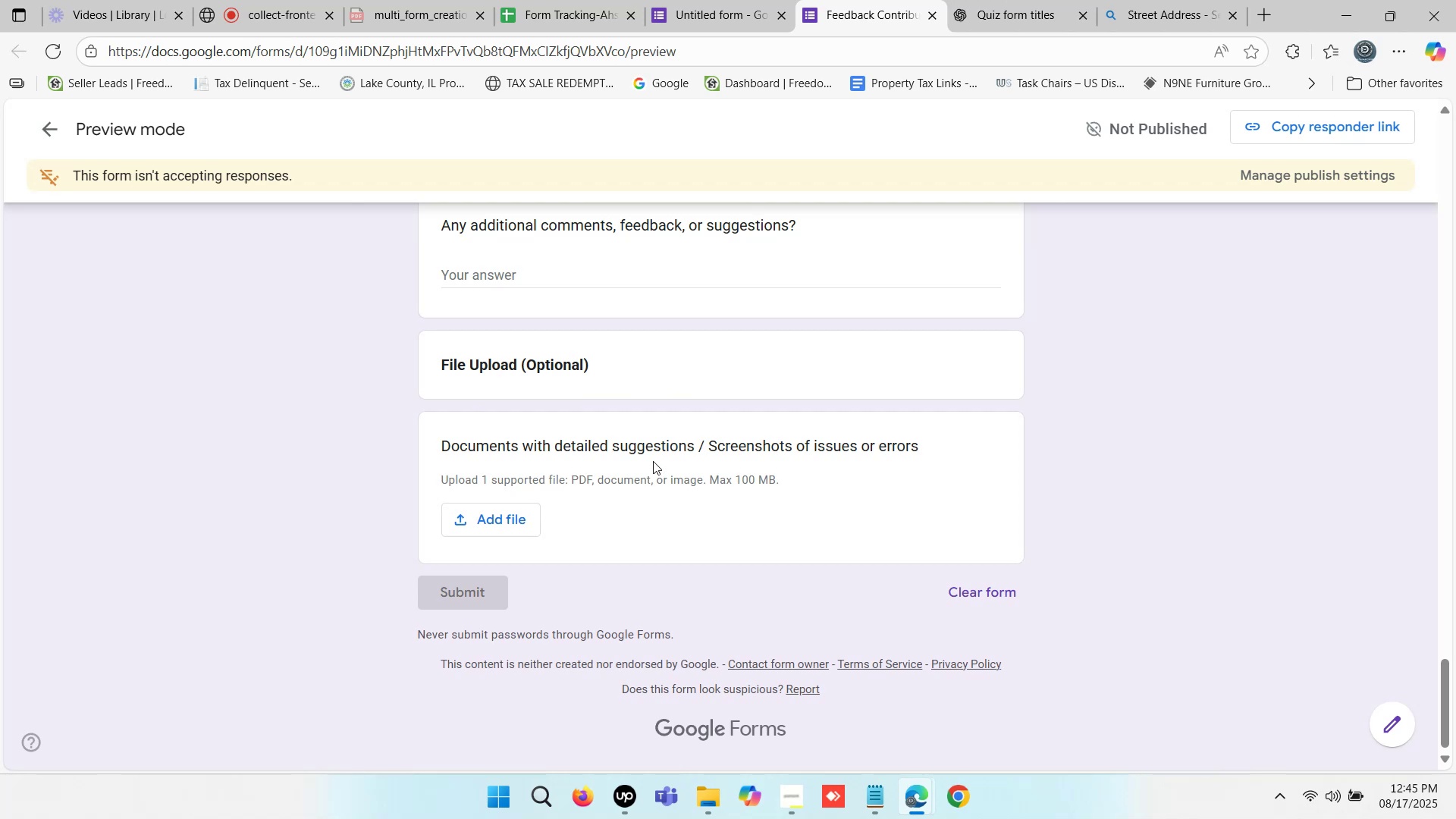 
scroll: coordinate [747, 443], scroll_direction: up, amount: 34.0
 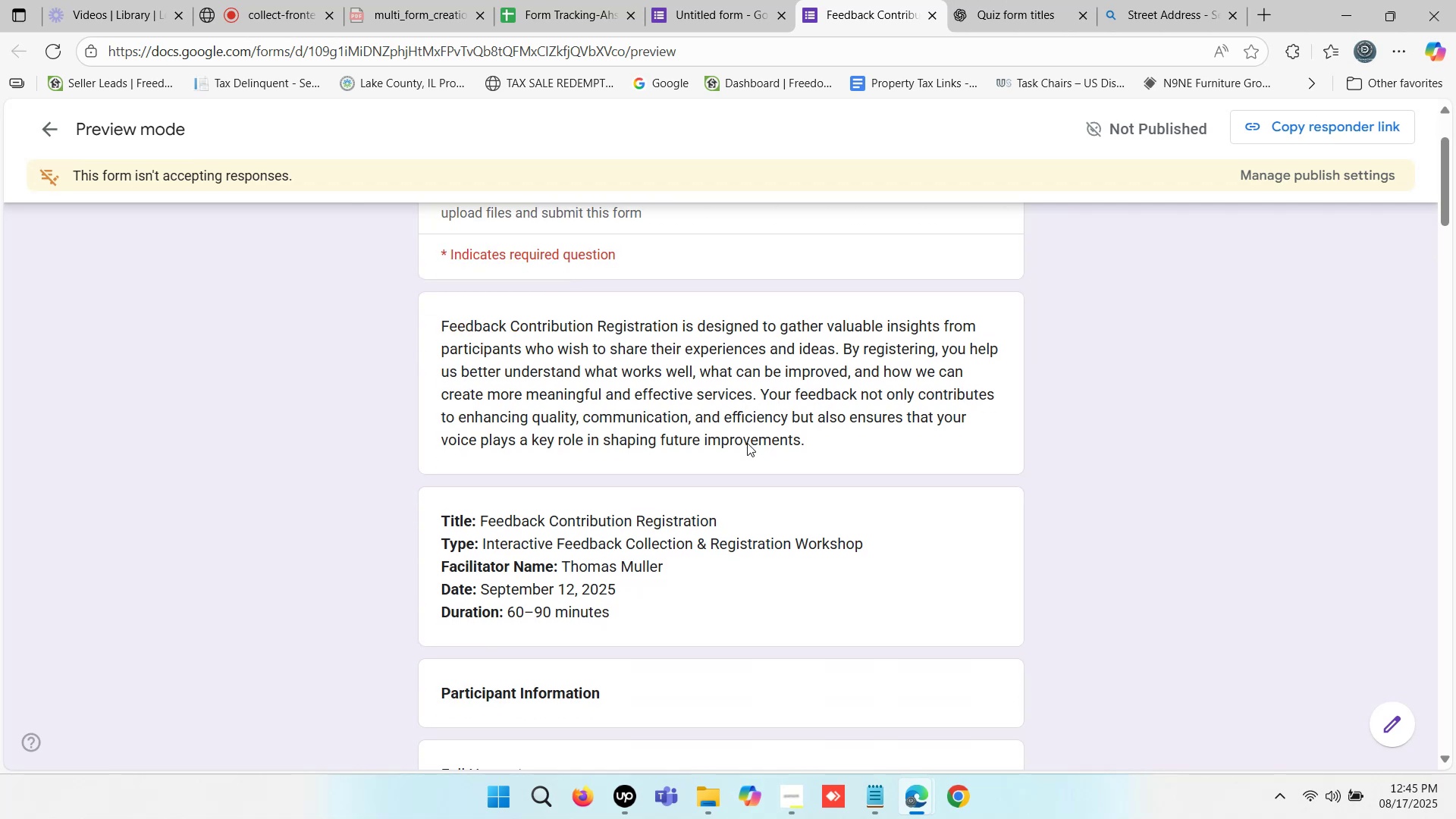 
scroll: coordinate [747, 443], scroll_direction: down, amount: 1.0
 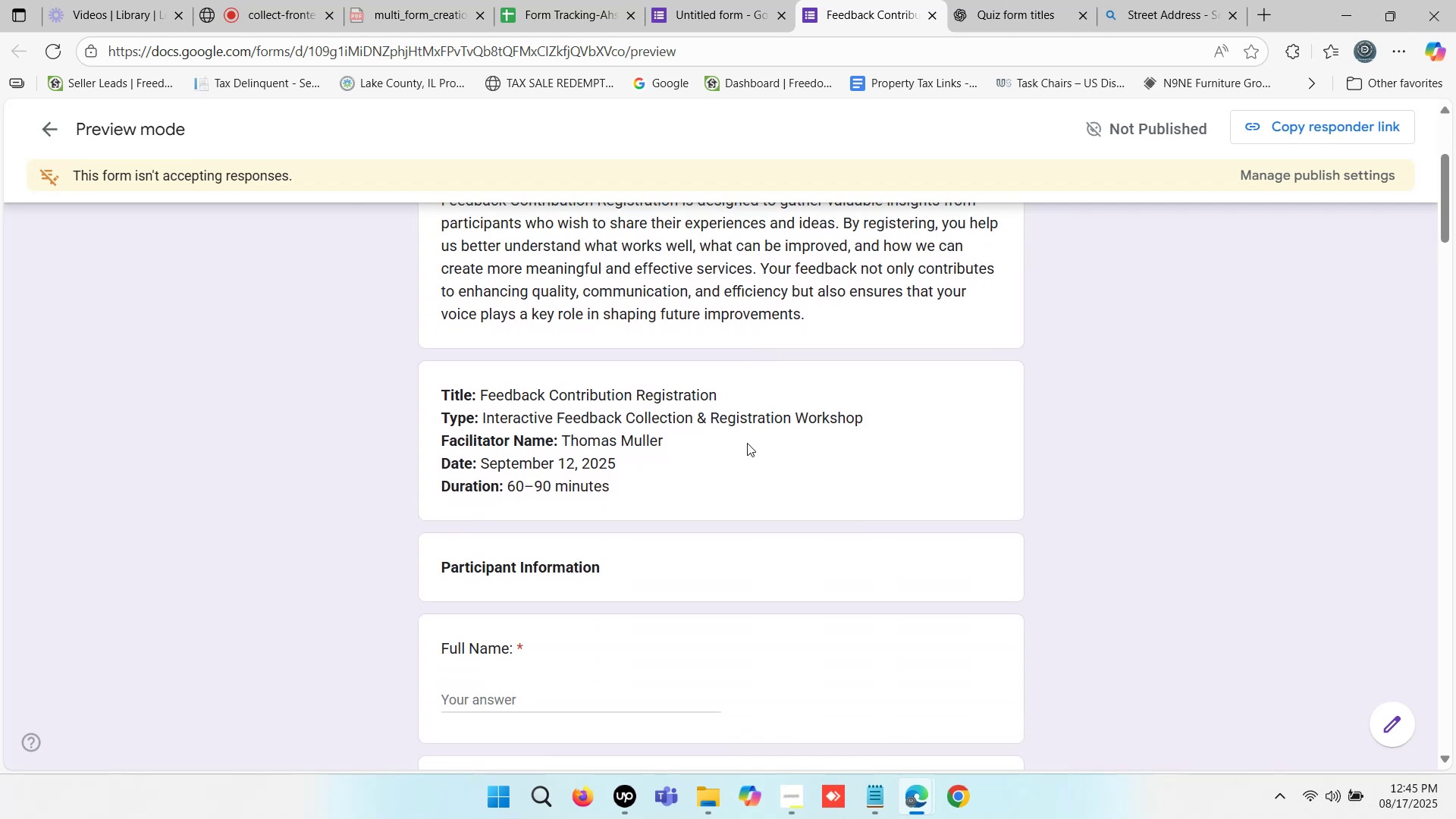 
wait(6.73)
 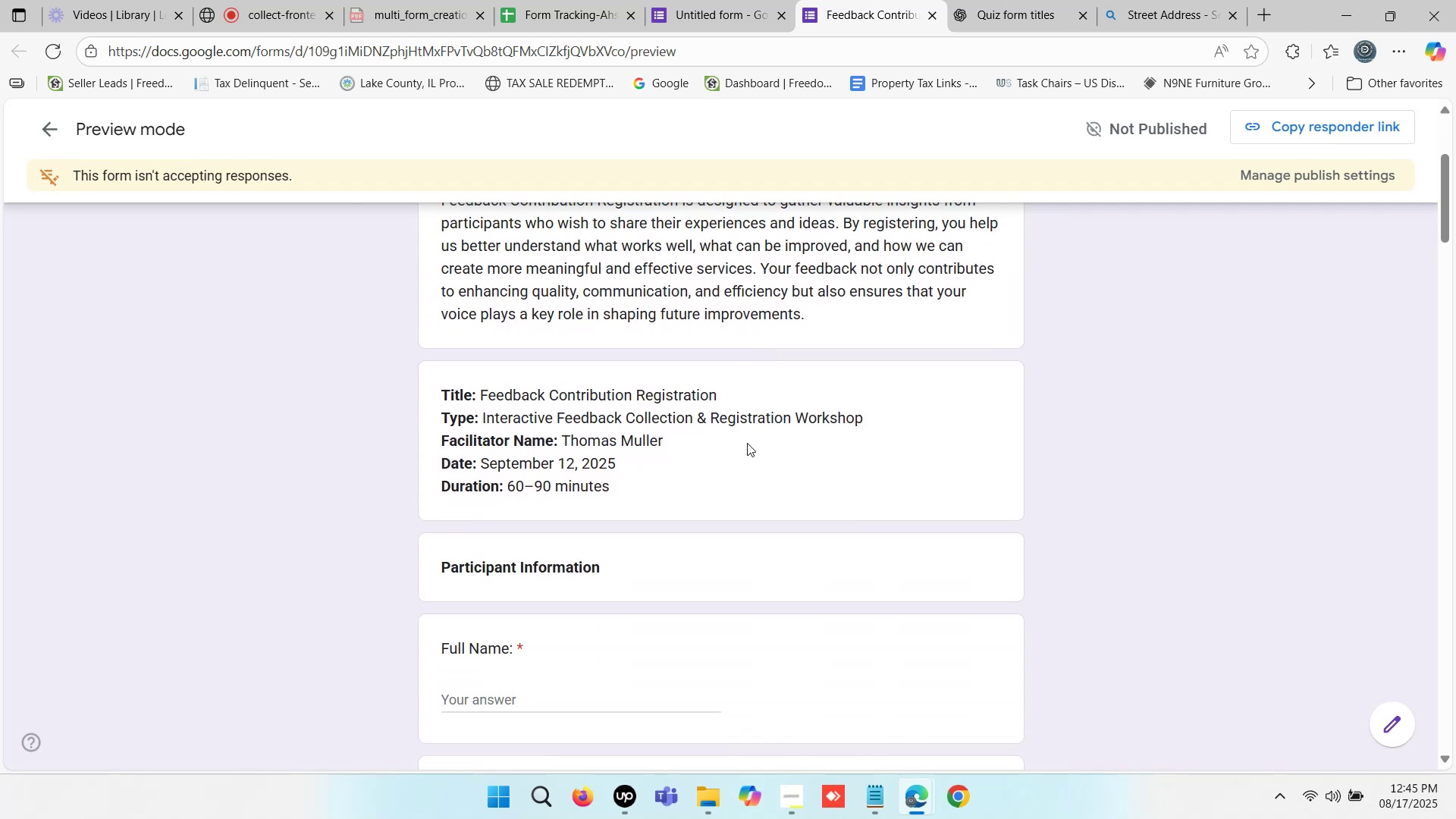 
left_click_drag(start_coordinate=[563, 437], to_coordinate=[690, 437])
 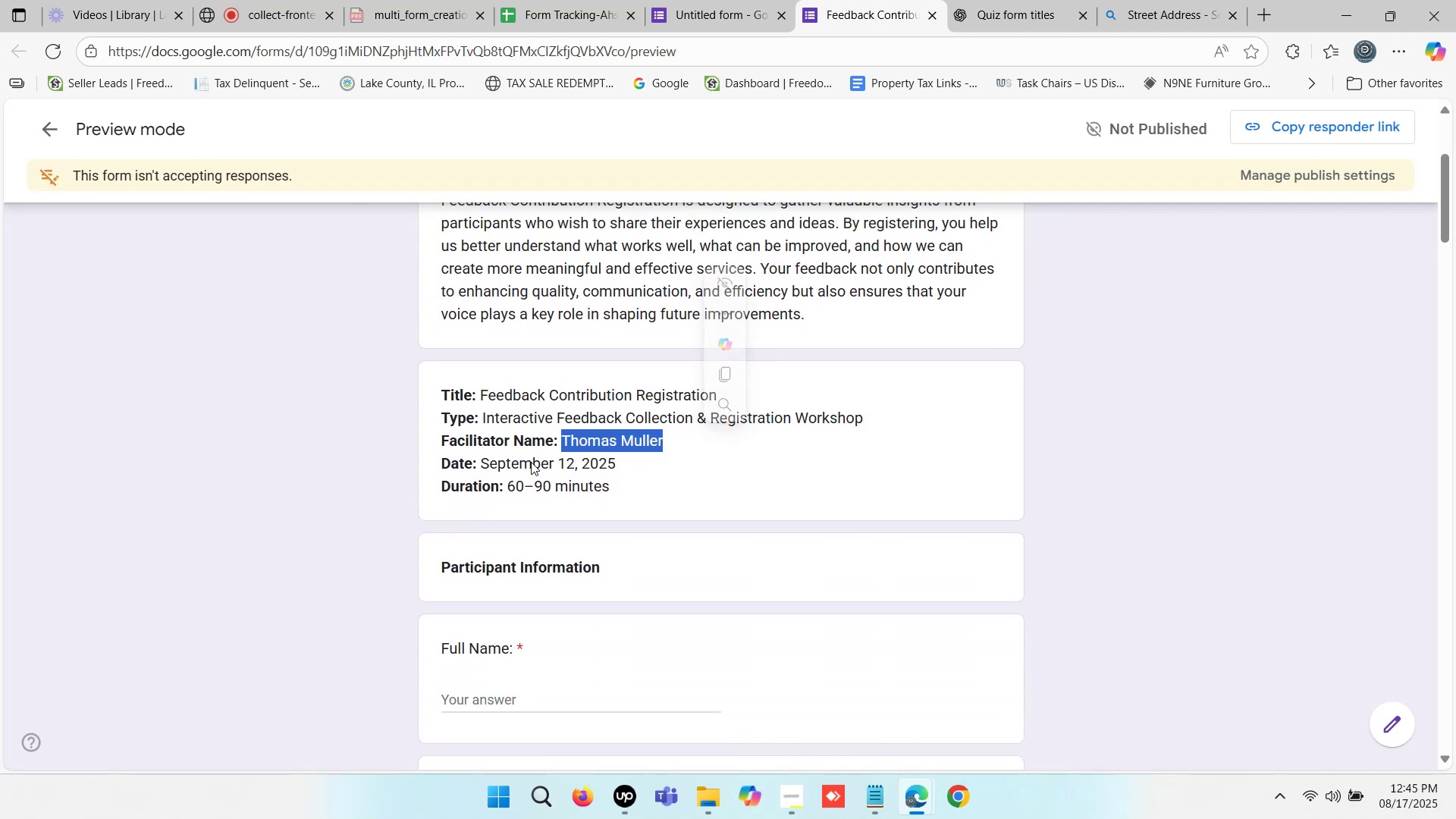 
left_click([500, 466])
 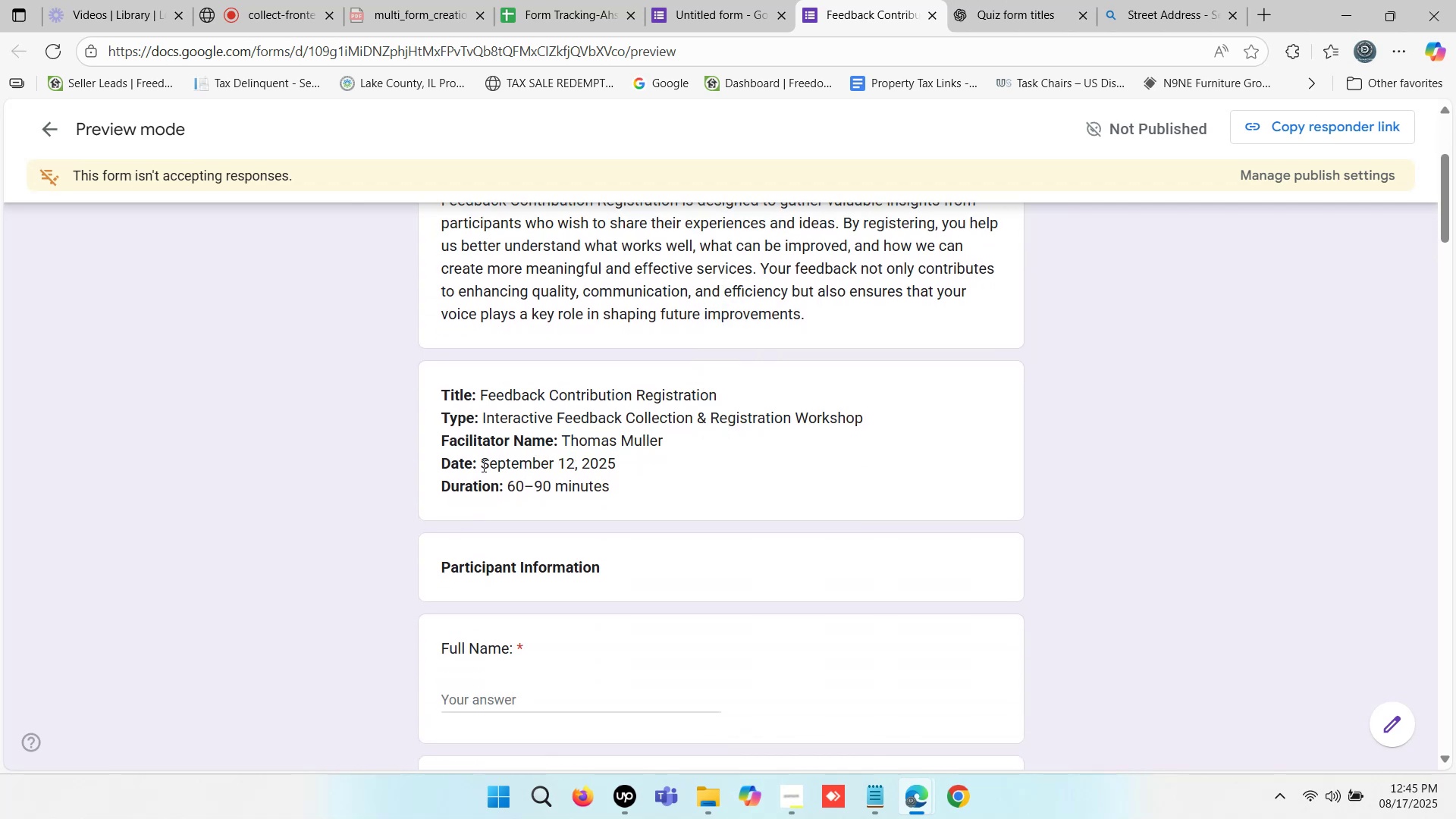 
left_click_drag(start_coordinate=[479, 466], to_coordinate=[644, 466])
 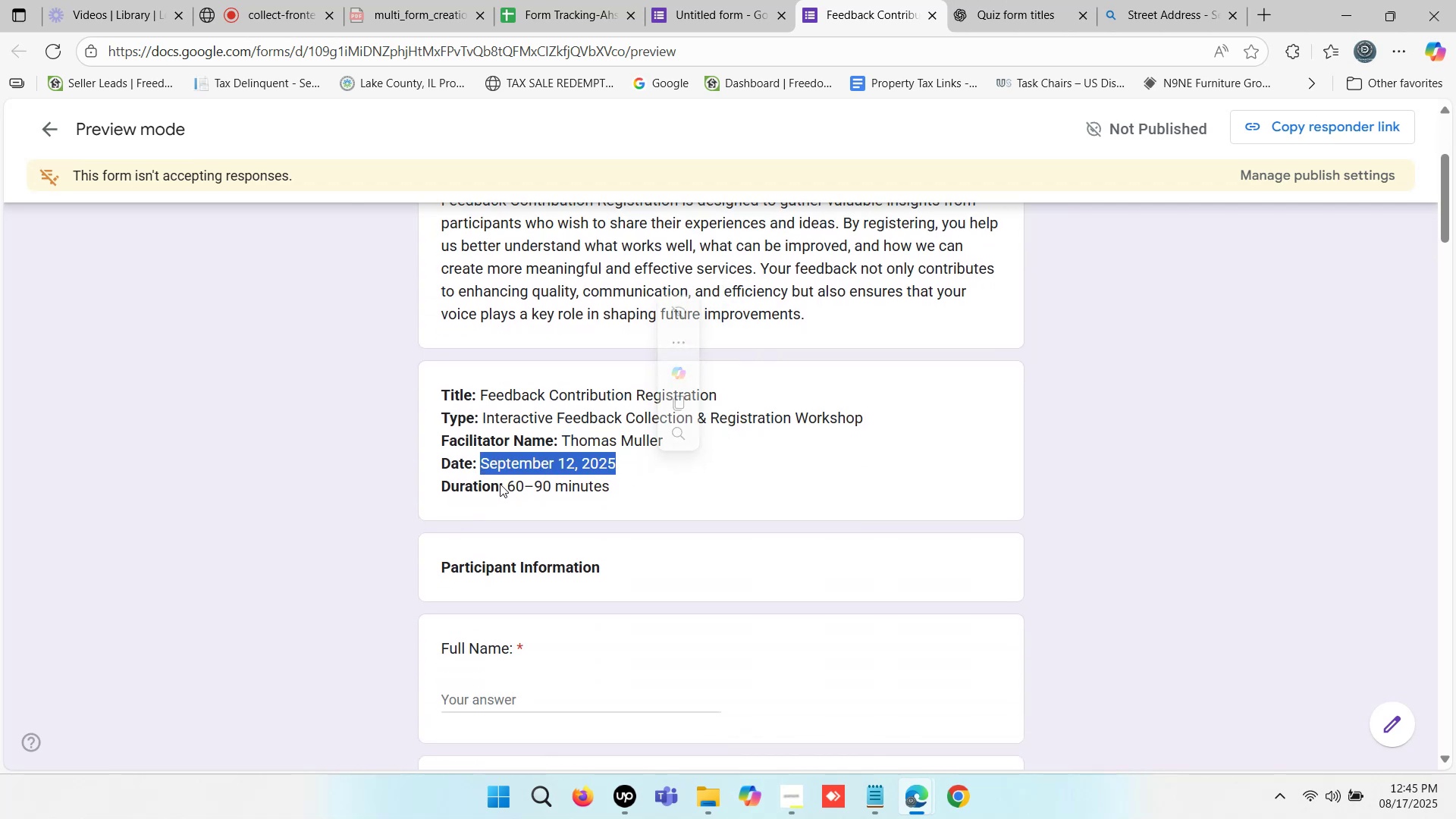 
left_click([498, 485])
 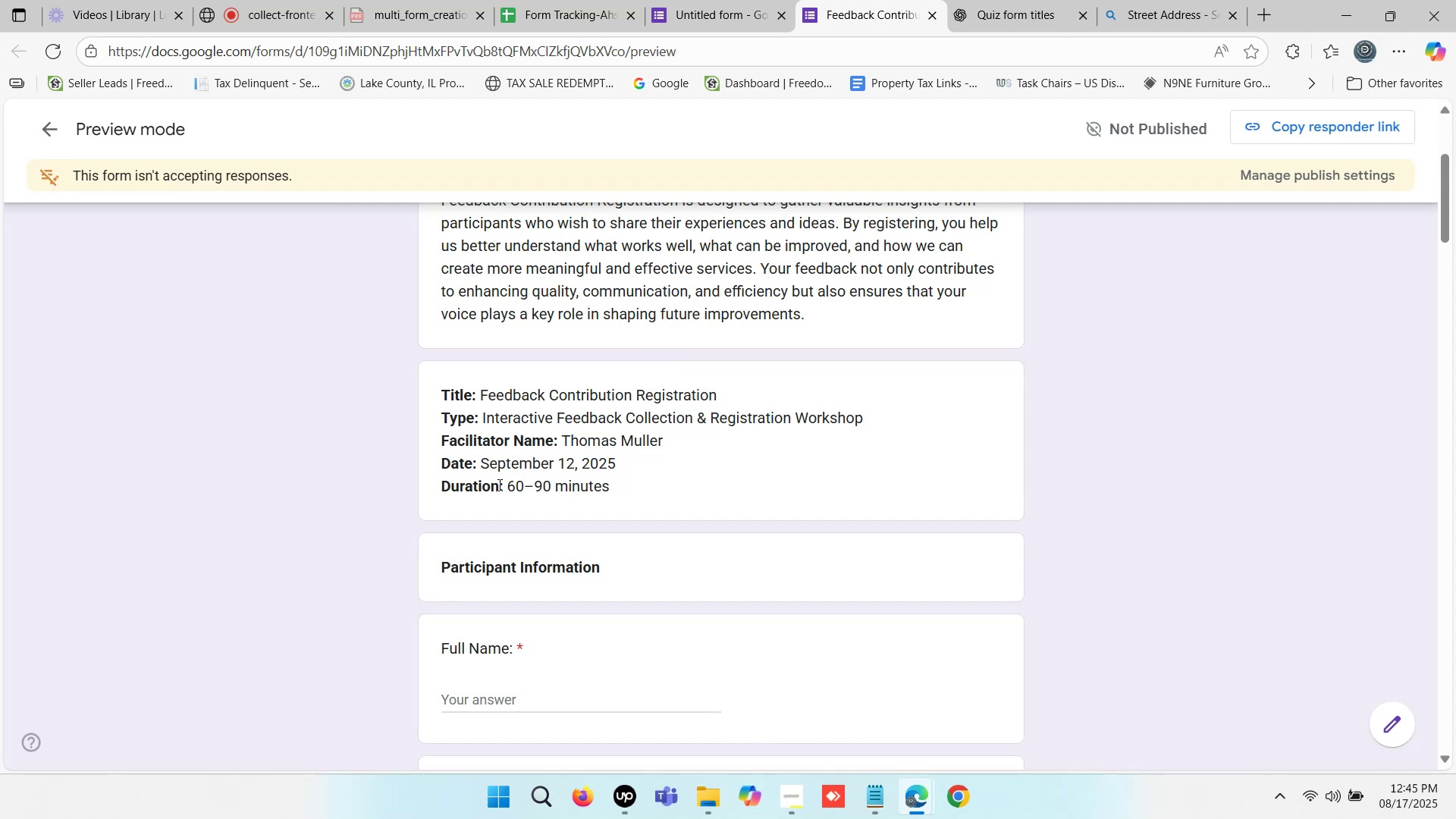 
left_click_drag(start_coordinate=[498, 485], to_coordinate=[648, 485])
 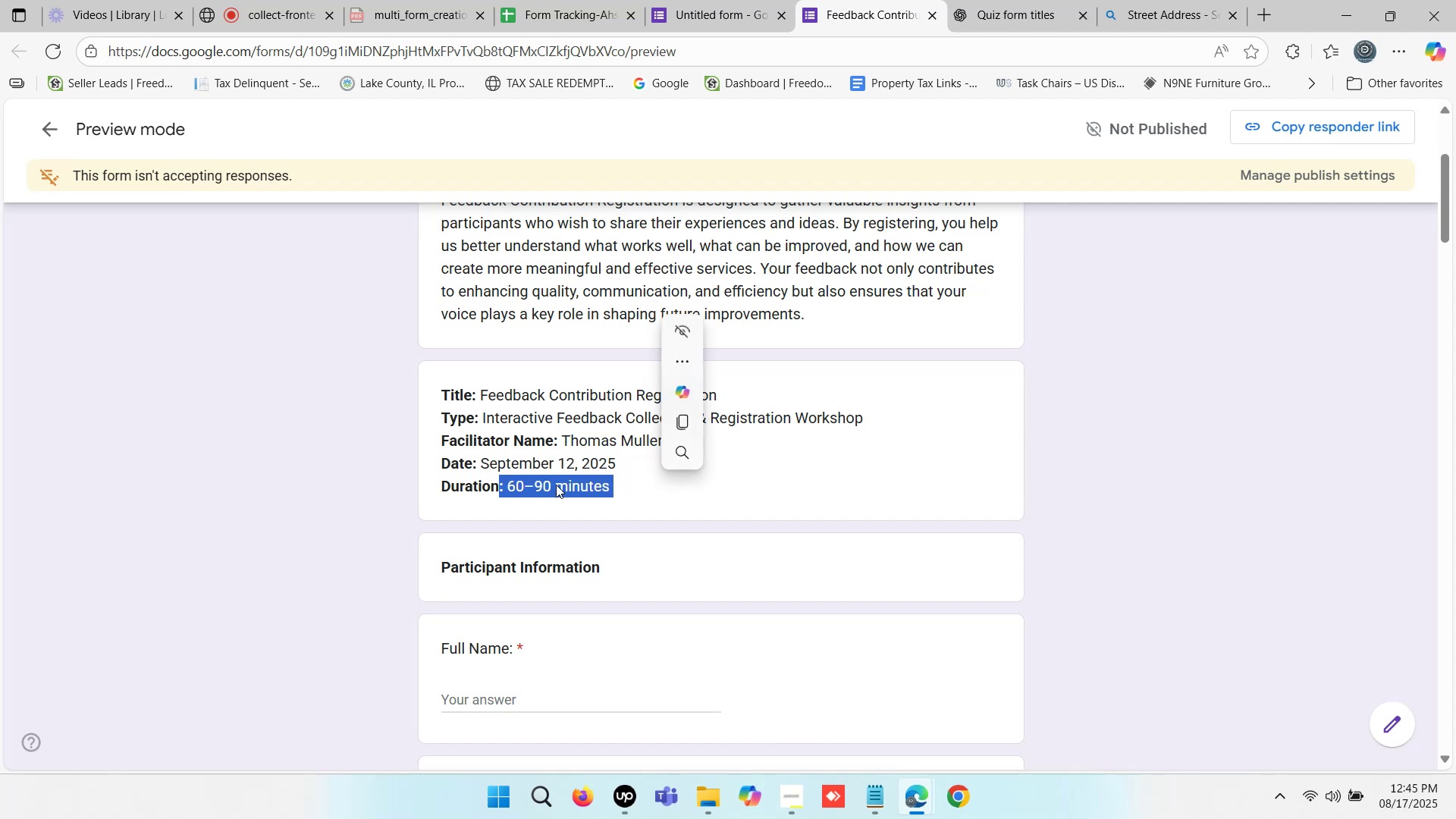 
left_click([556, 485])
 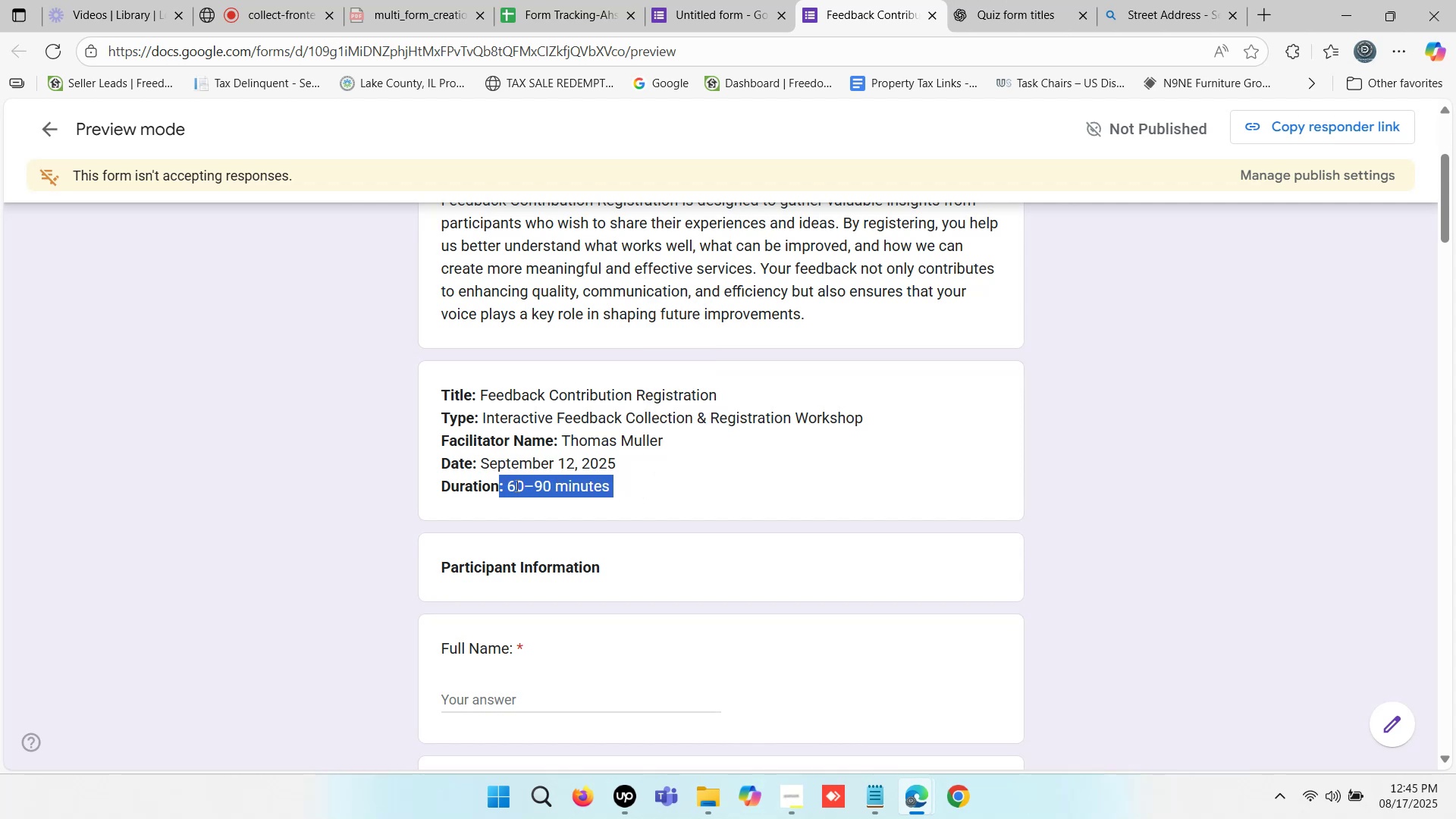 
left_click([516, 485])
 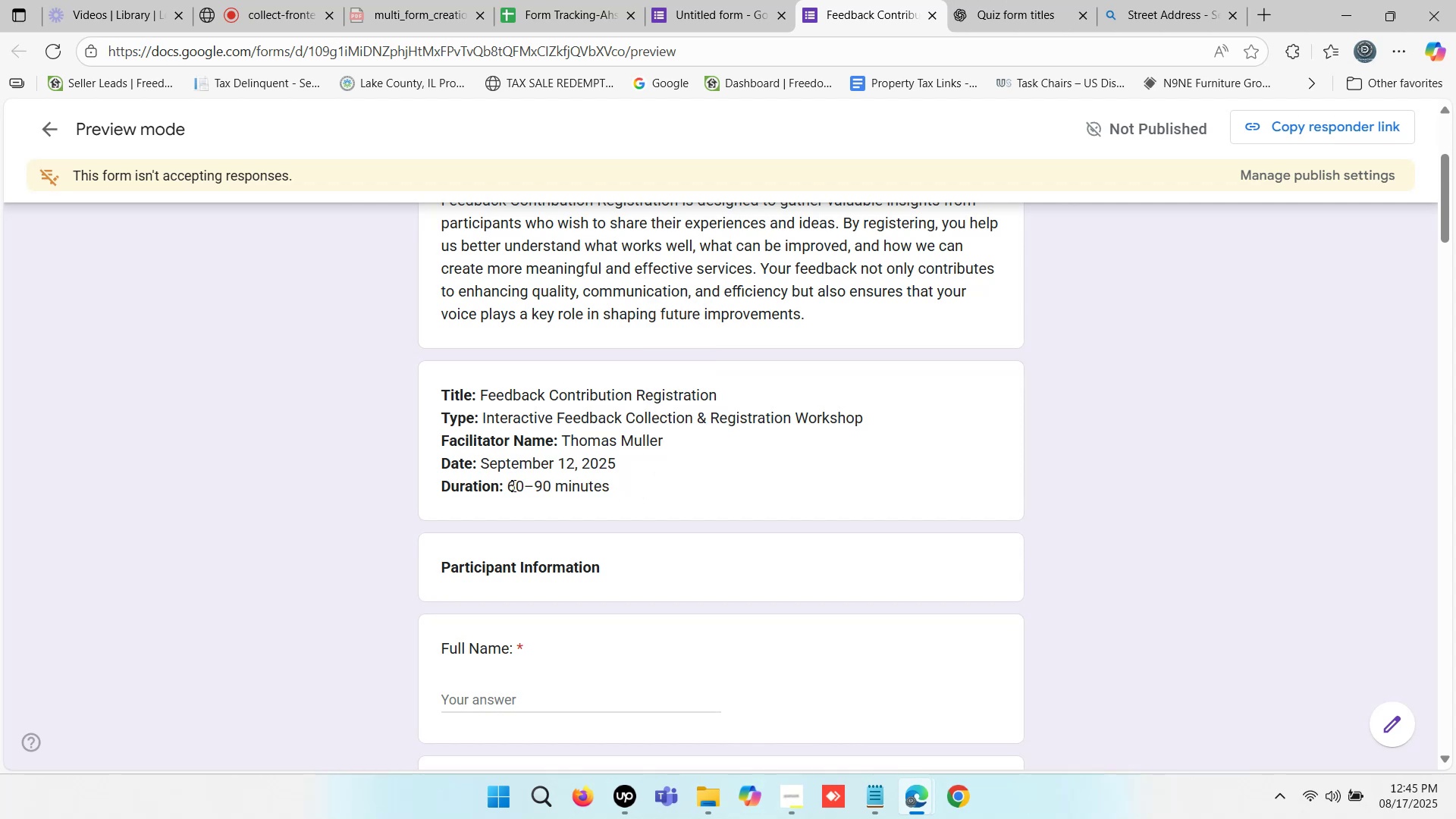 
left_click_drag(start_coordinate=[510, 485], to_coordinate=[657, 485])
 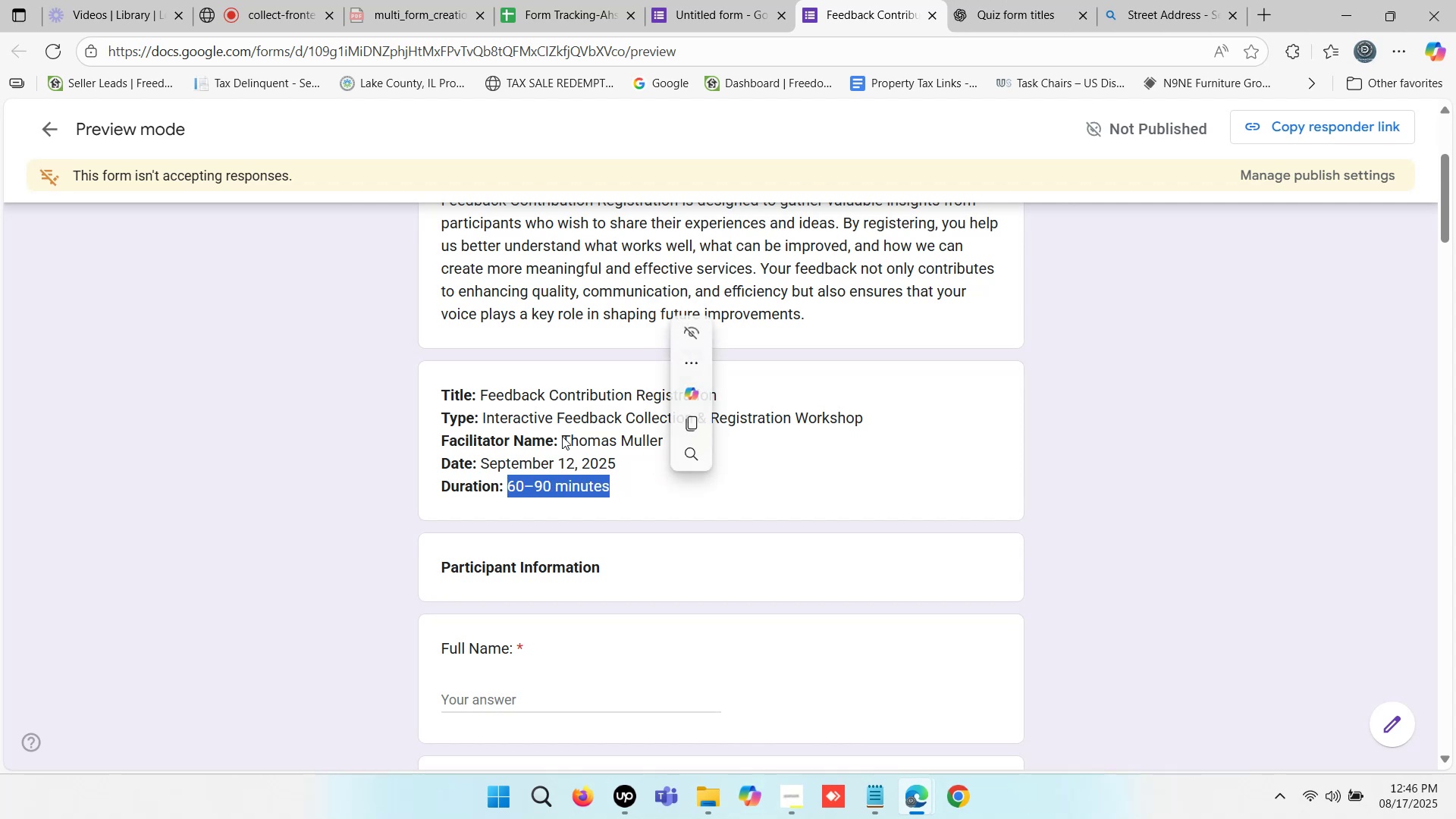 
left_click([554, 426])
 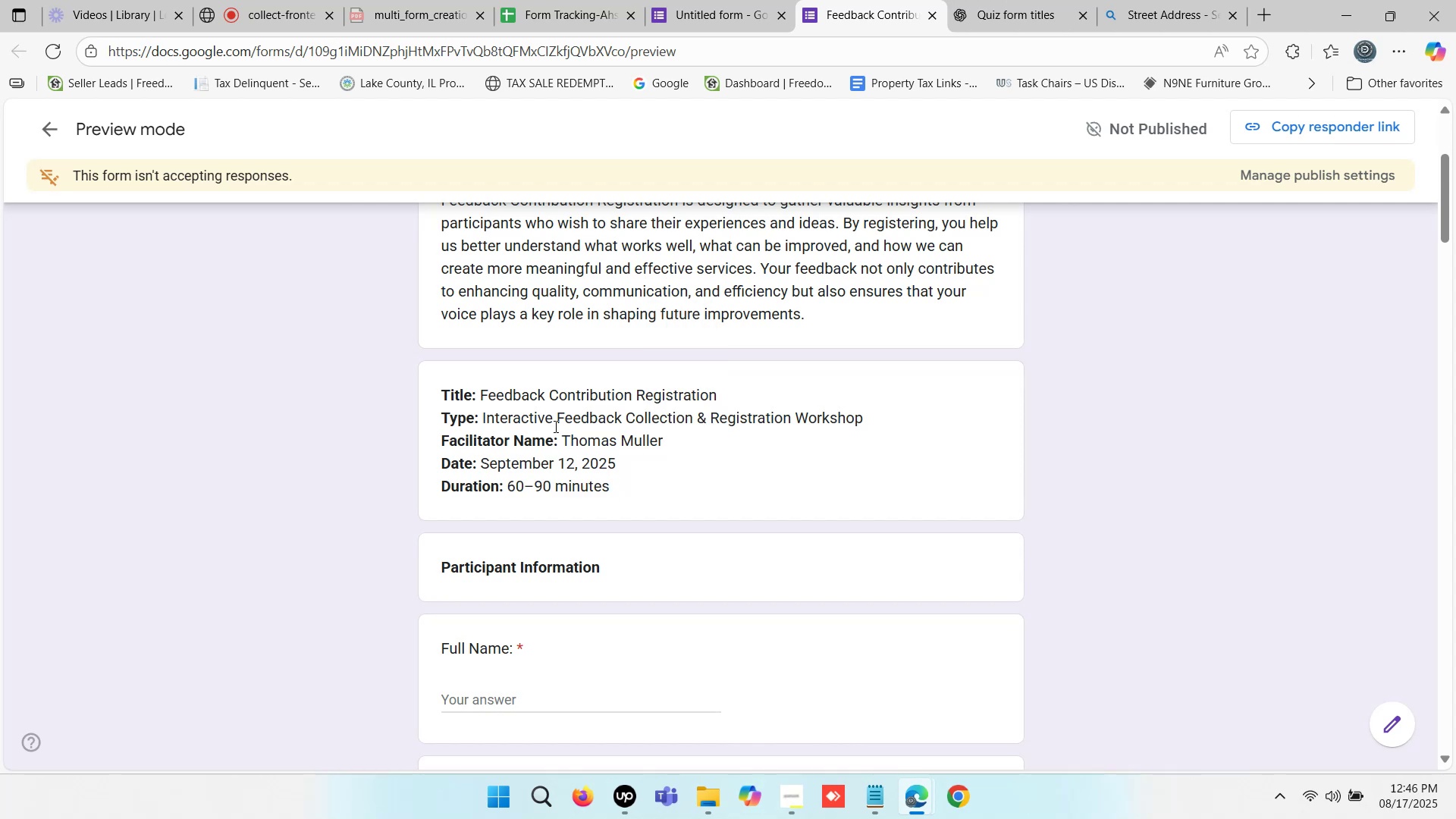 
wait(8.93)
 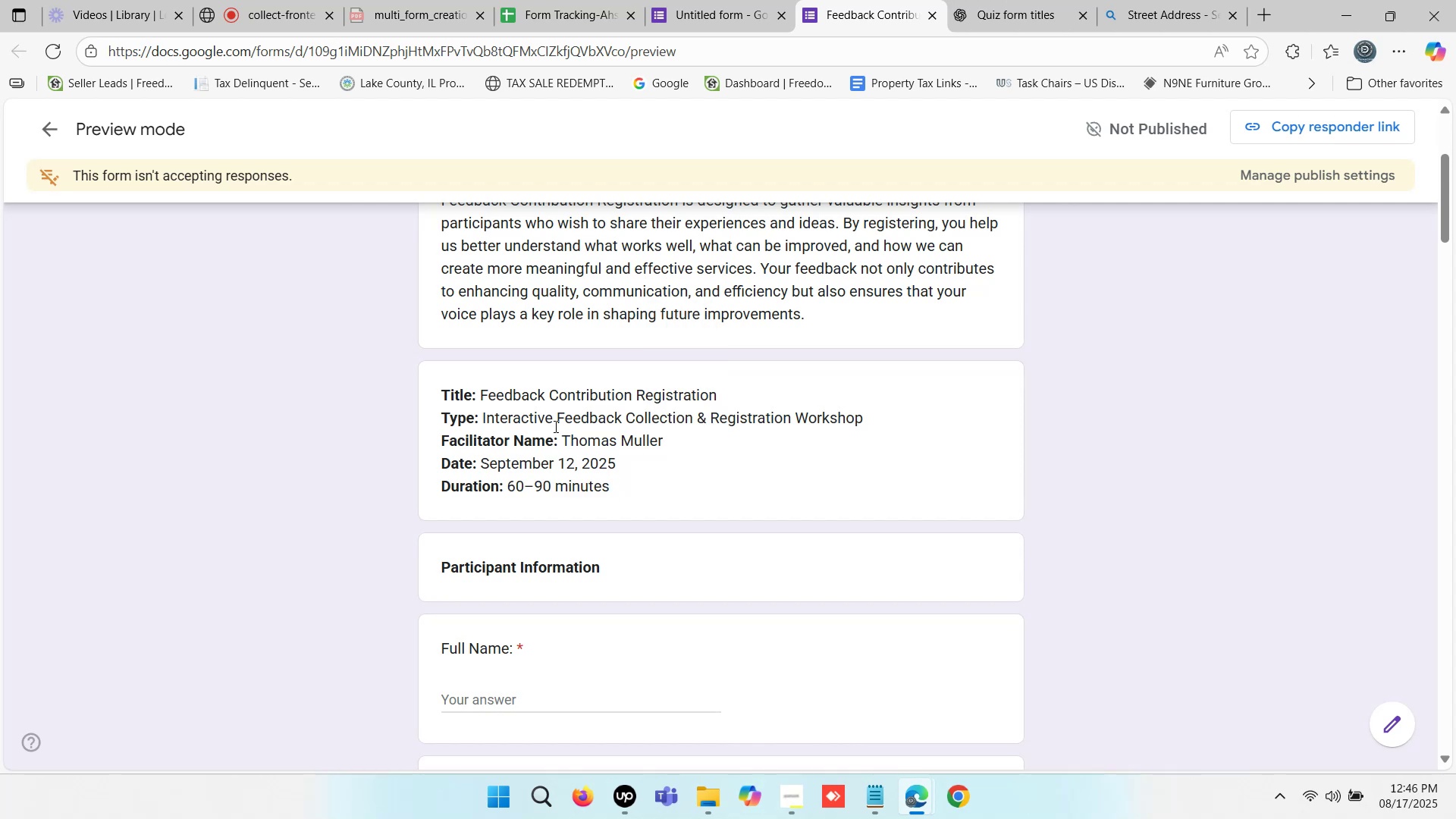 
left_click([934, 22])
 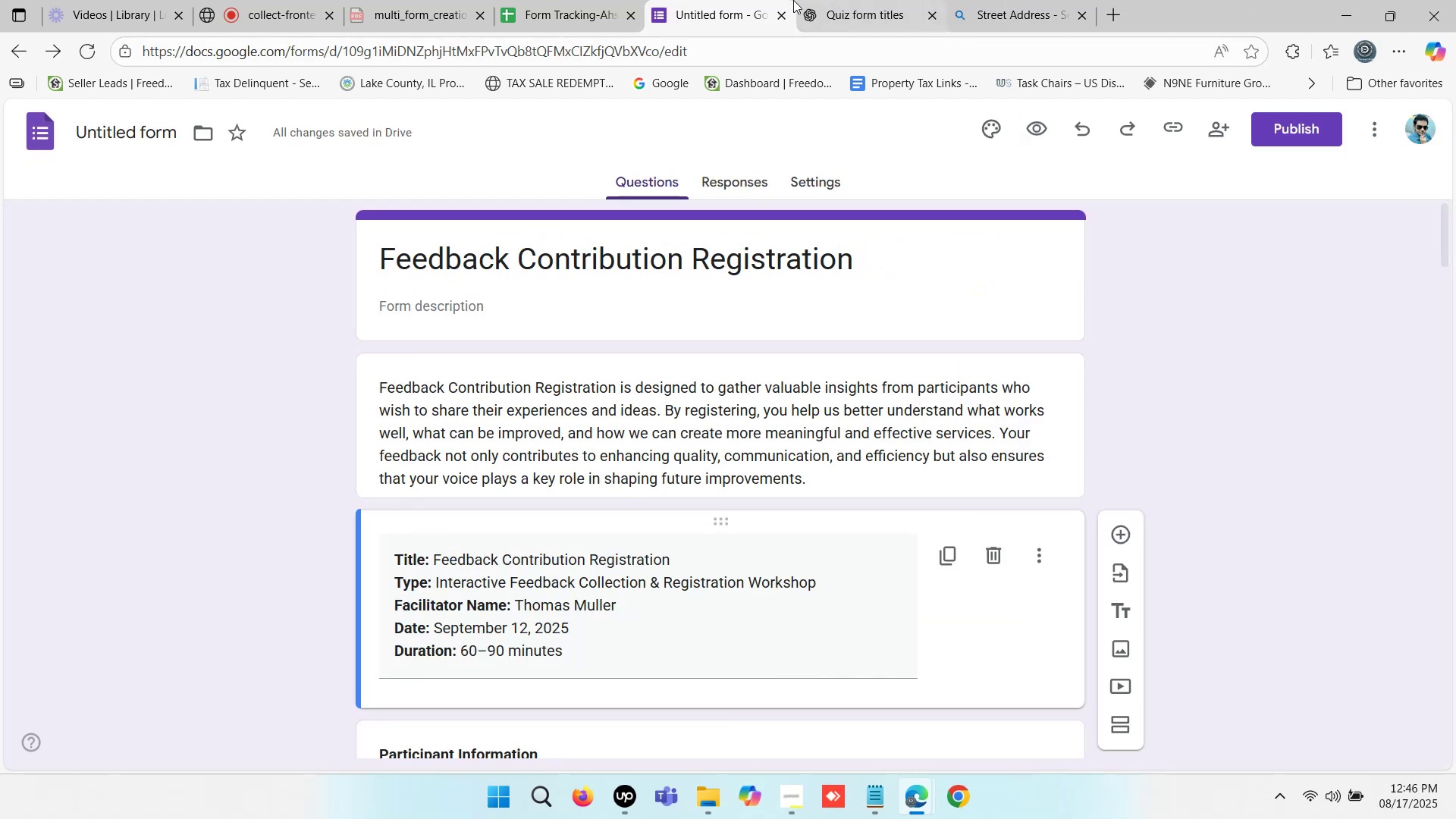 
left_click([756, 0])
 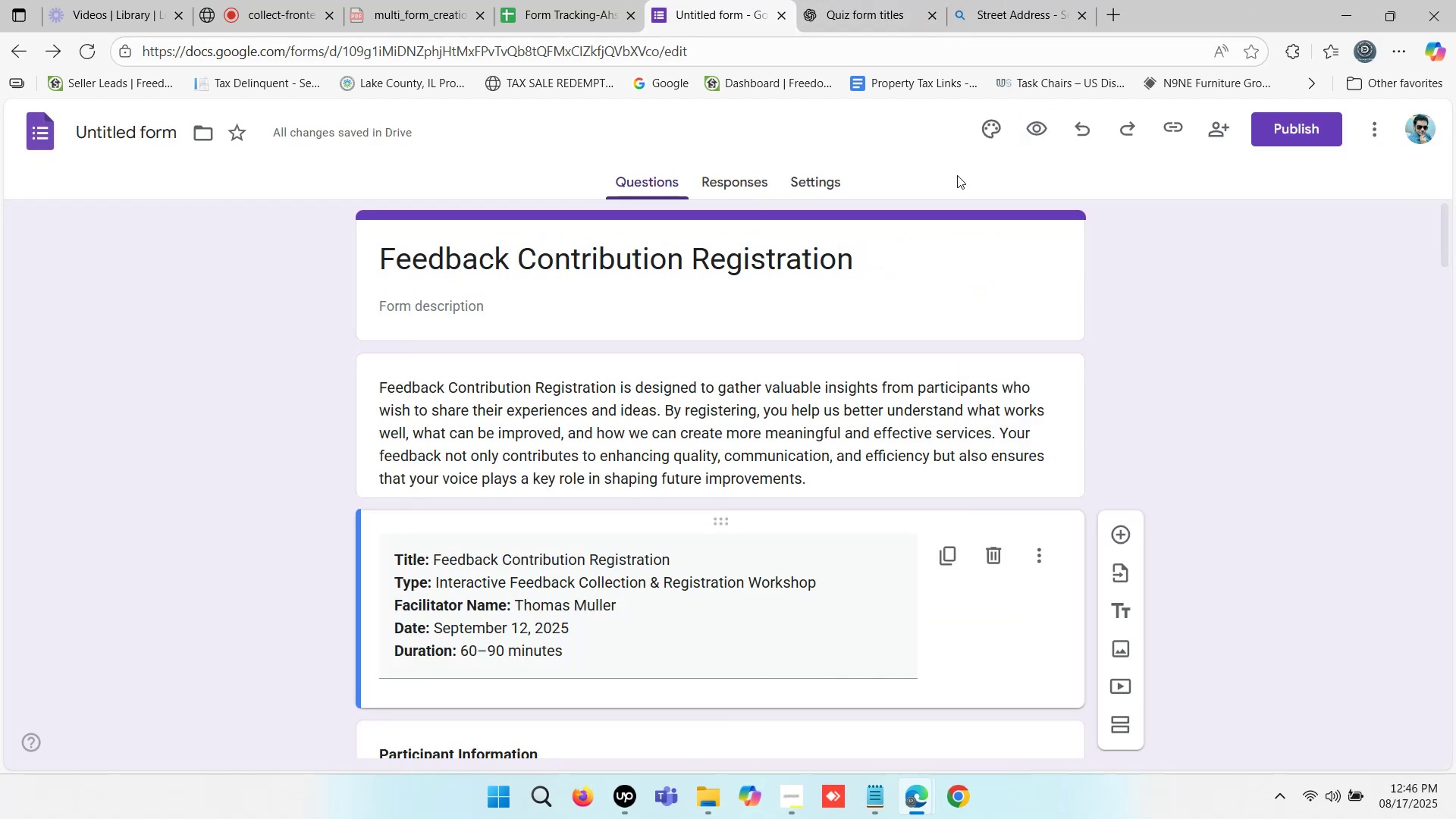 
scroll: coordinate [1134, 216], scroll_direction: up, amount: 2.0
 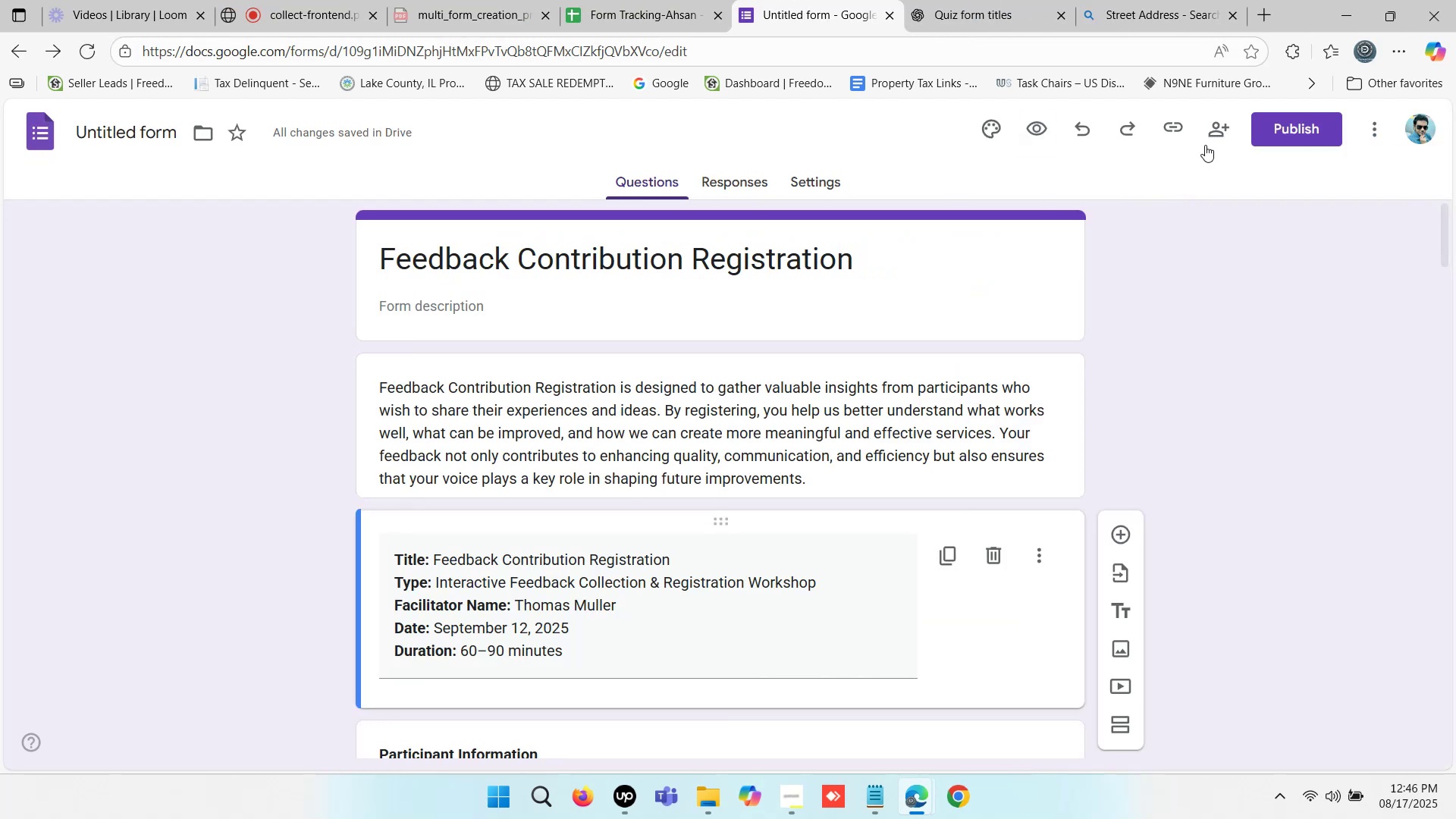 
left_click([1216, 129])
 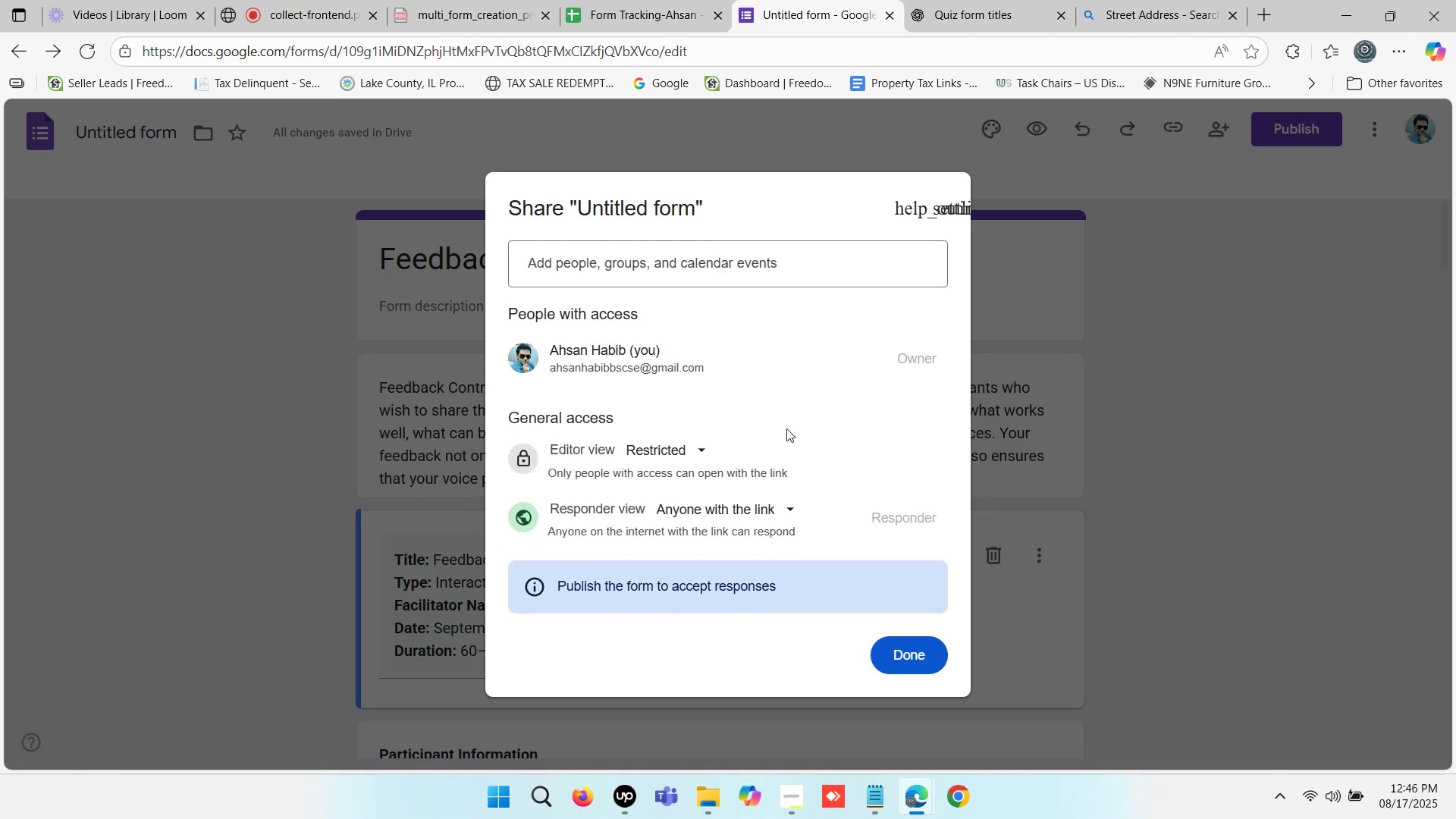 
left_click([702, 447])
 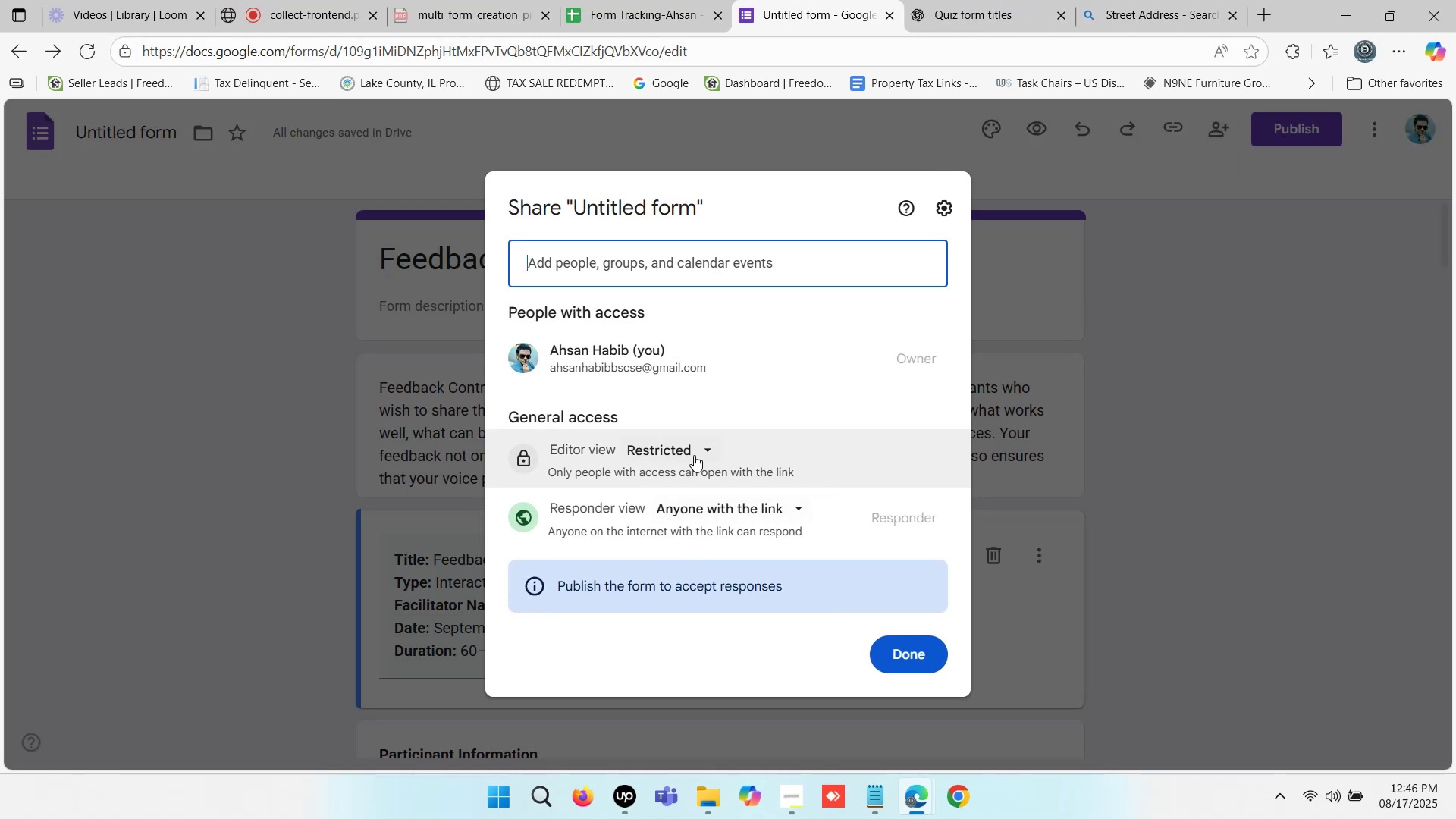 
left_click([704, 450])
 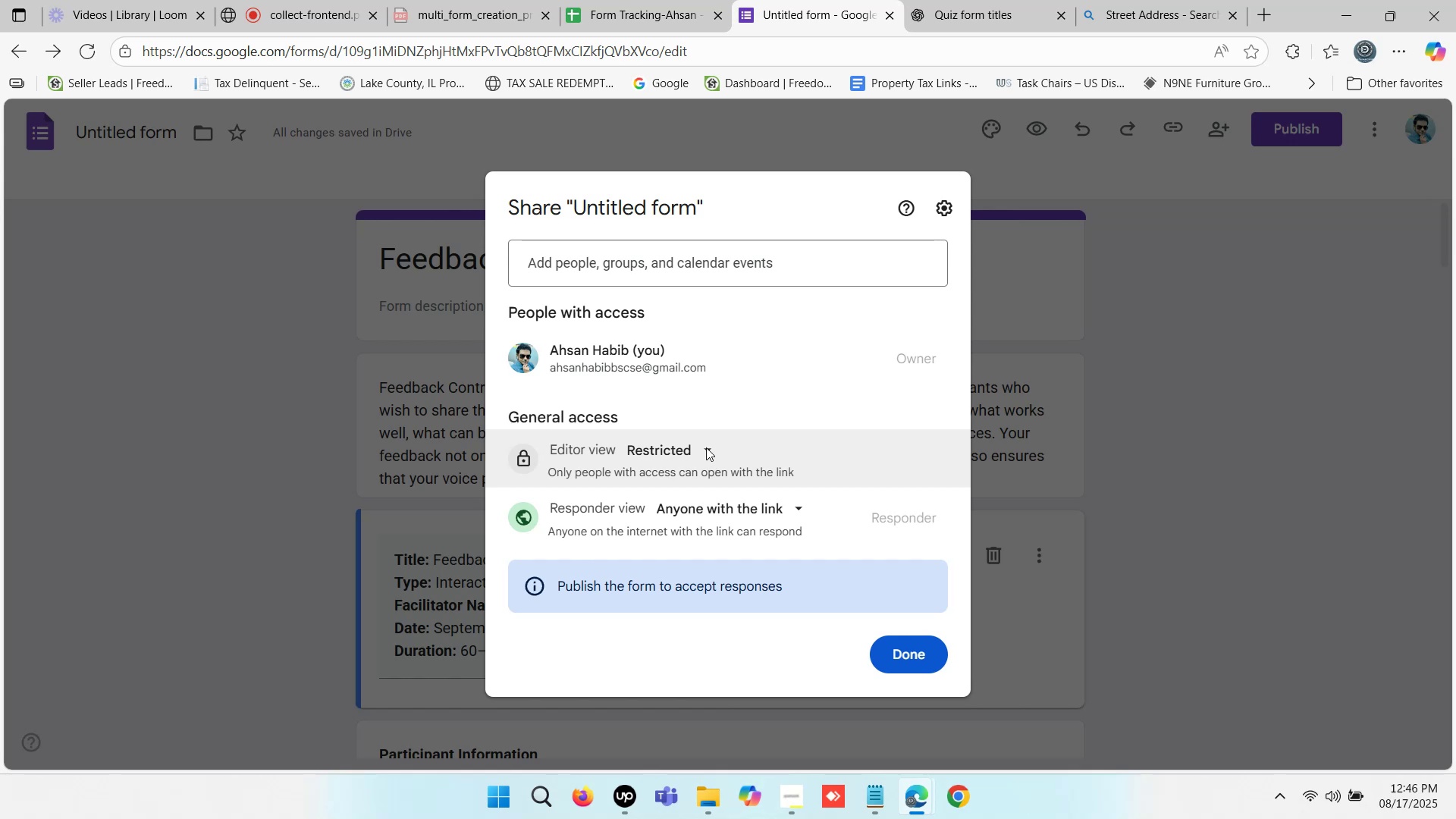 
left_click([705, 446])
 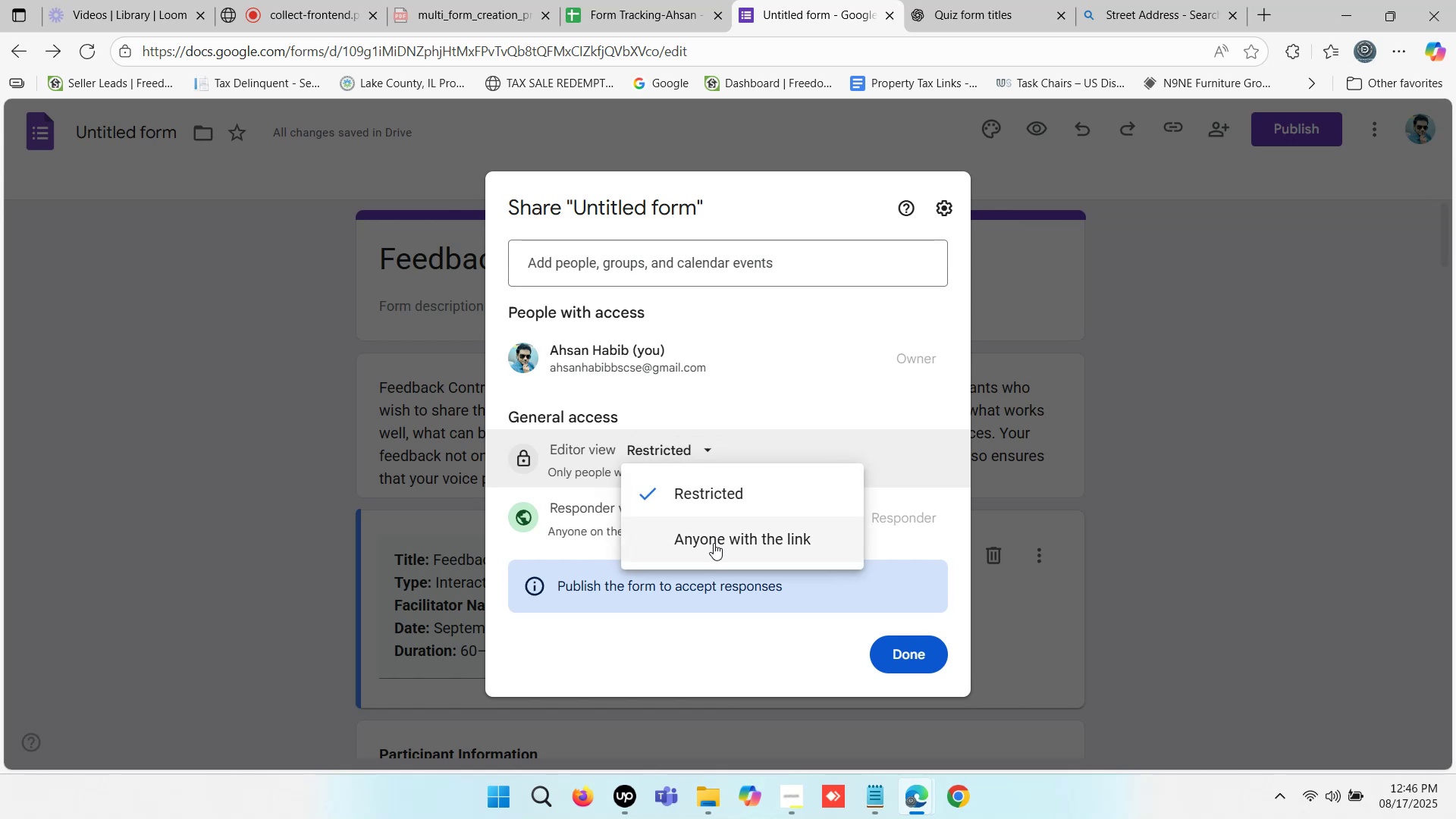 
left_click([713, 546])
 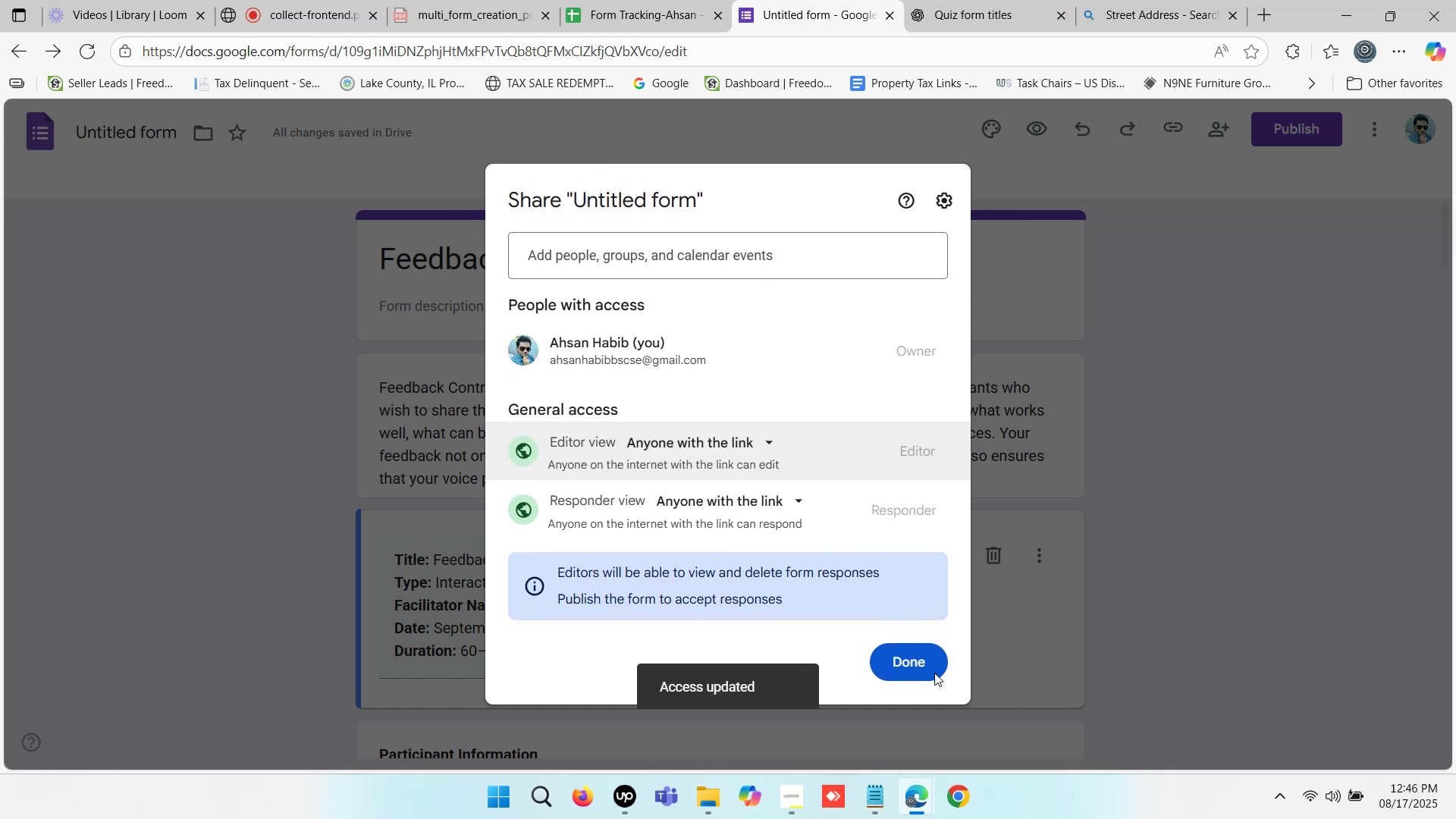 
left_click([911, 665])
 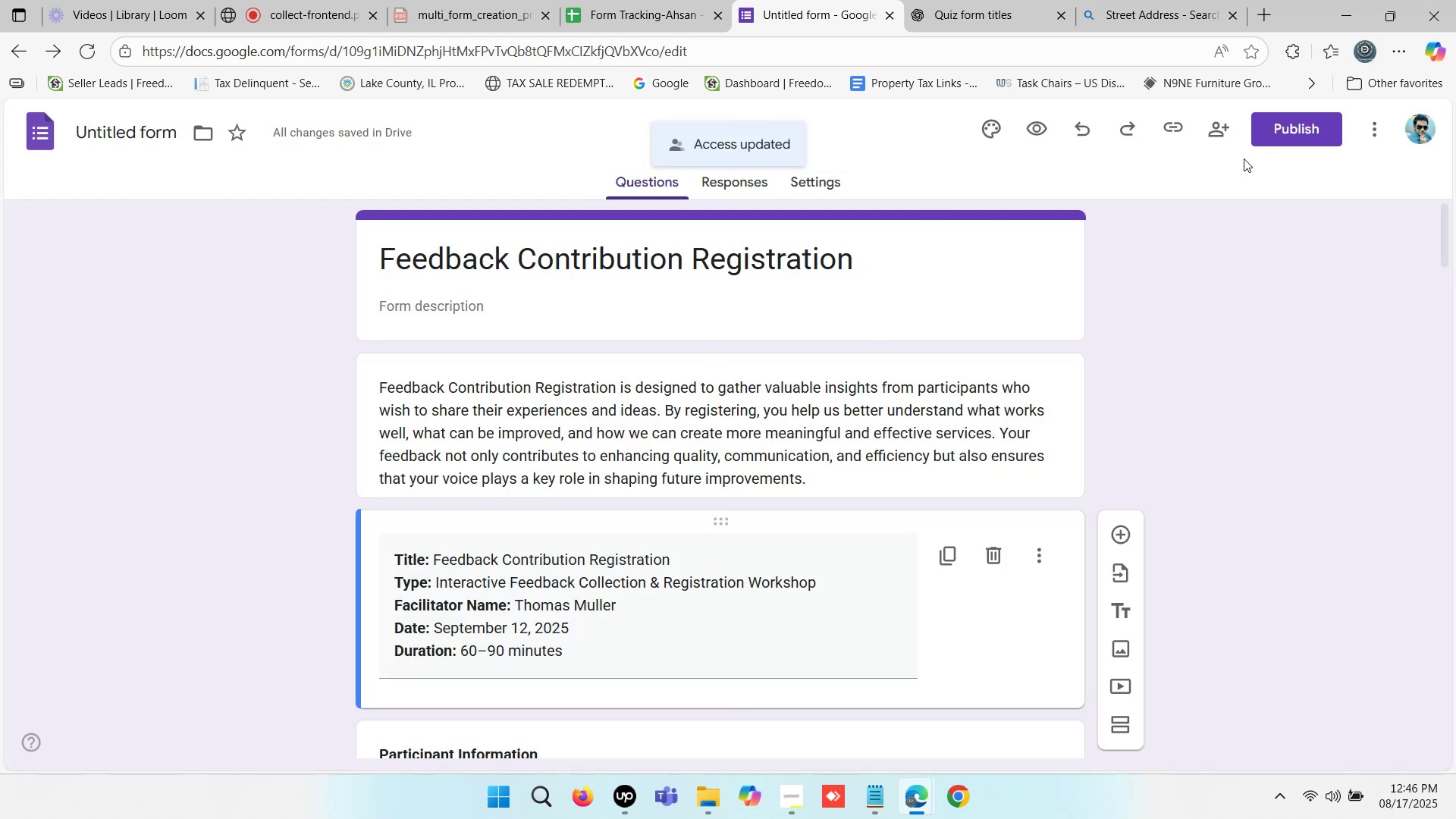 
left_click([1270, 132])
 